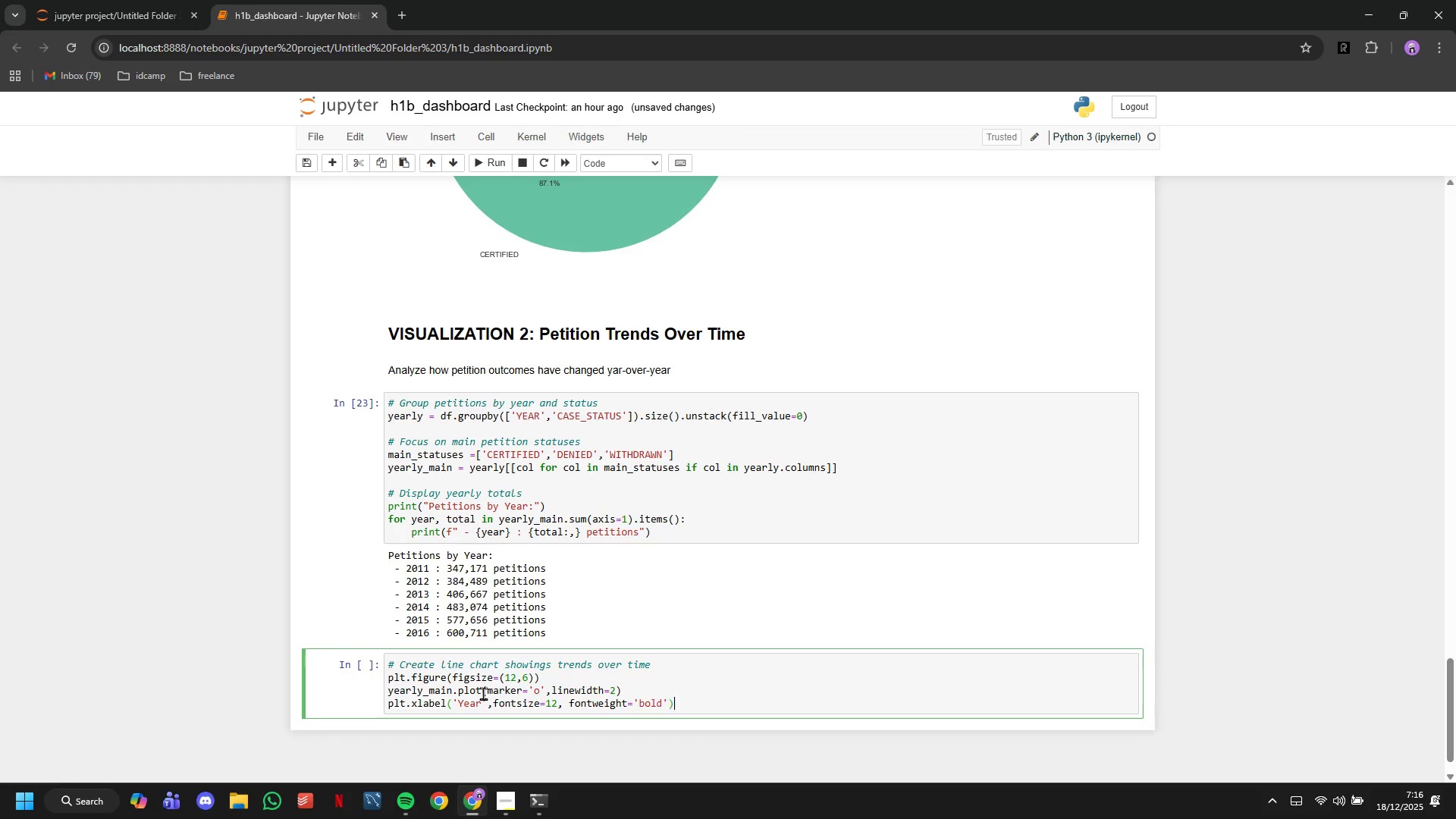 
key(ArrowRight)
 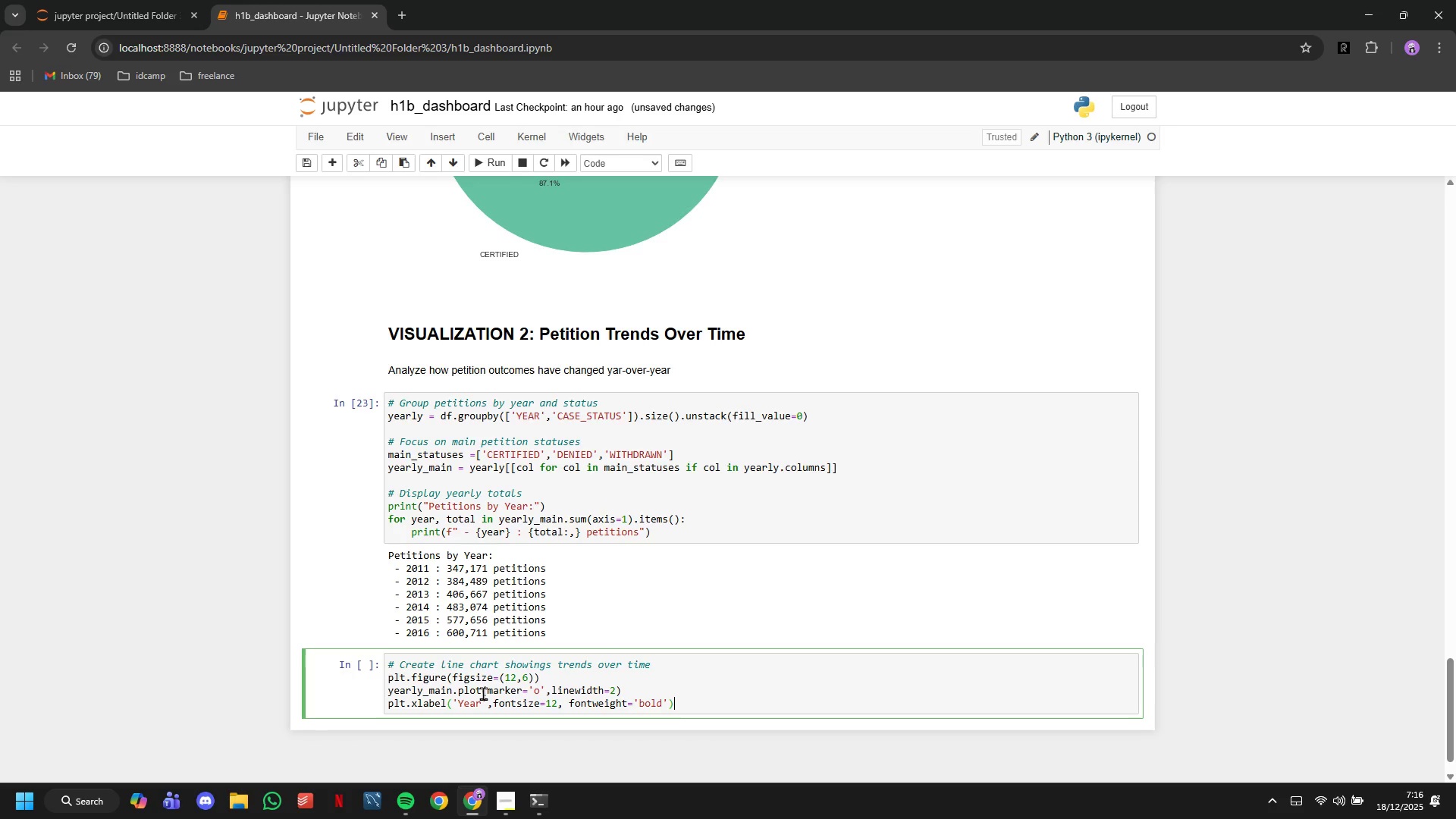 
key(ArrowRight)
 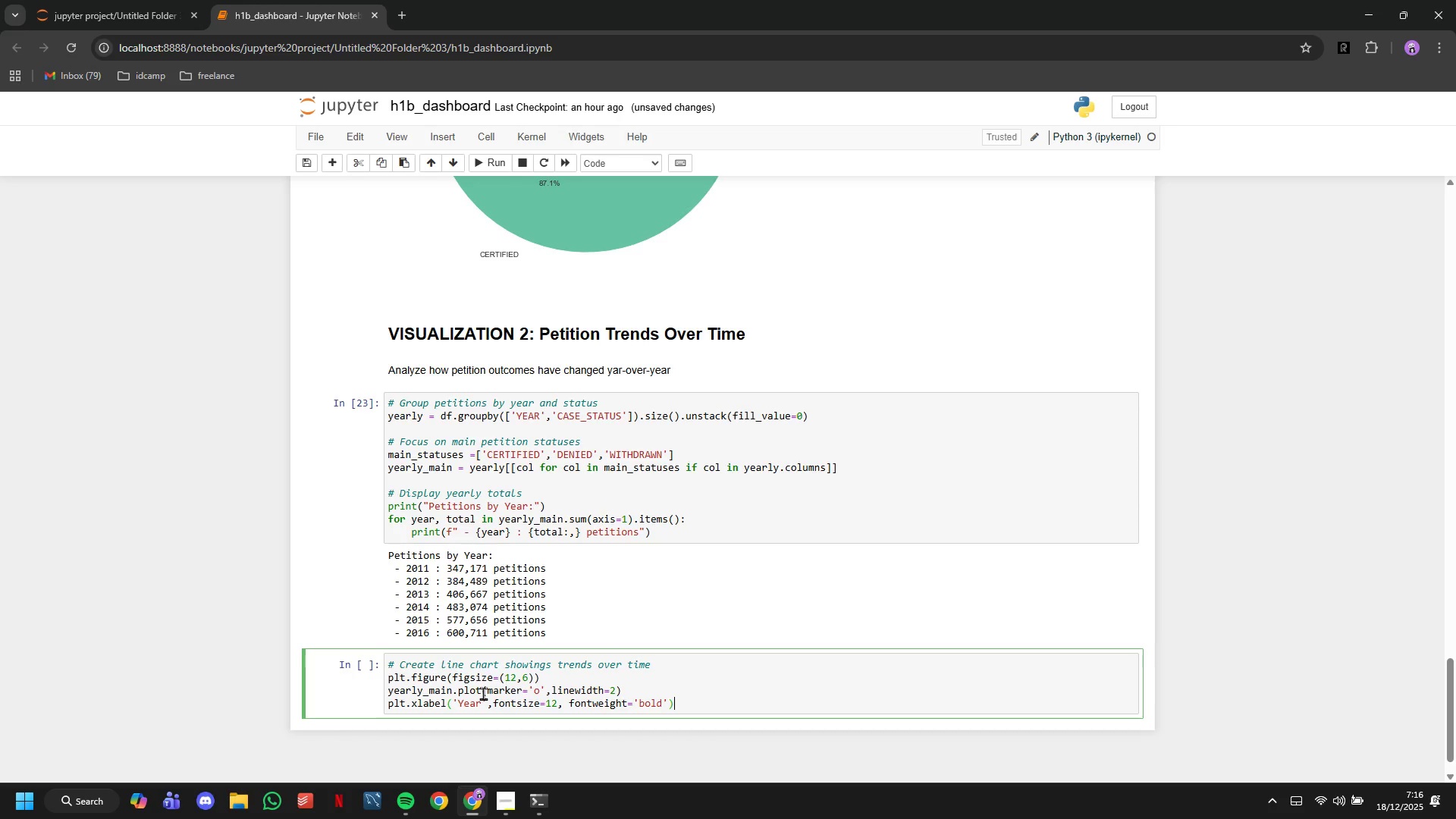 
key(Enter)
 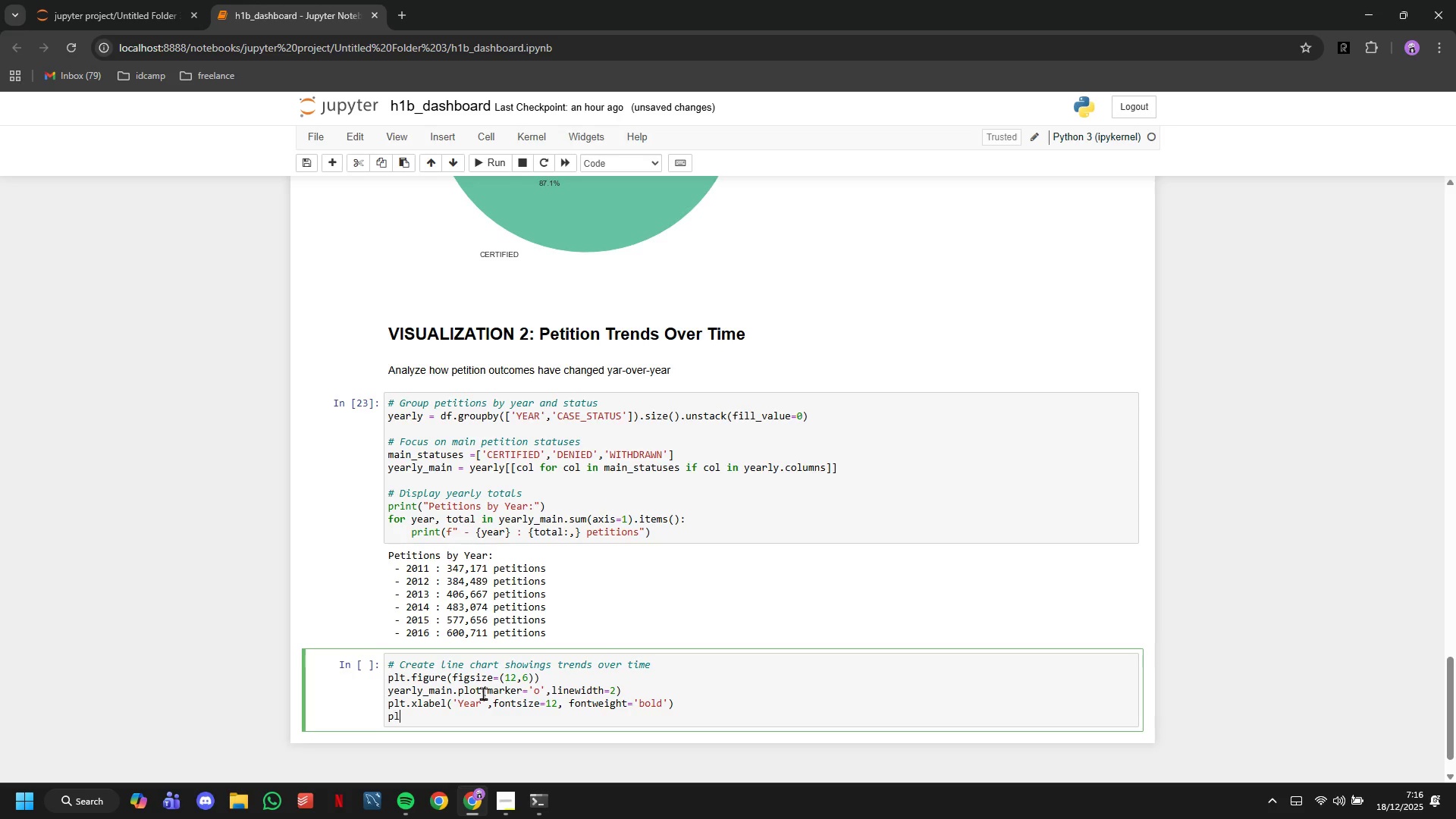 
type(ply)
key(Backspace)
type(t.ylabel("Number of Petitions)
 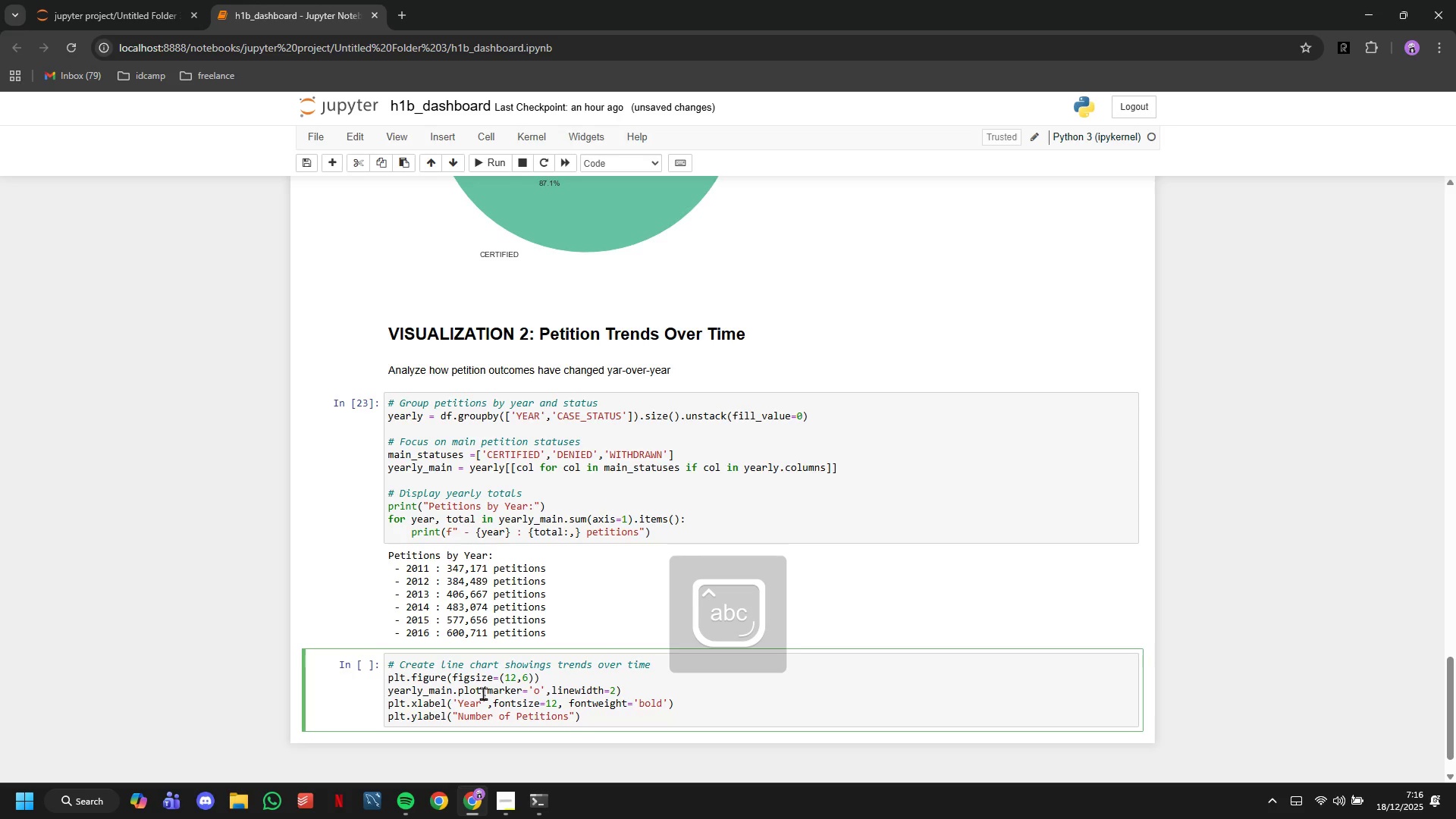 
key(ArrowRight)
 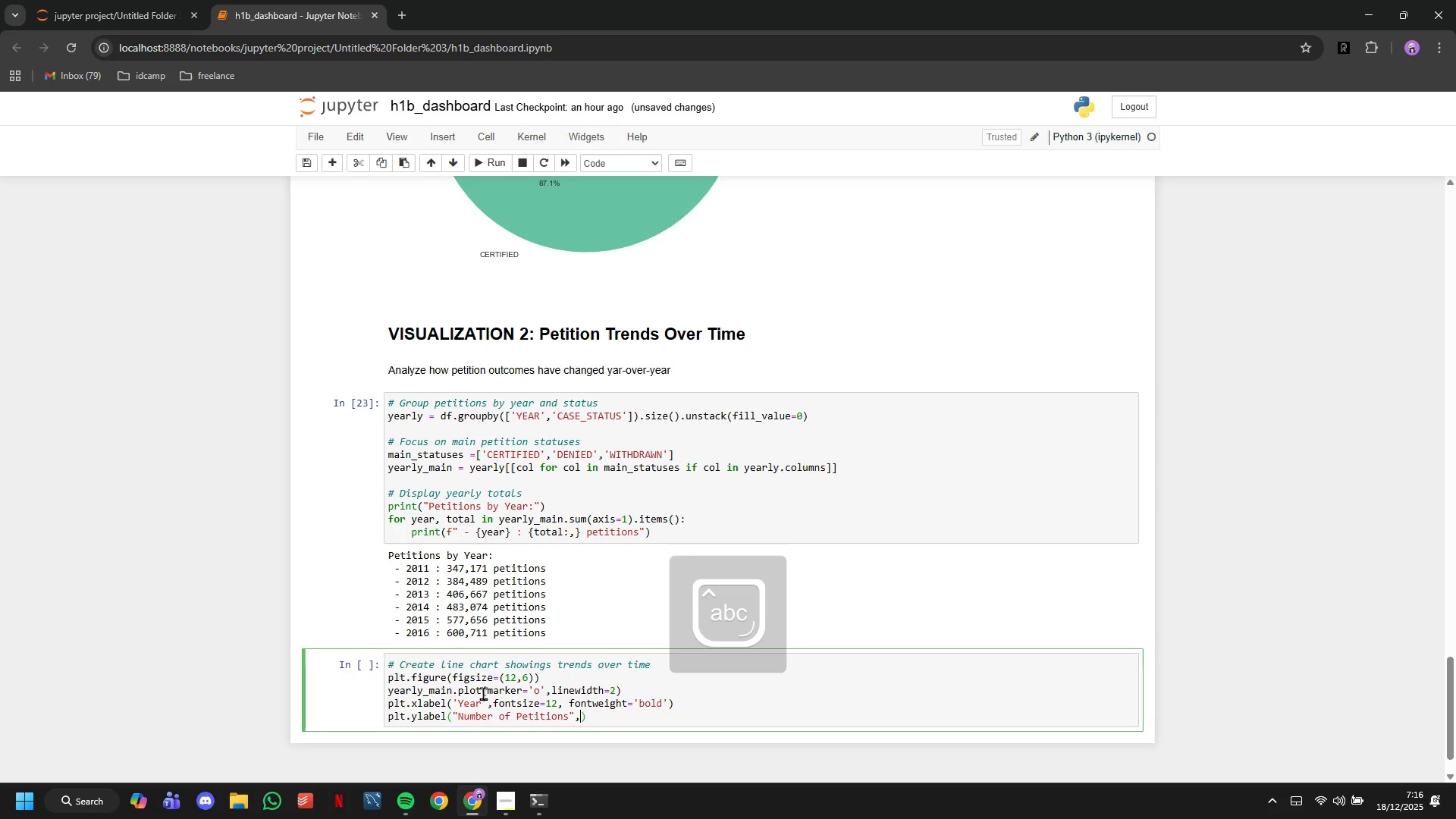 
type(,fontsize=12, fontweight='bold)
 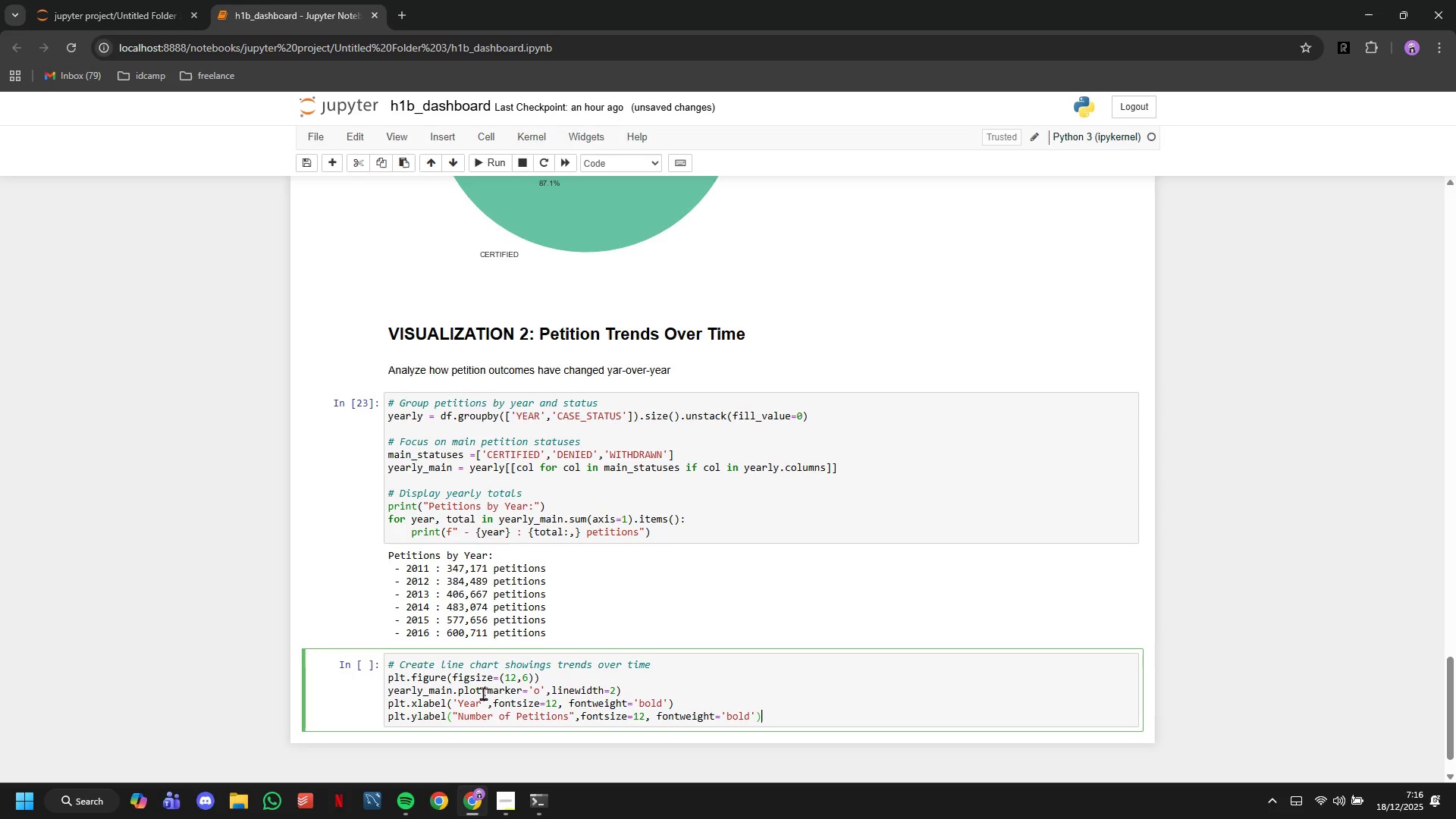 
key(ArrowRight)
 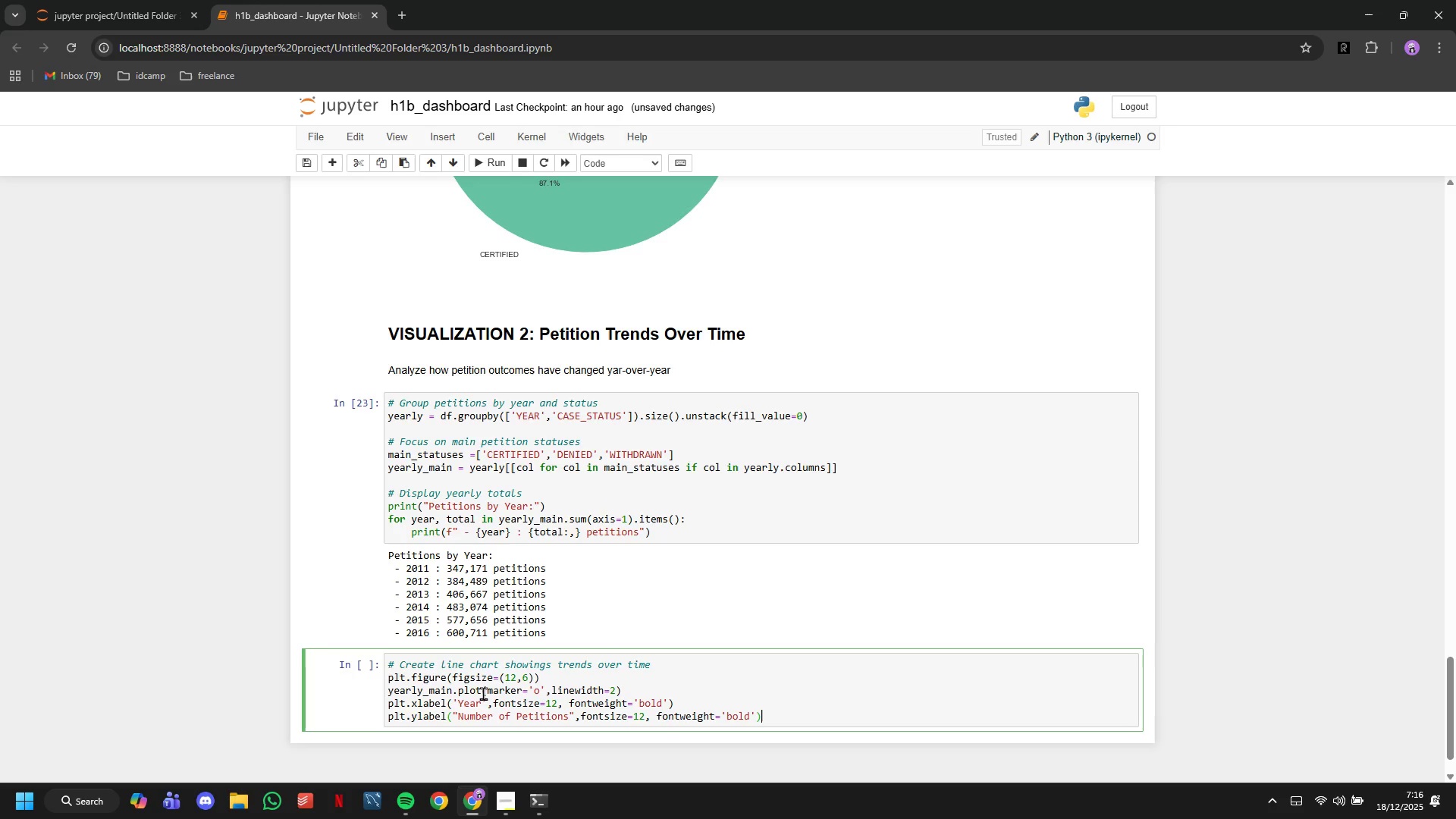 
key(ArrowRight)
 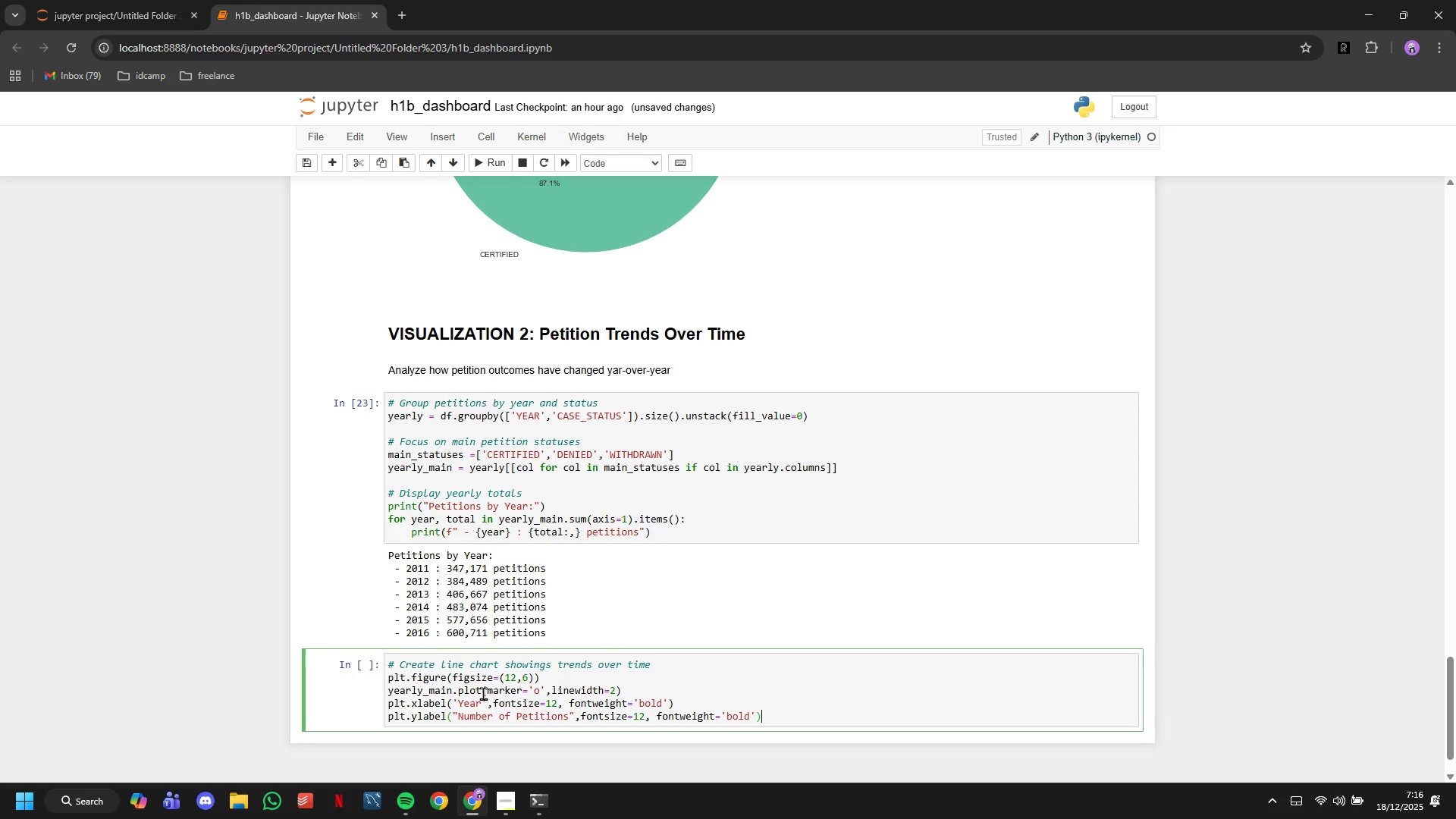 
key(Enter)
 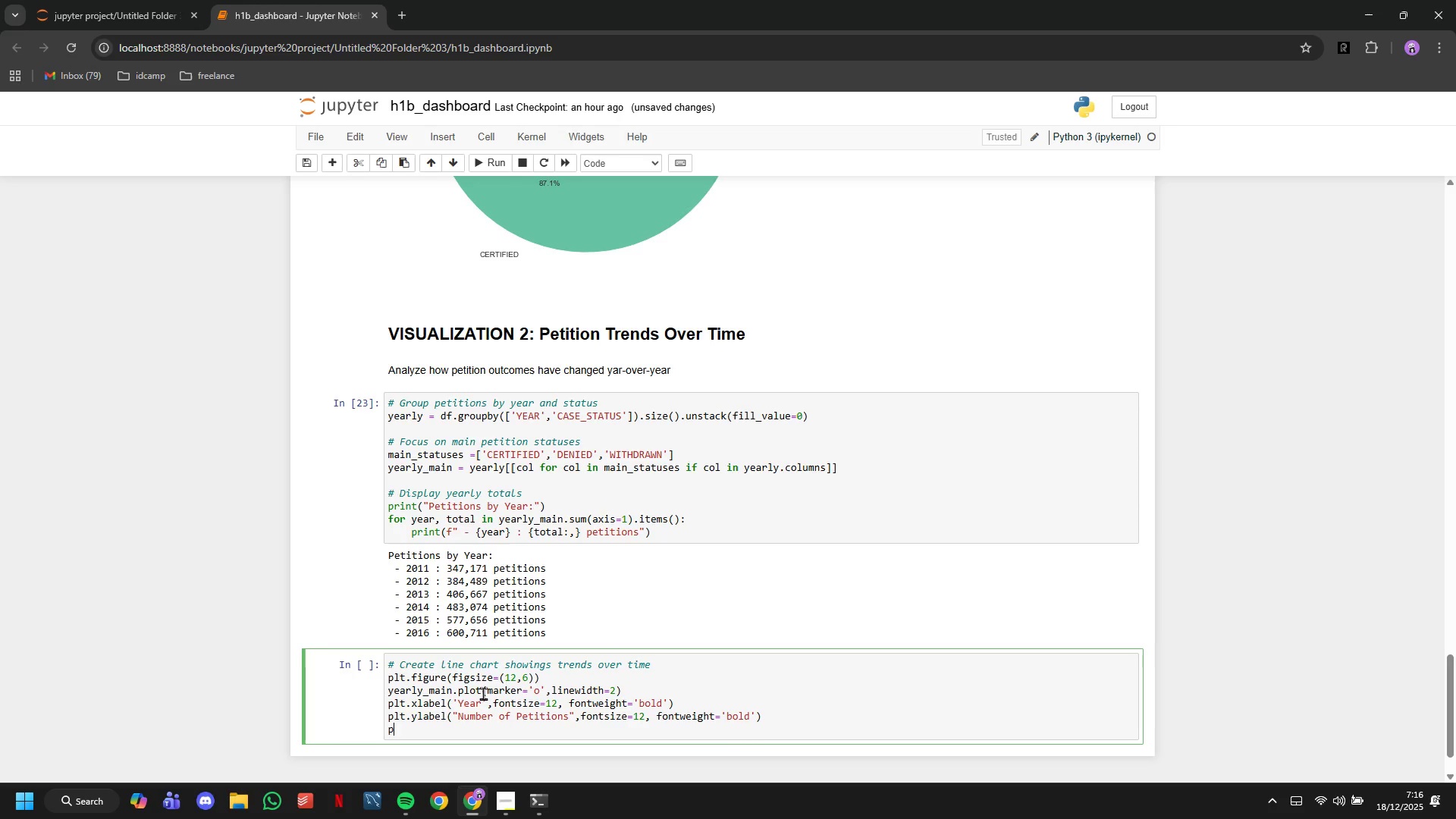 
type(plt.title("H1B)
key(Backspace)
key(Backspace)
type(-1B PETITIONS)
key(Backspace)
key(Backspace)
key(Backspace)
key(Backspace)
key(Backspace)
key(Backspace)
key(Backspace)
key(Backspace)
type(etitions Outcome Trends (2011-2016)
 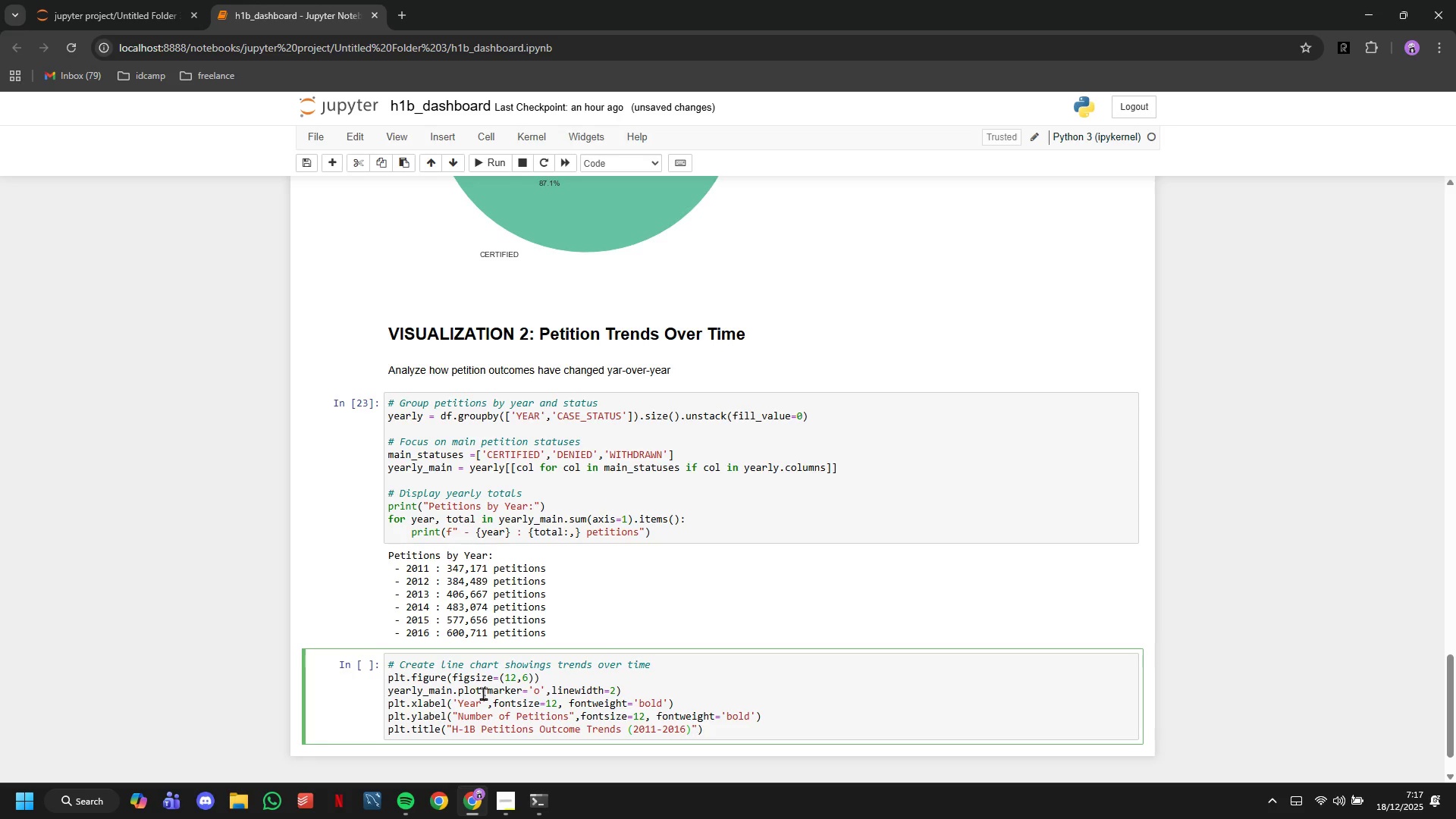 
 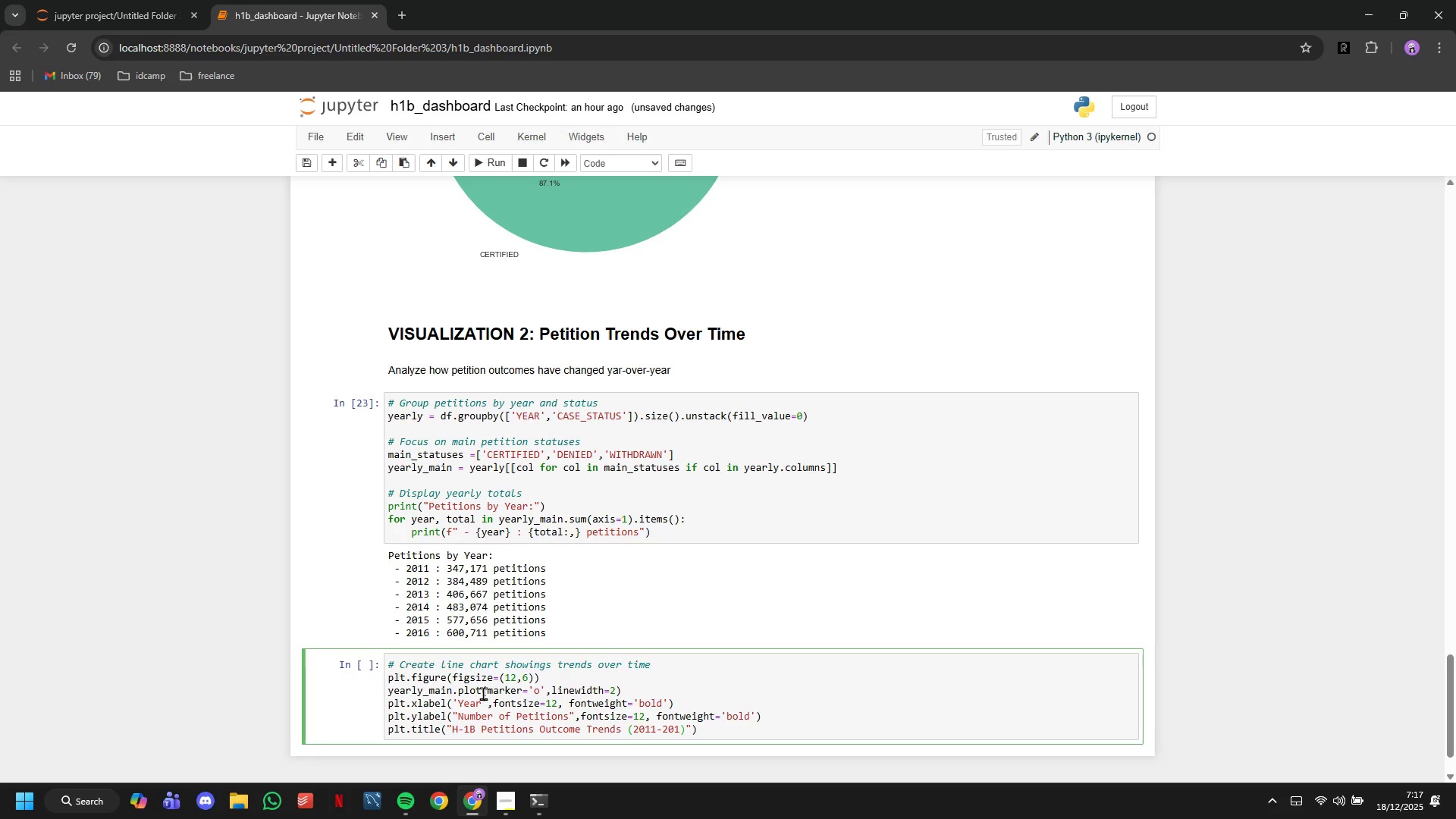 
key(ArrowRight)
 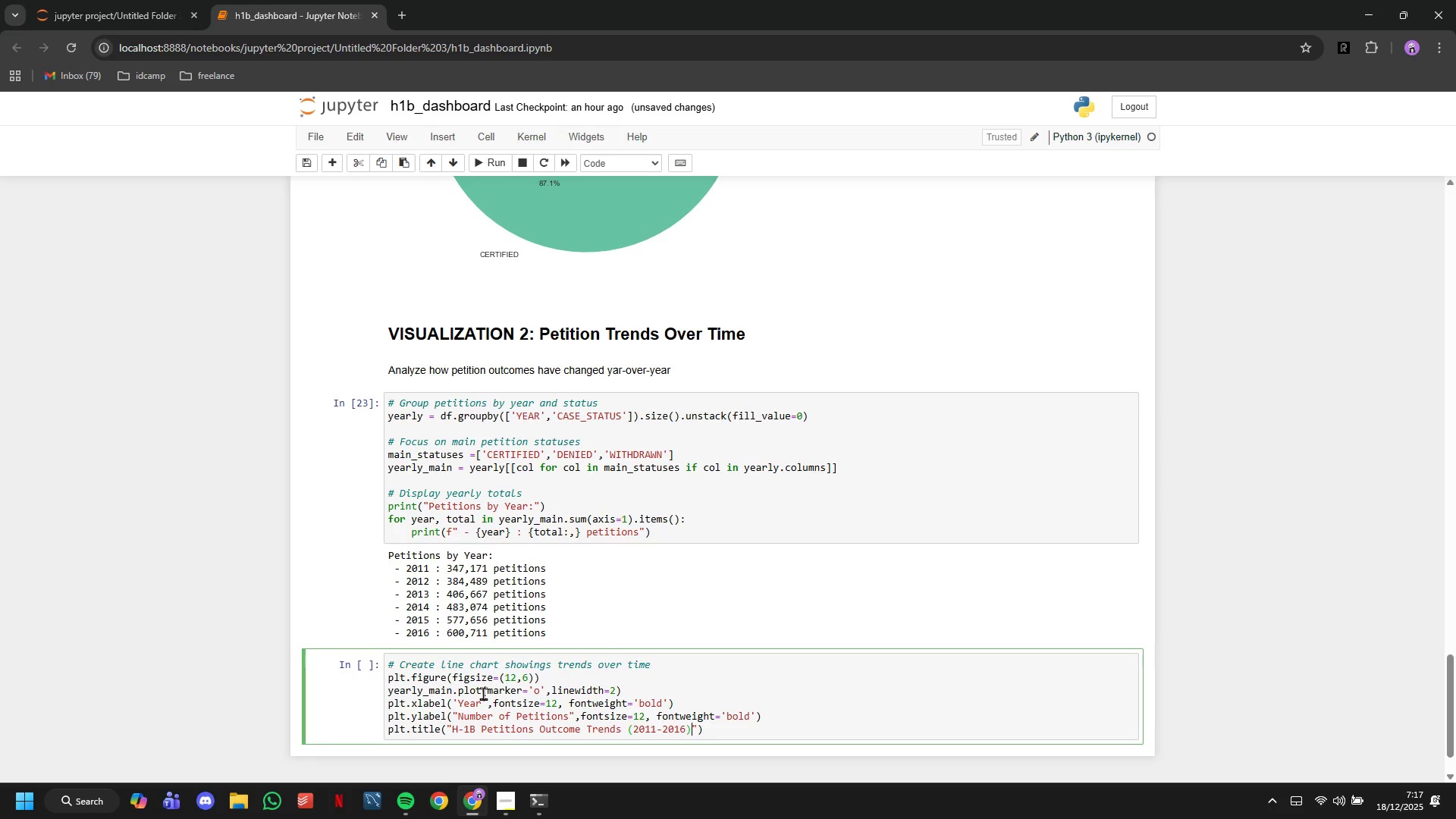 
key(ArrowRight)
 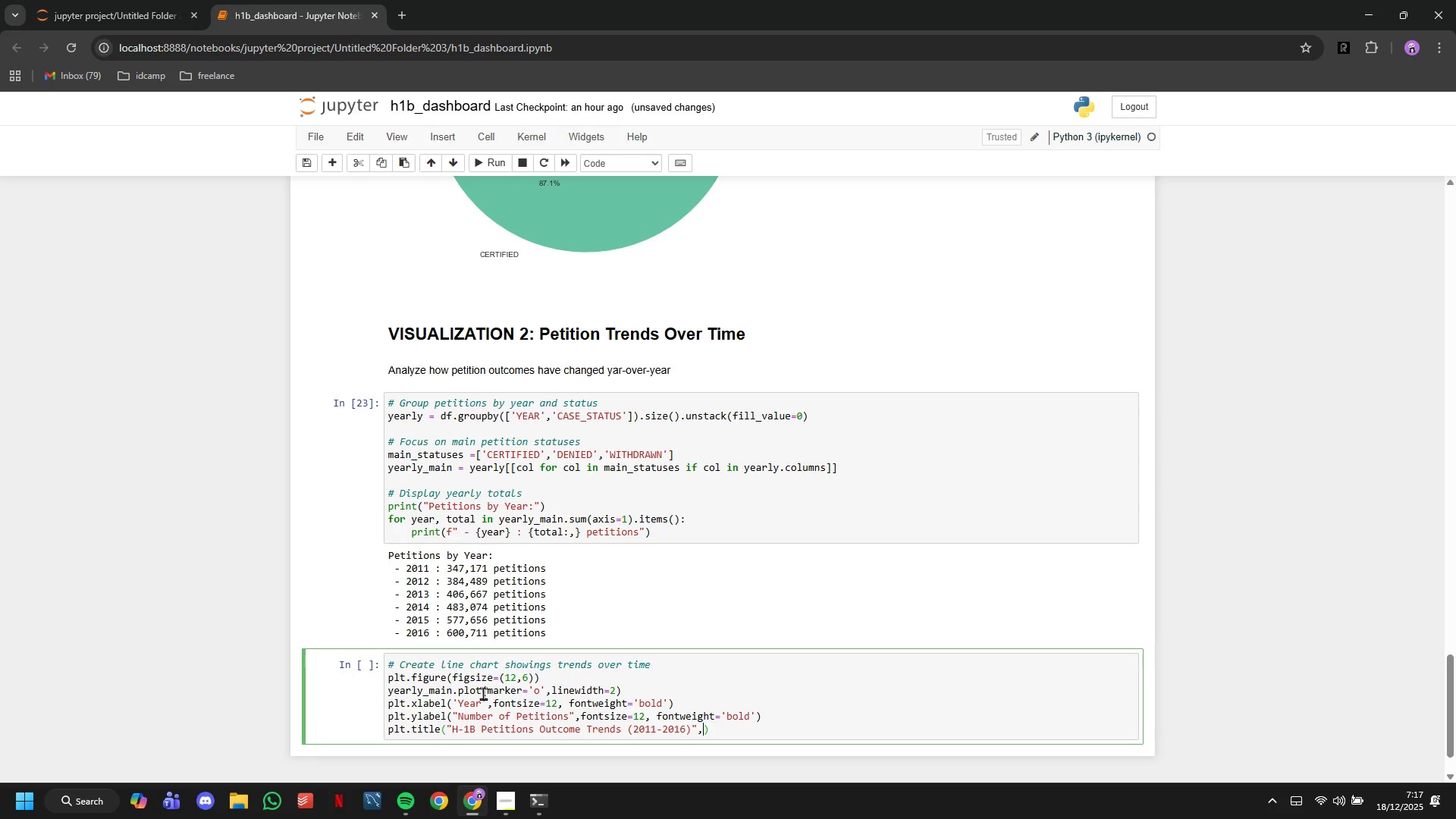 
type(,fontsize=14, fontweight='bold)
 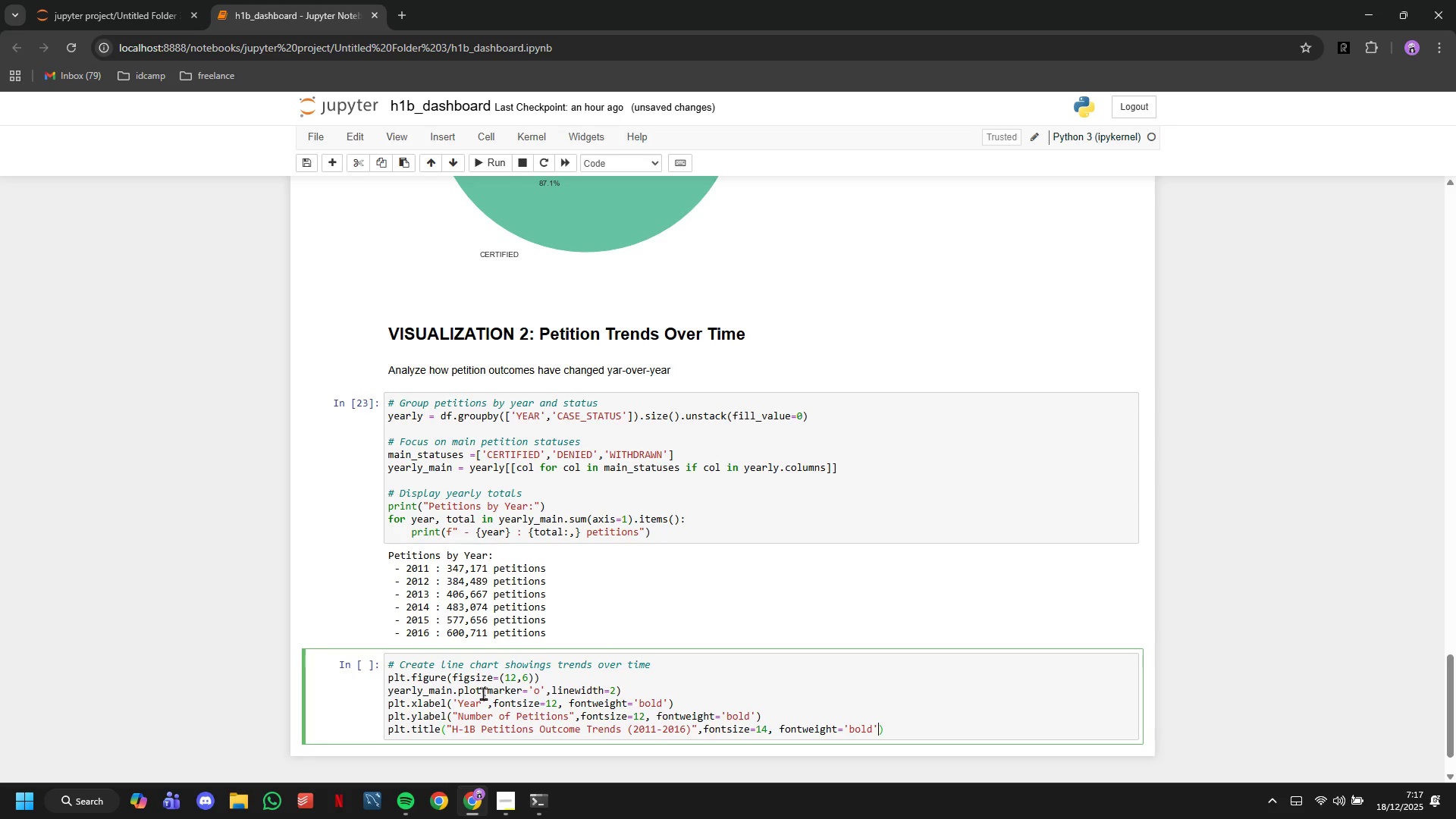 
key(ArrowRight)
 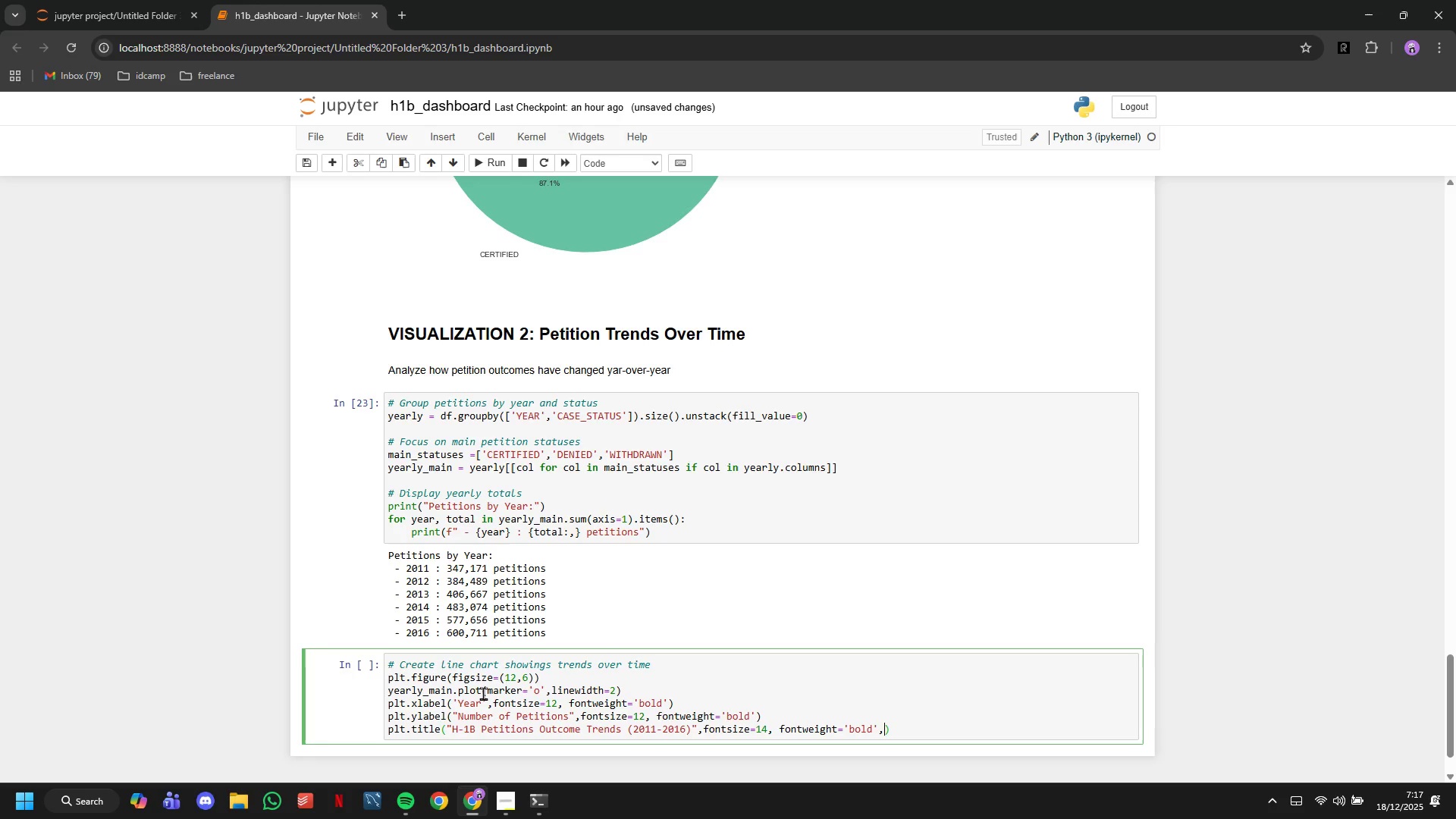 
type(,pad=15)
 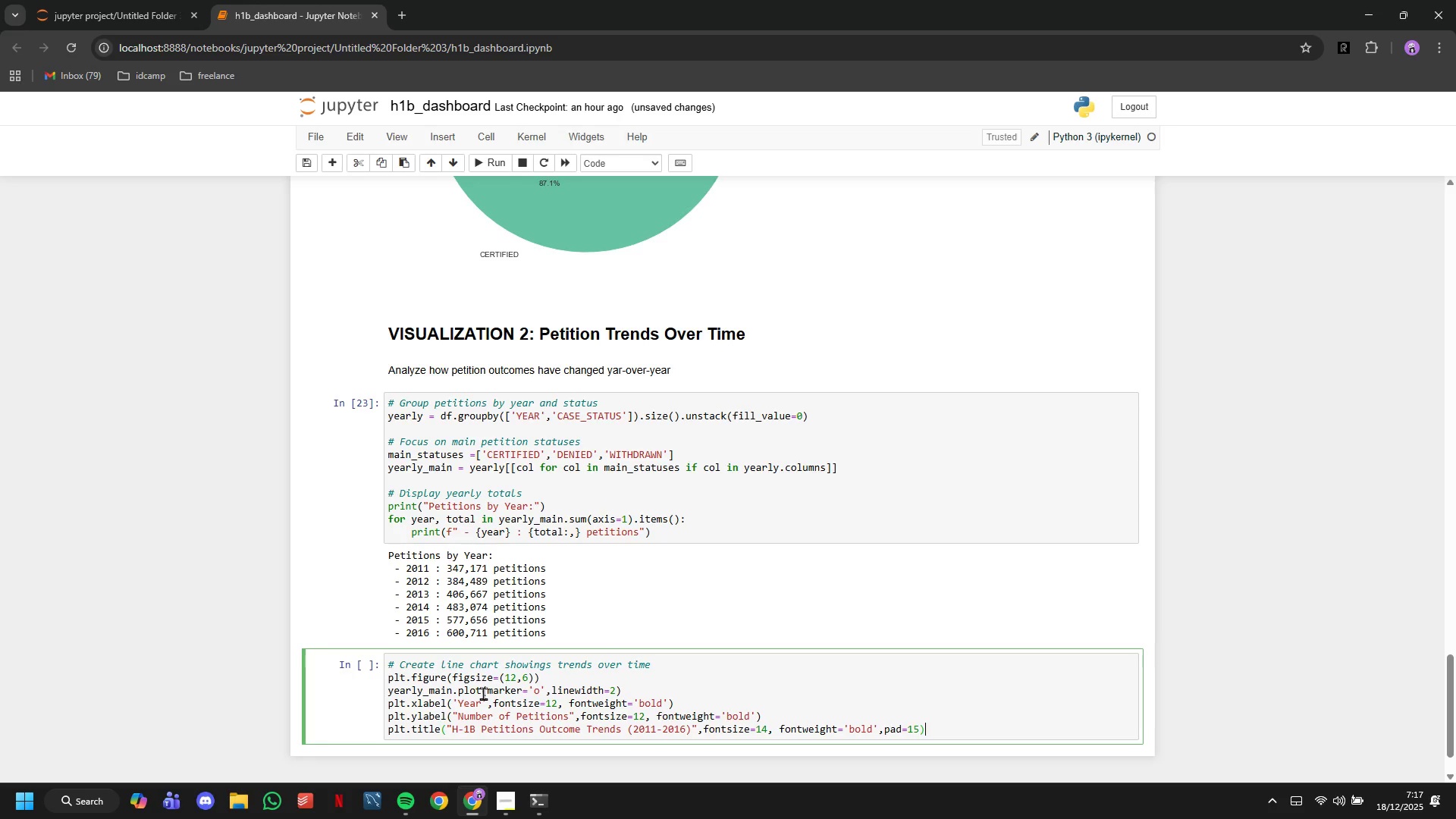 
key(ArrowRight)
 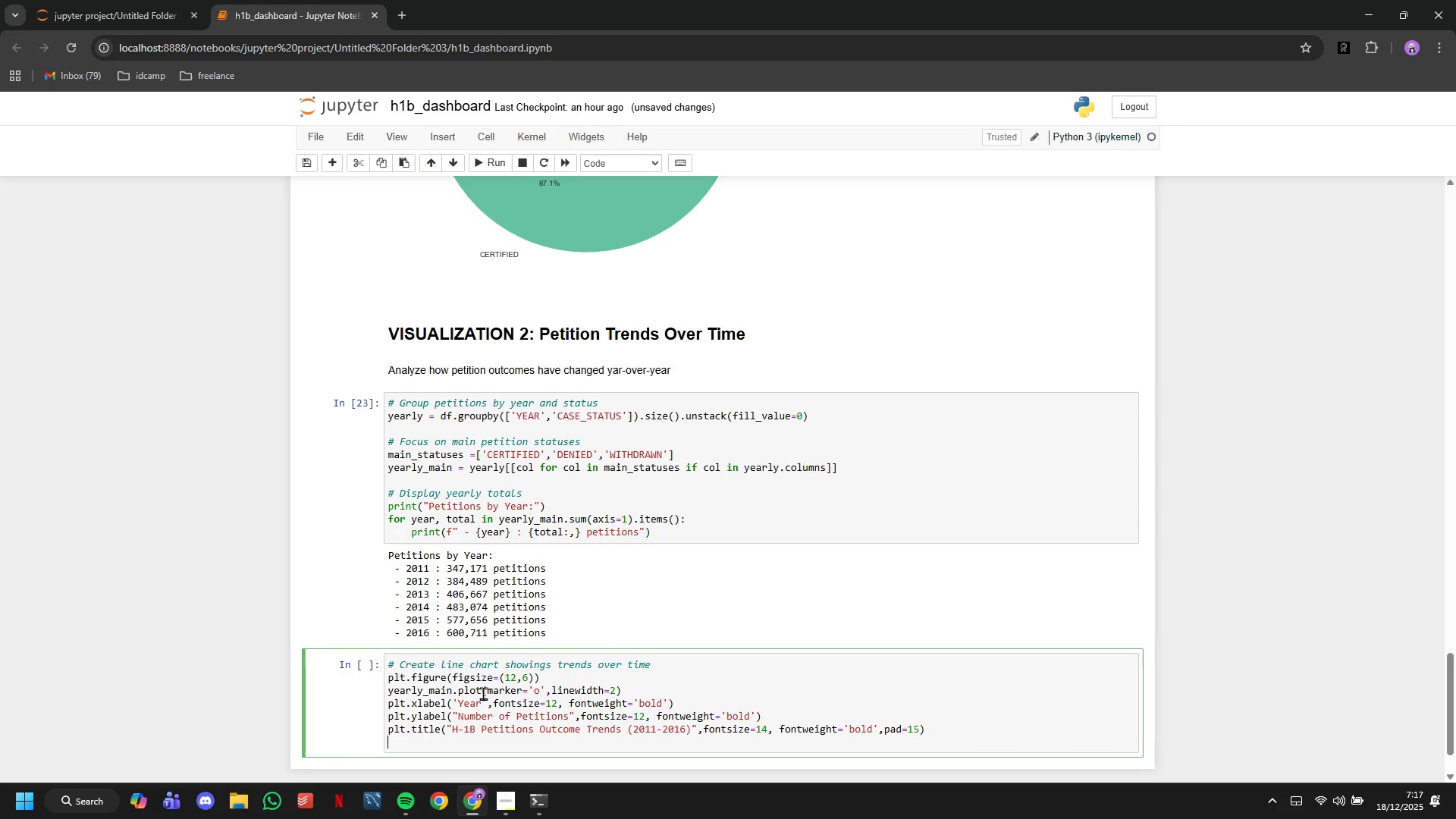 
key(Enter)
 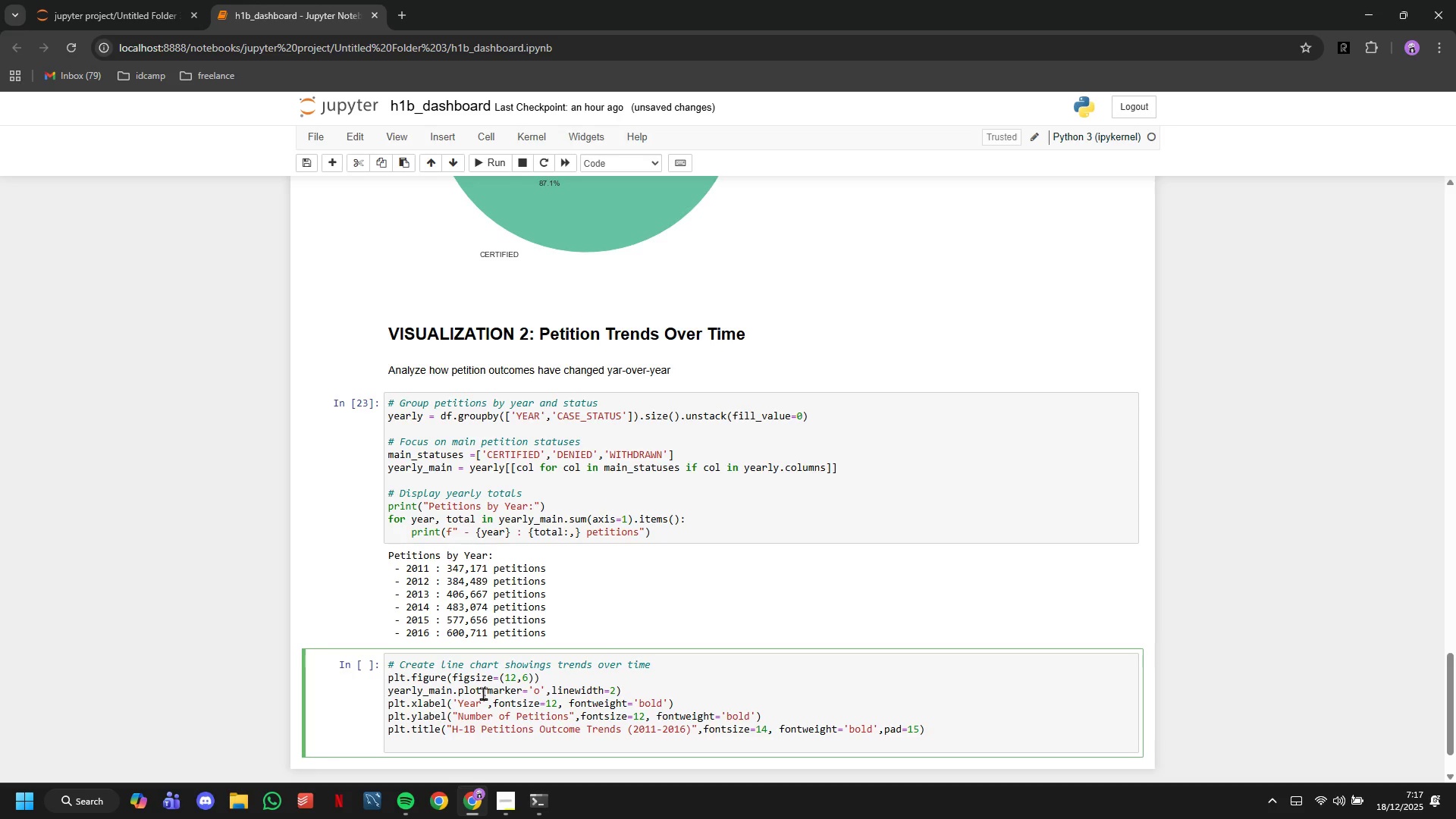 
type(plt.grid(alpha=0.3)
 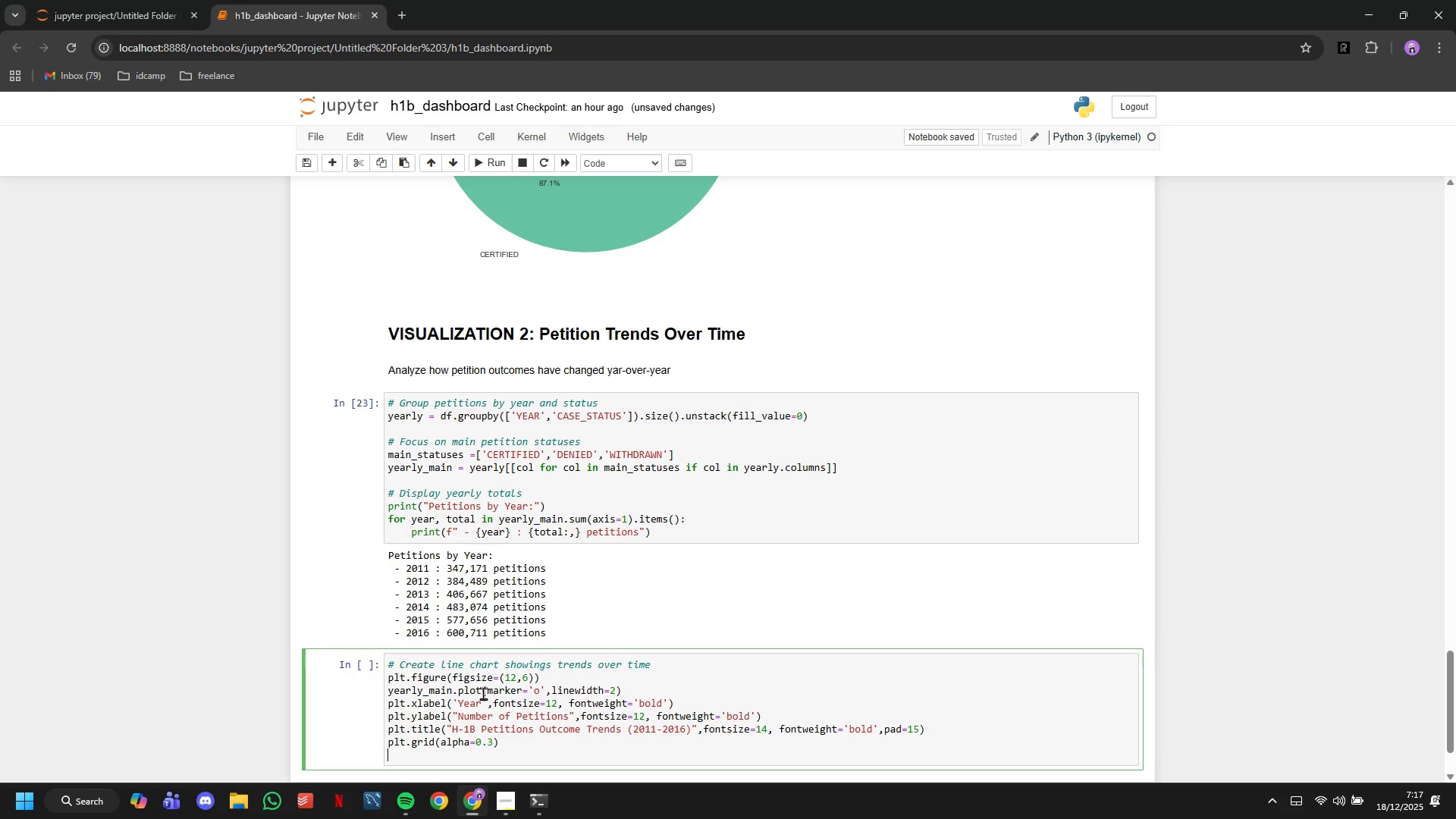 
 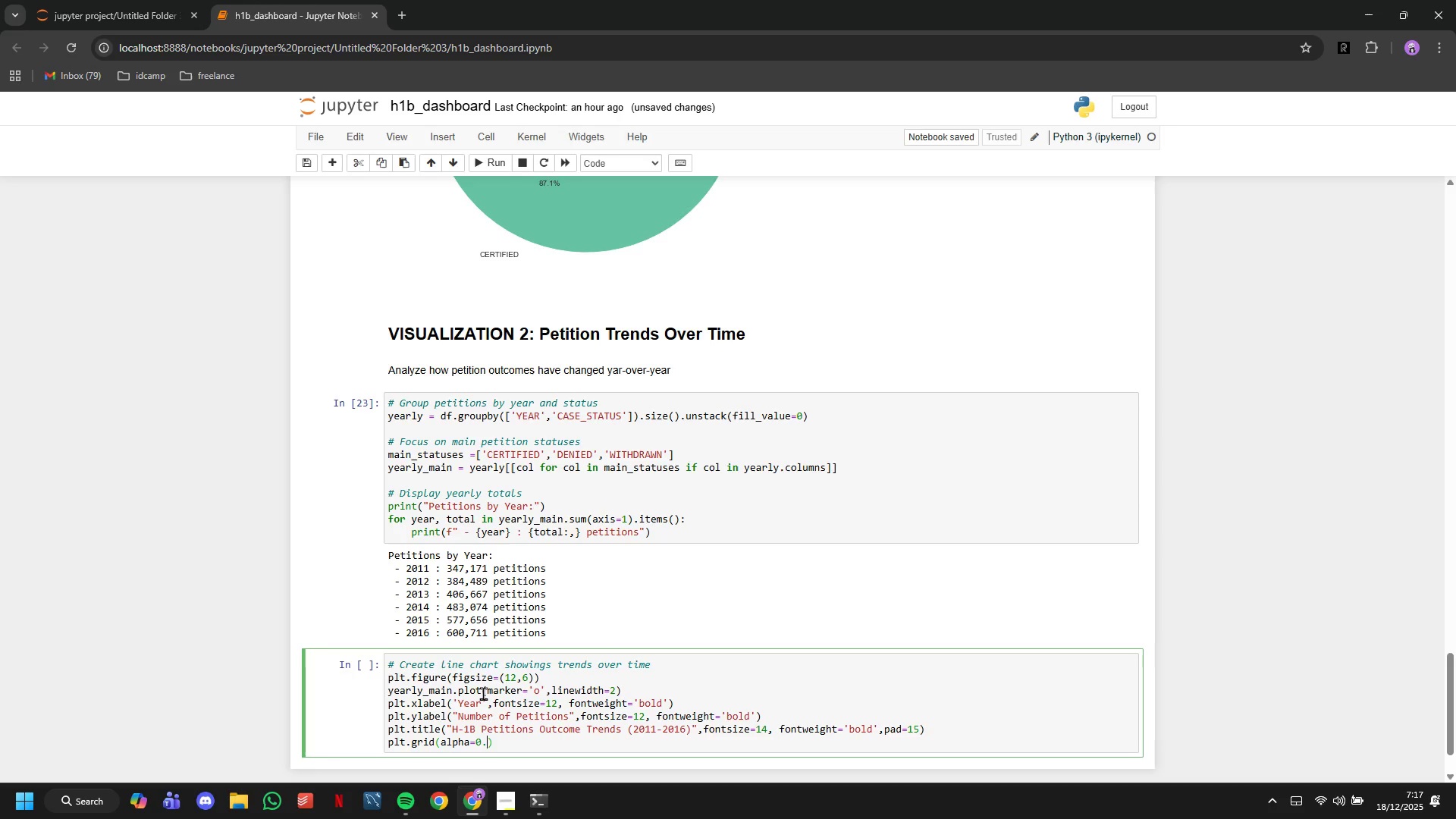 
key(ArrowRight)
 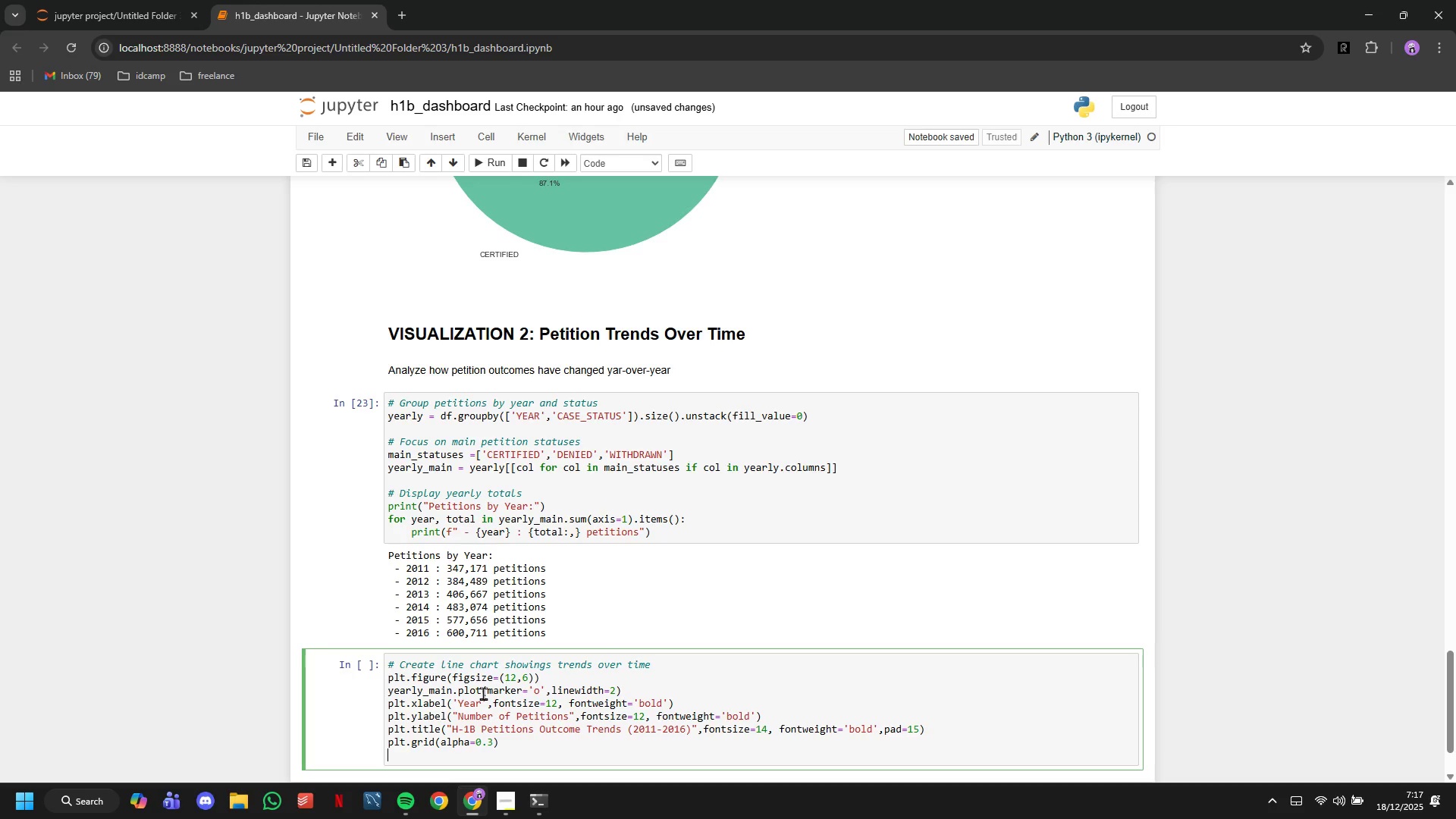 
key(Enter)
 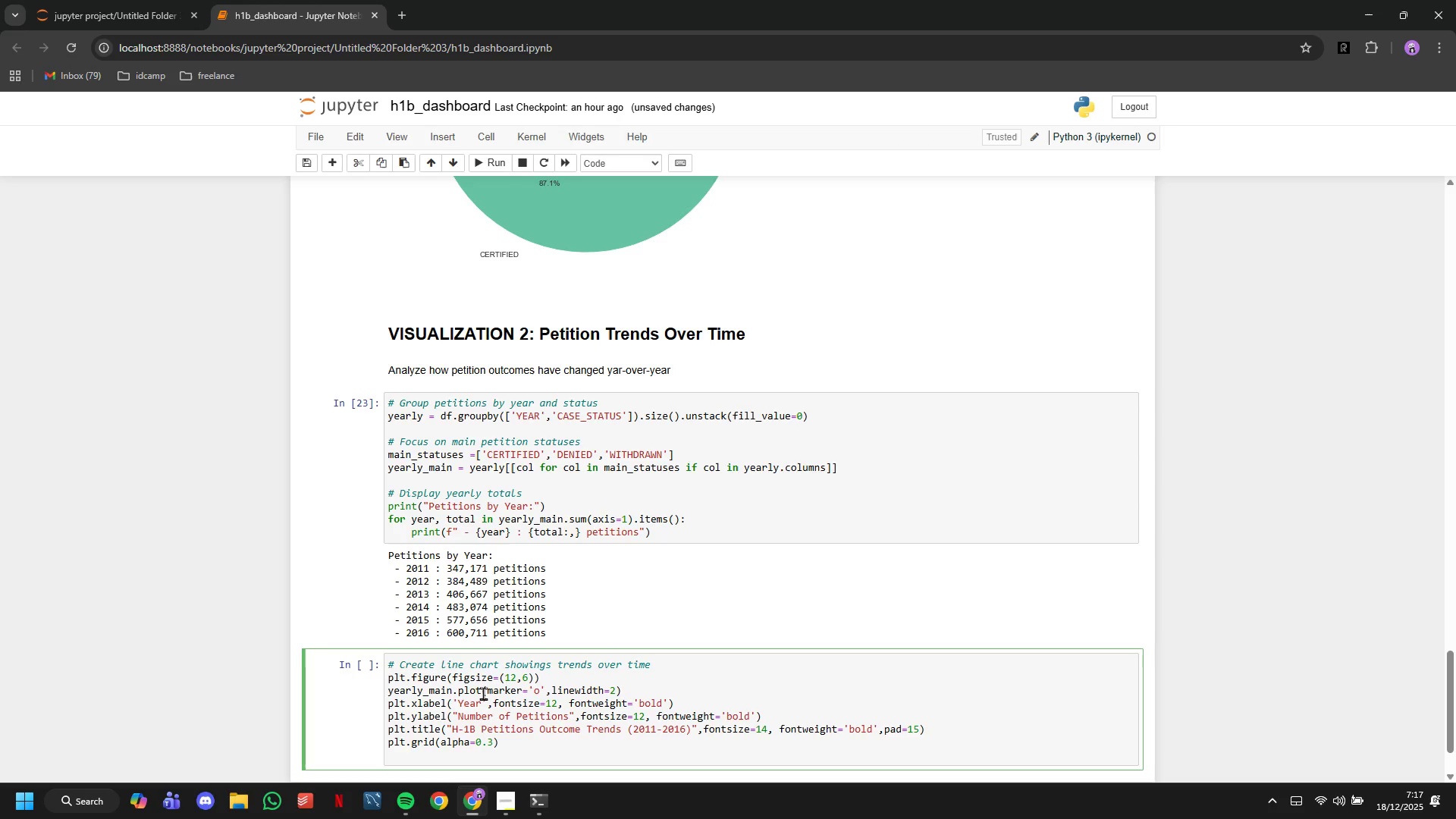 
type(plt.tight_layout()
 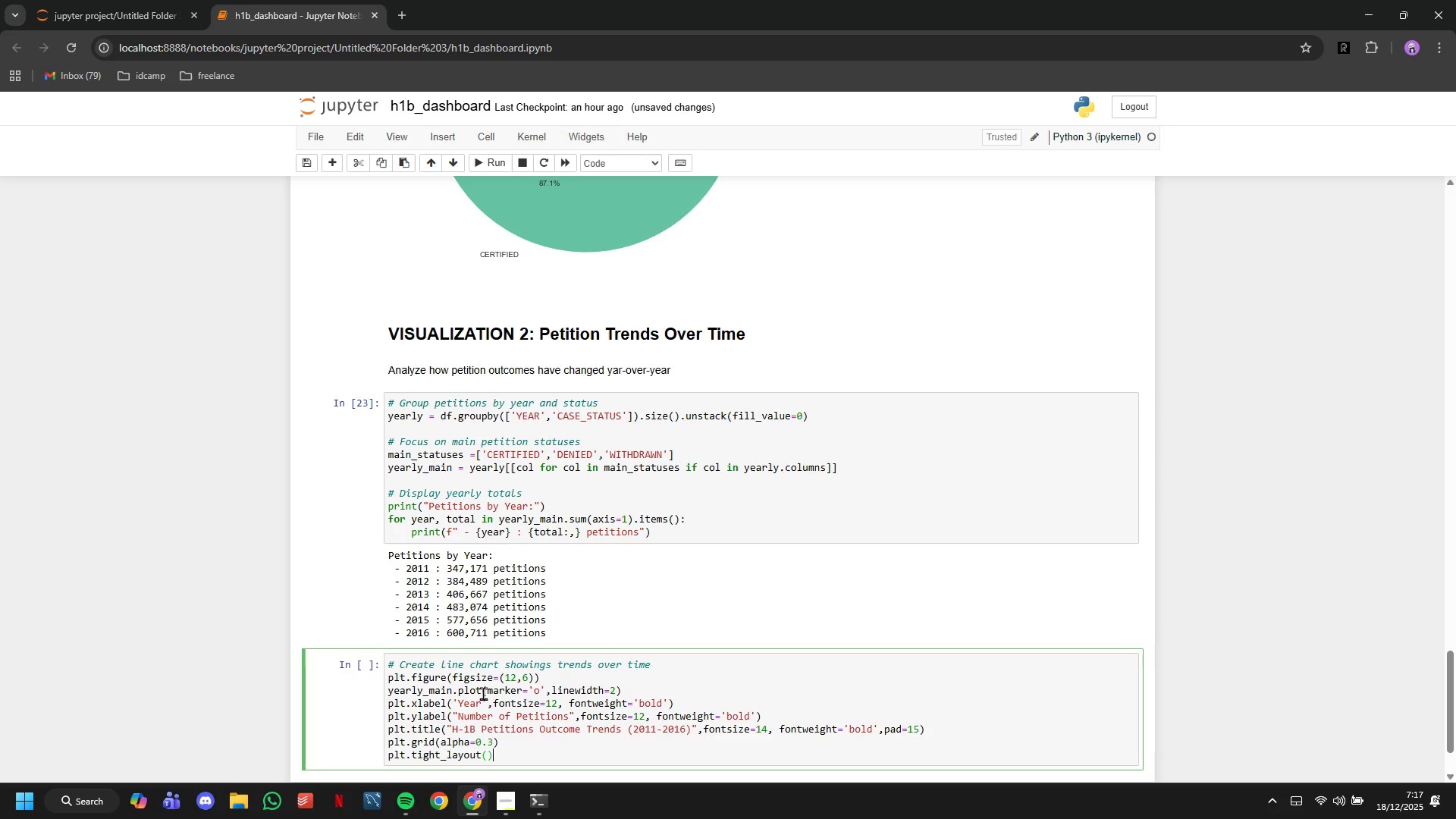 
 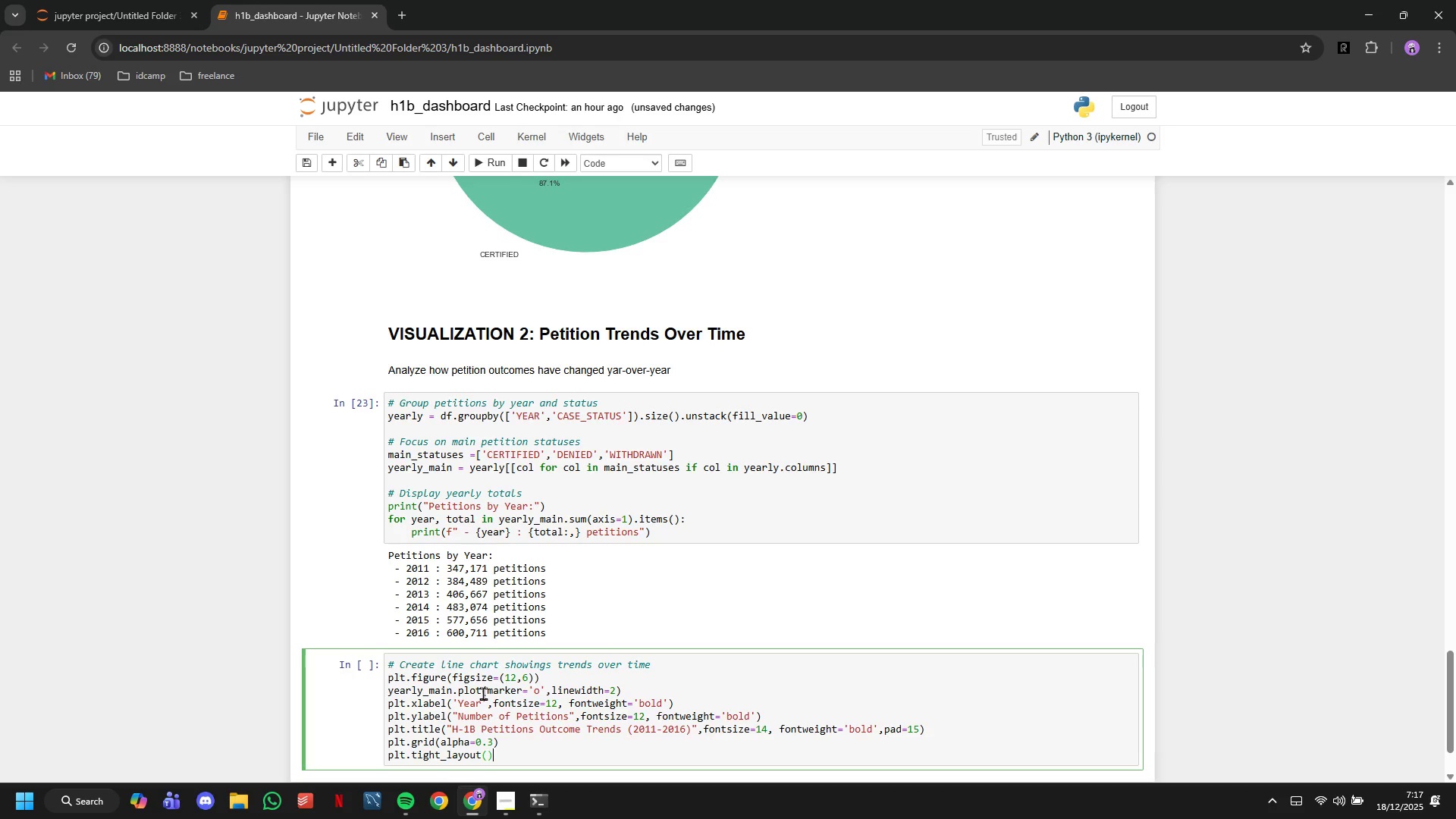 
key(ArrowRight)
 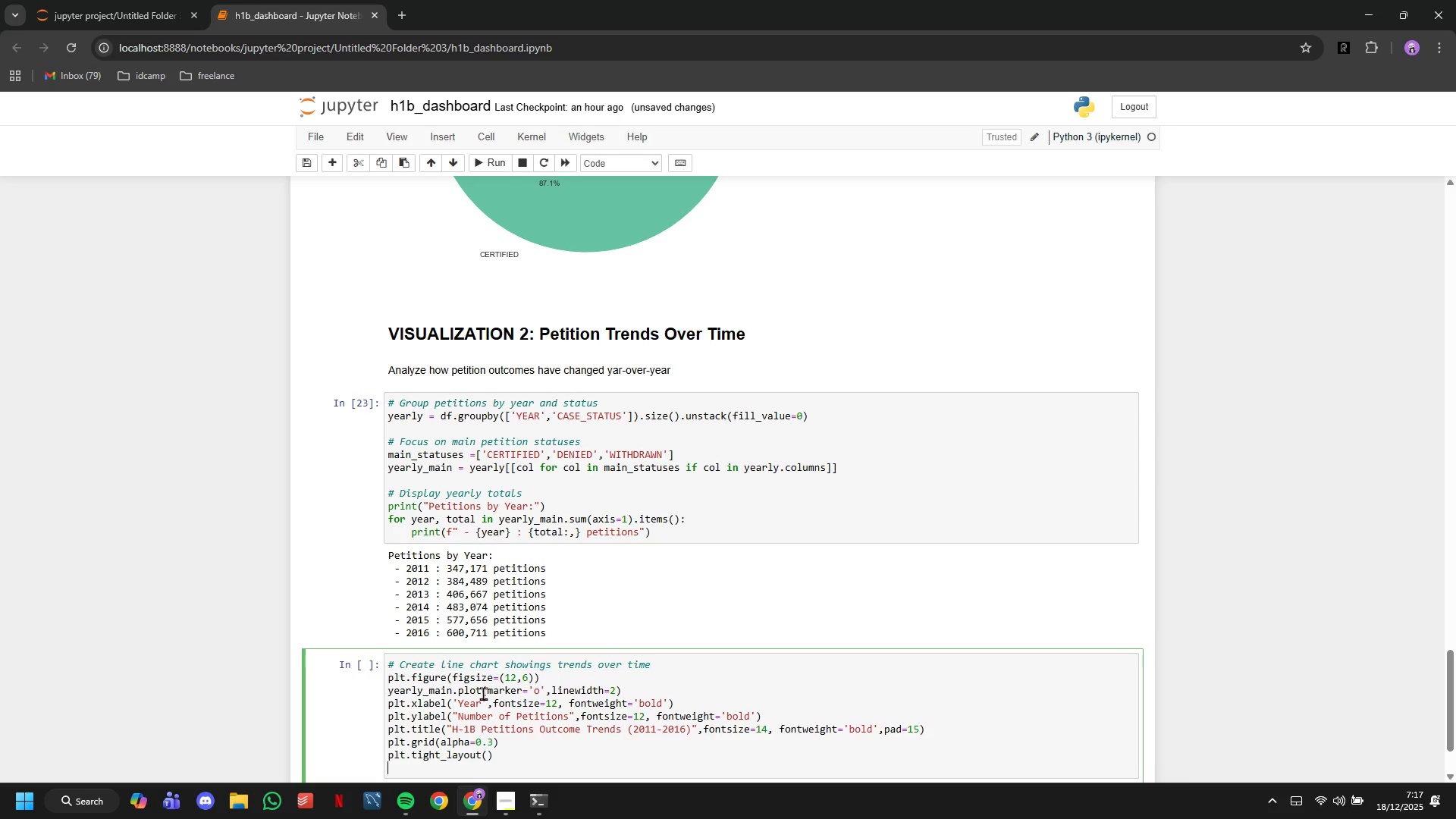 
key(Enter)
 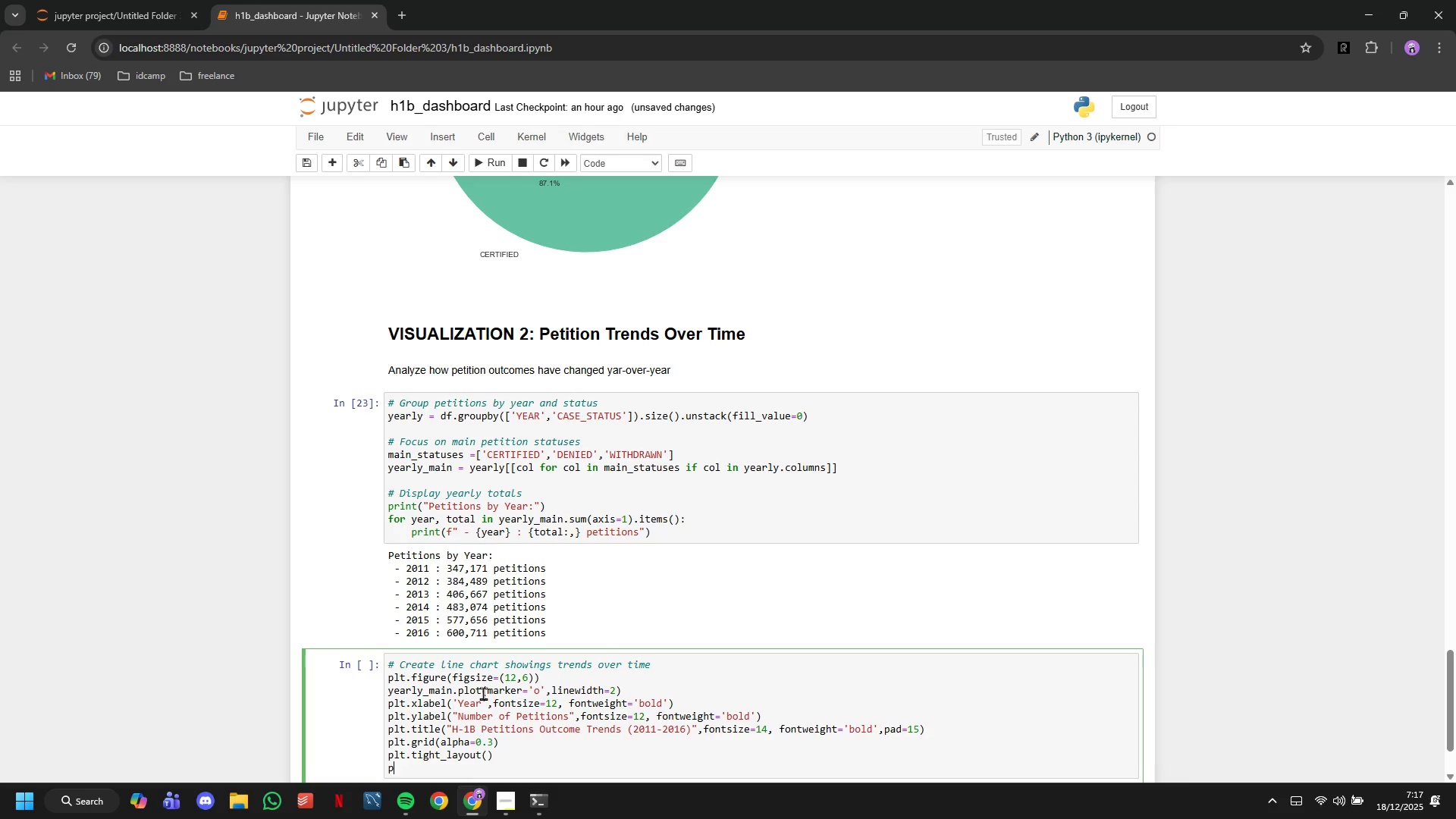 
type(plt.show()
 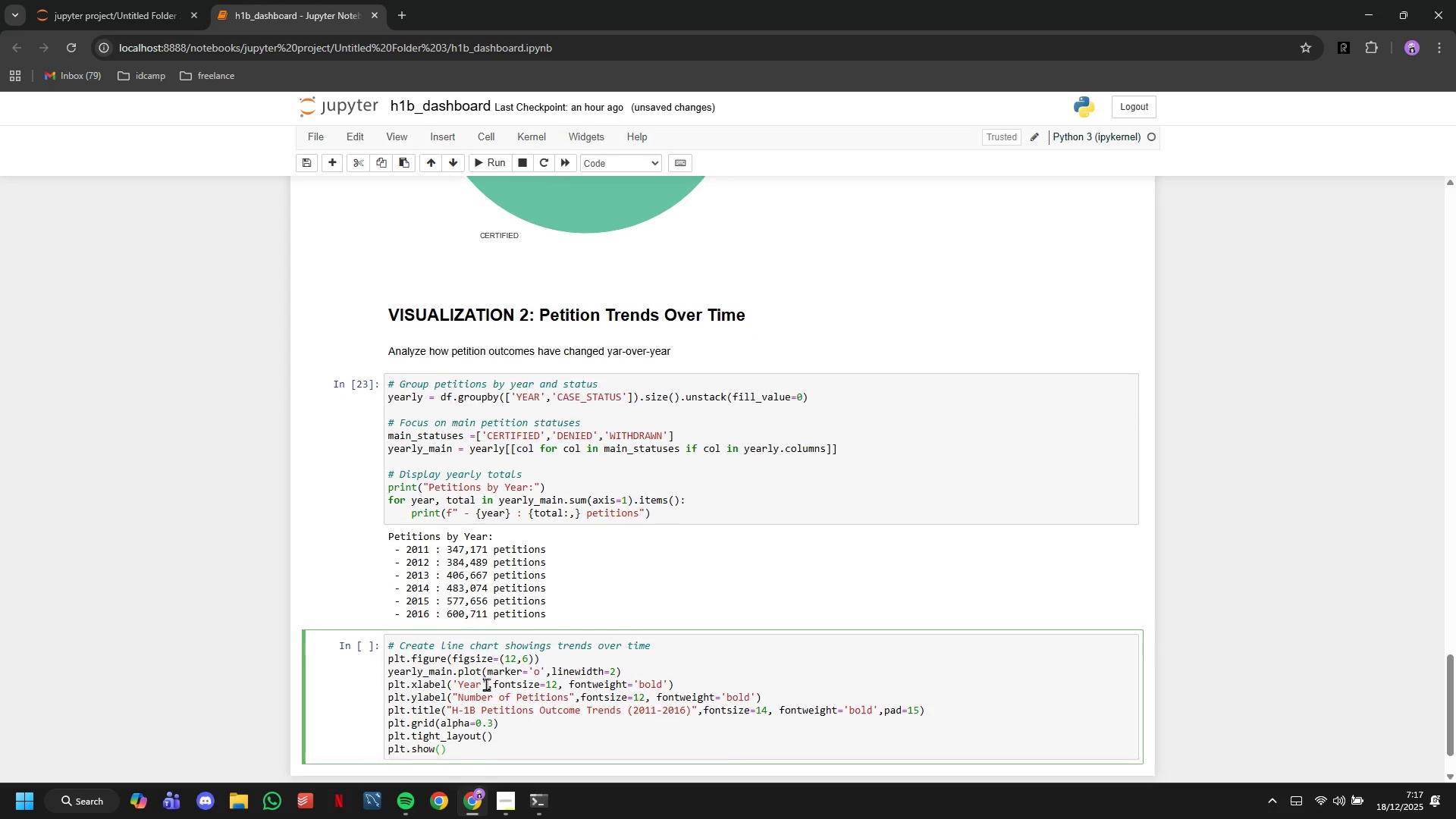 
scroll: coordinate [485, 686], scroll_direction: down, amount: 5.0
 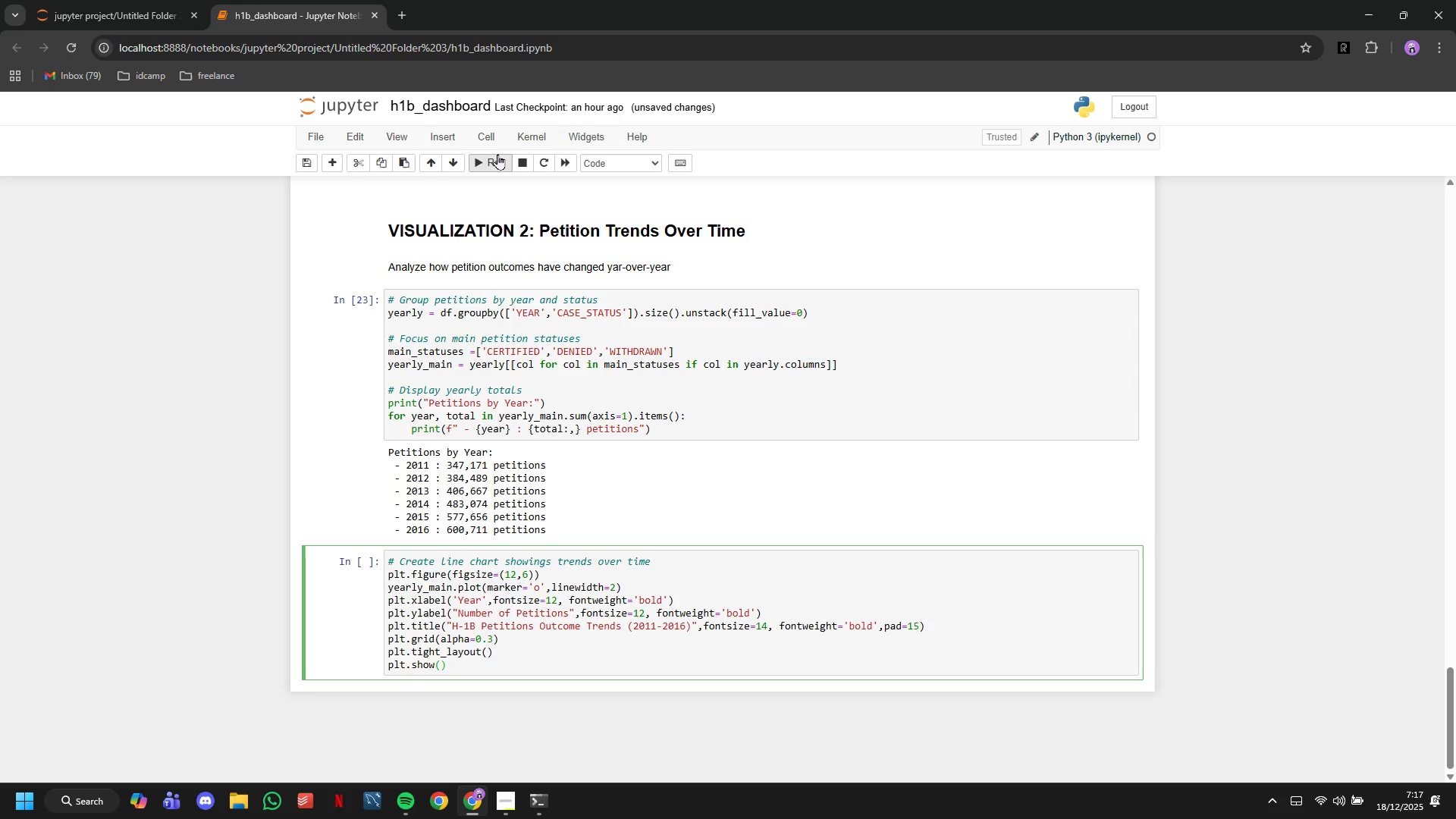 
left_click([497, 154])
 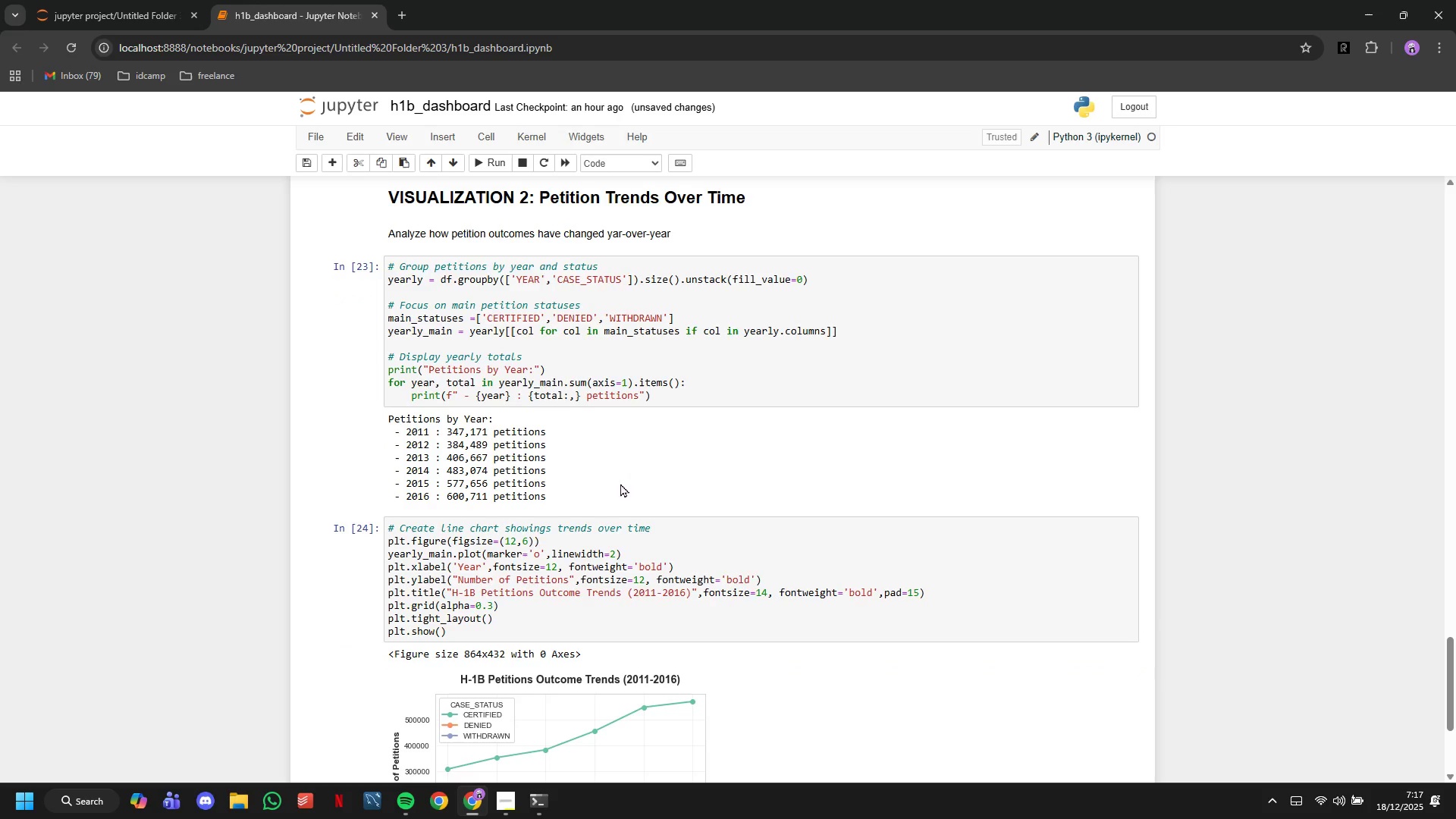 
scroll: coordinate [620, 483], scroll_direction: down, amount: 3.0
 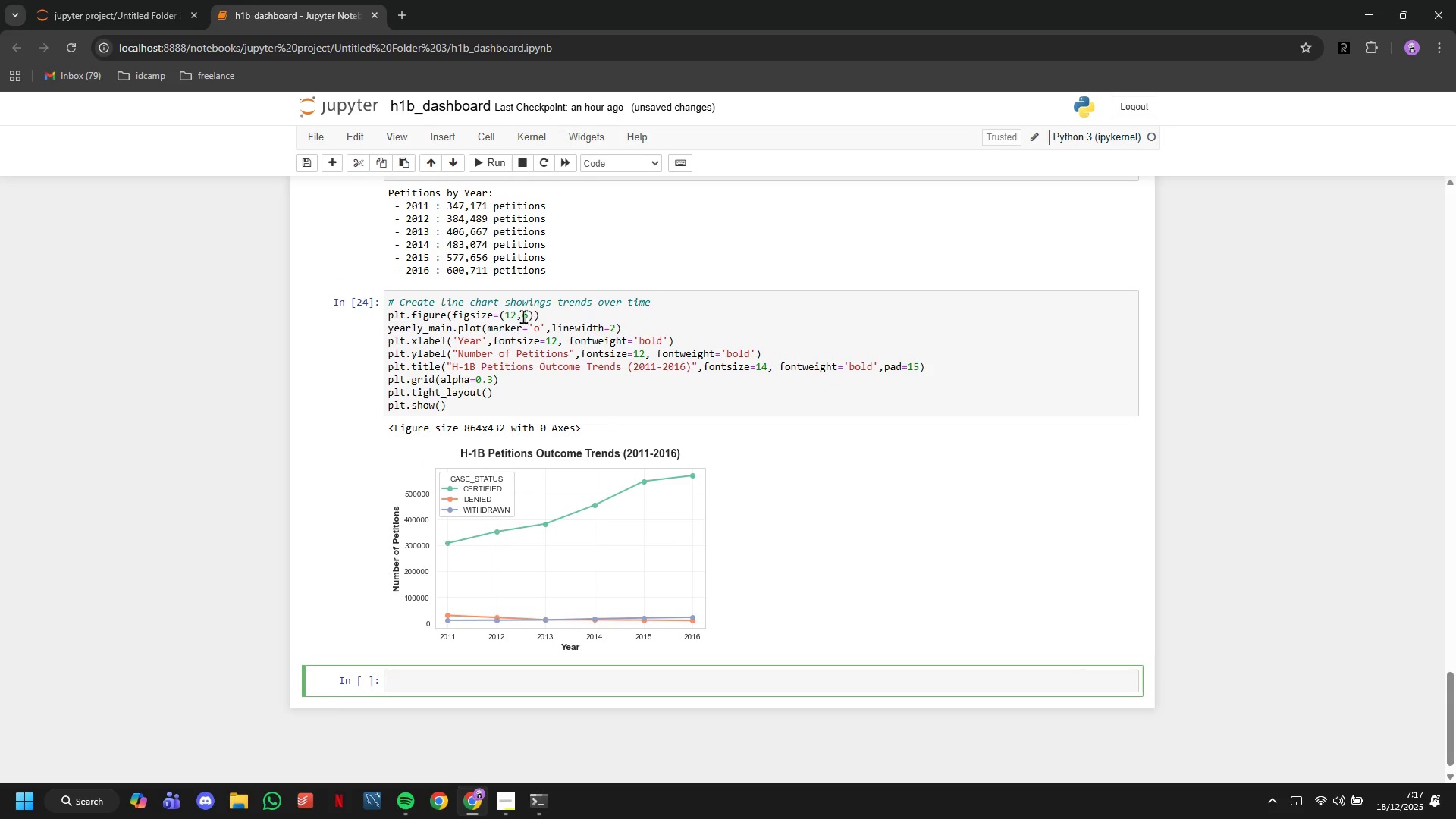 
left_click([516, 312])
 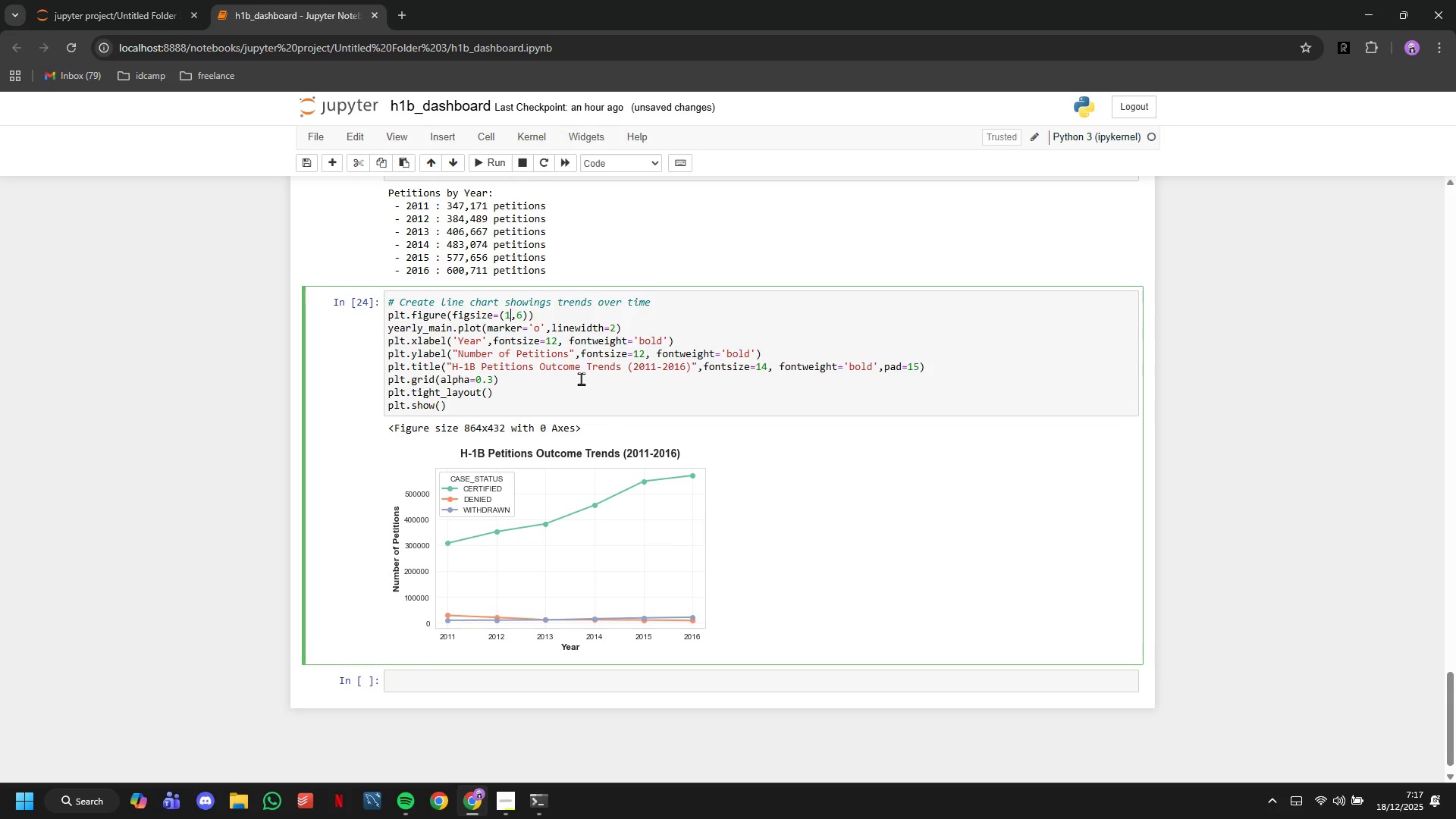 
key(Backspace)
key(Backspace)
type(15)
 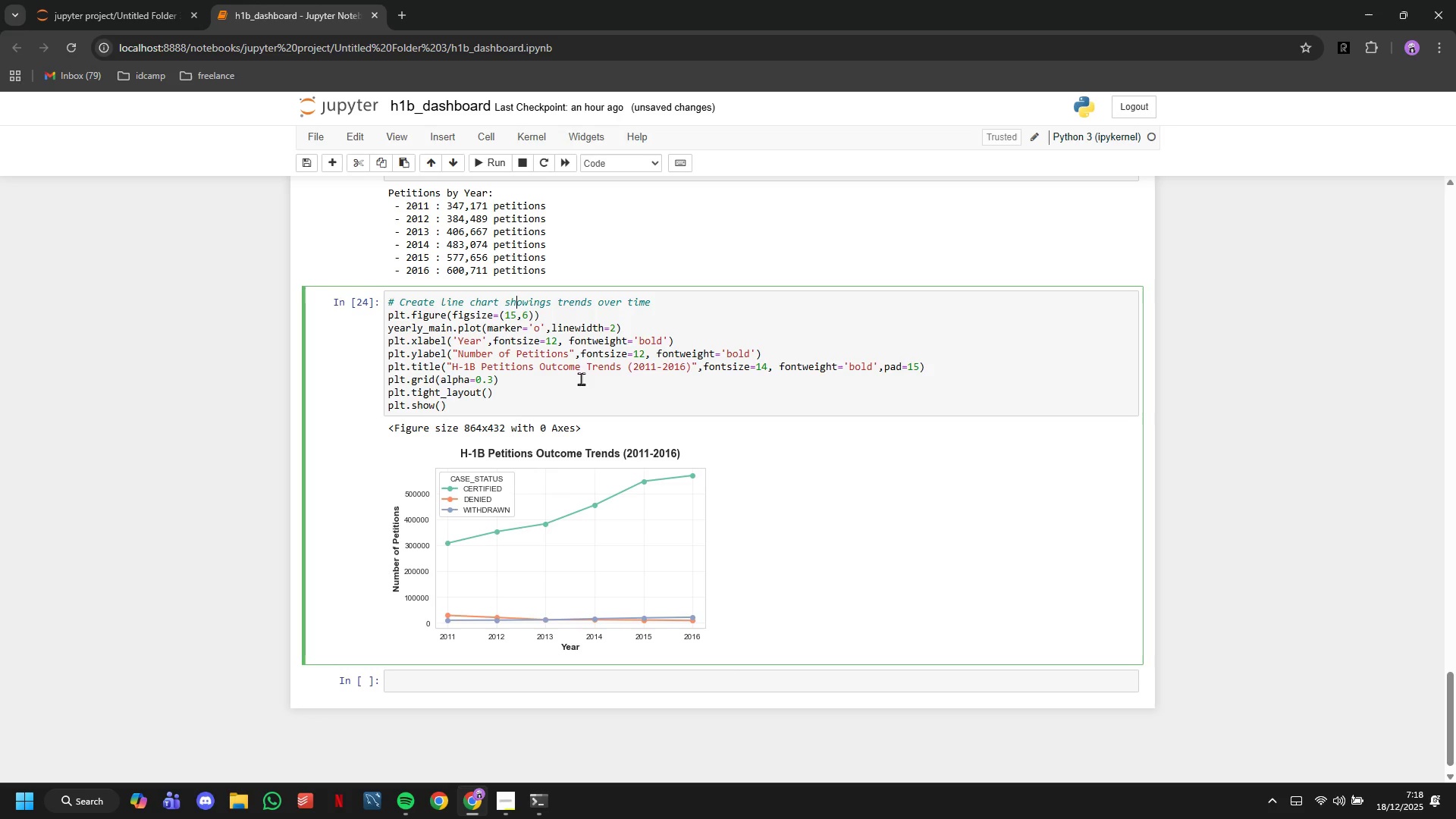 
key(ArrowUp)
 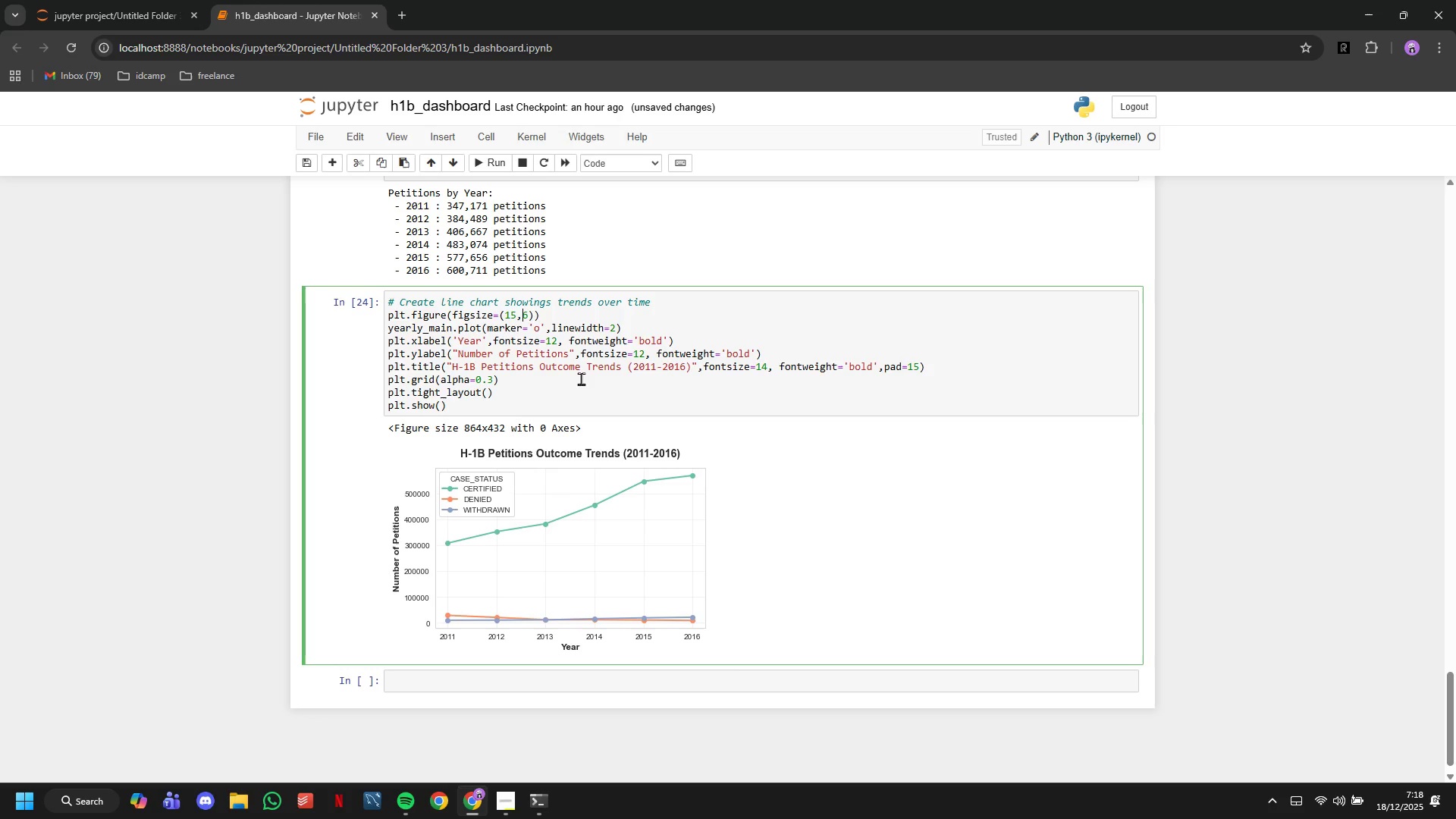 
key(ArrowRight)
 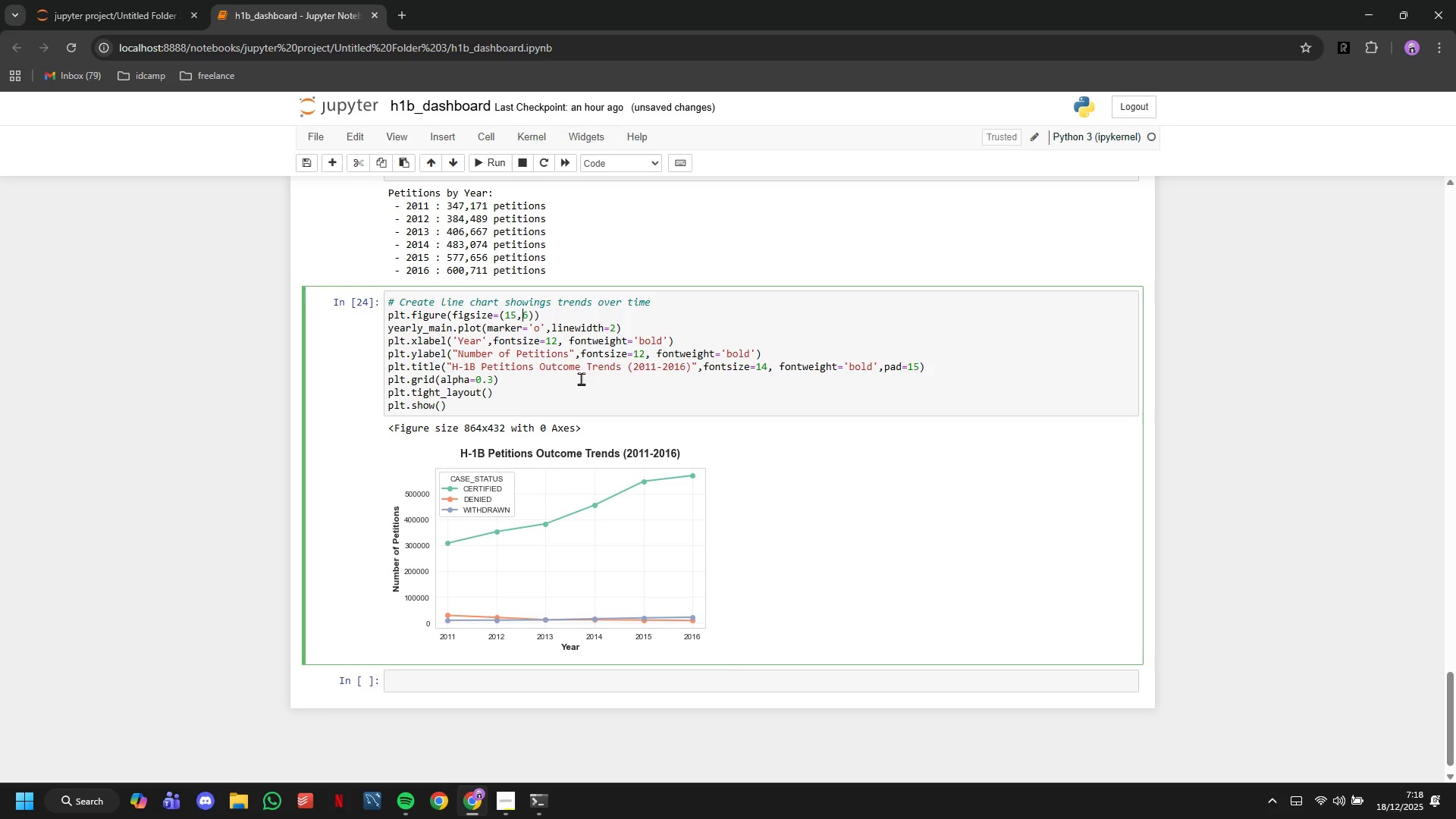 
key(ArrowDown)
 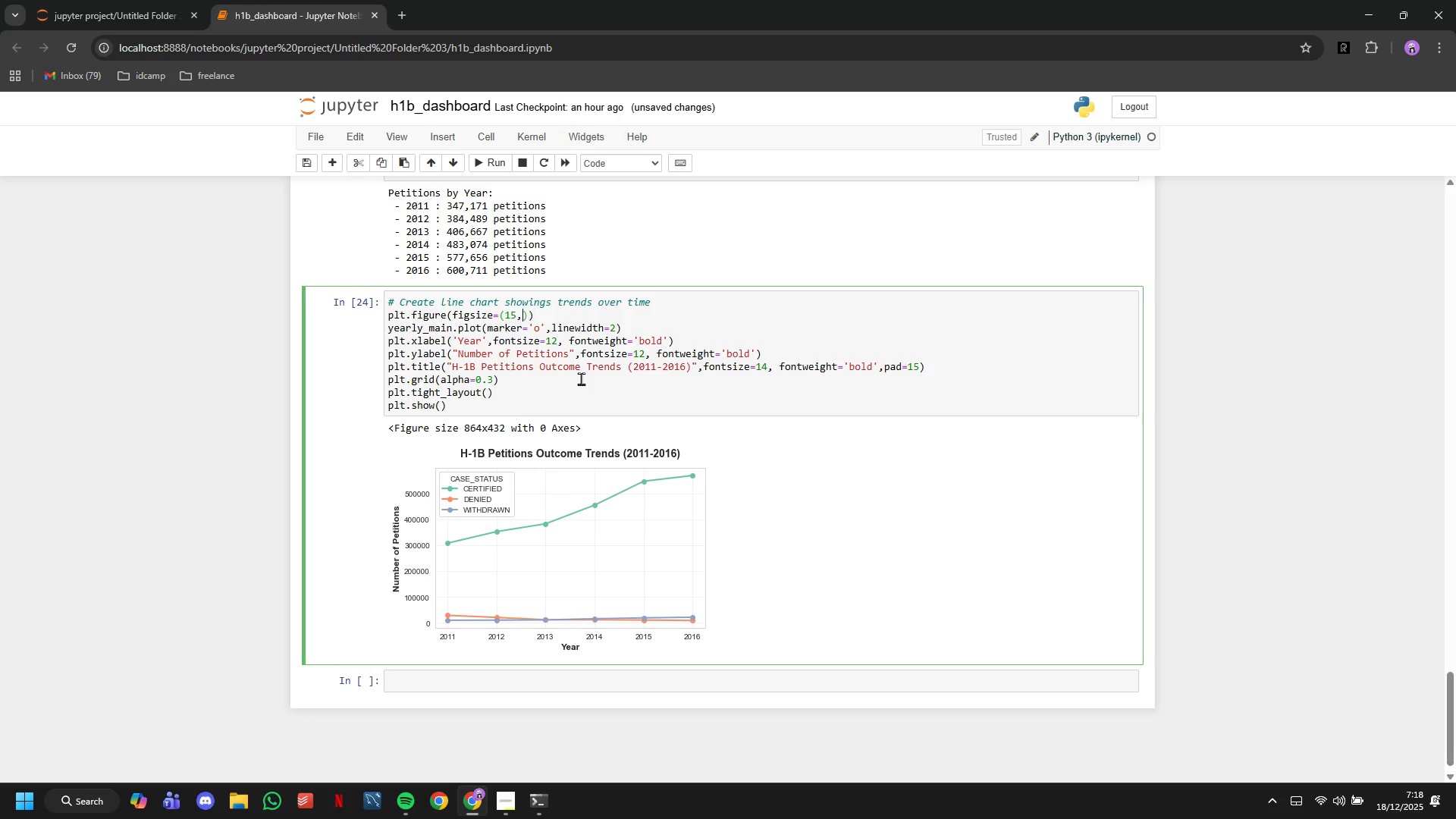 
key(ArrowRight)
 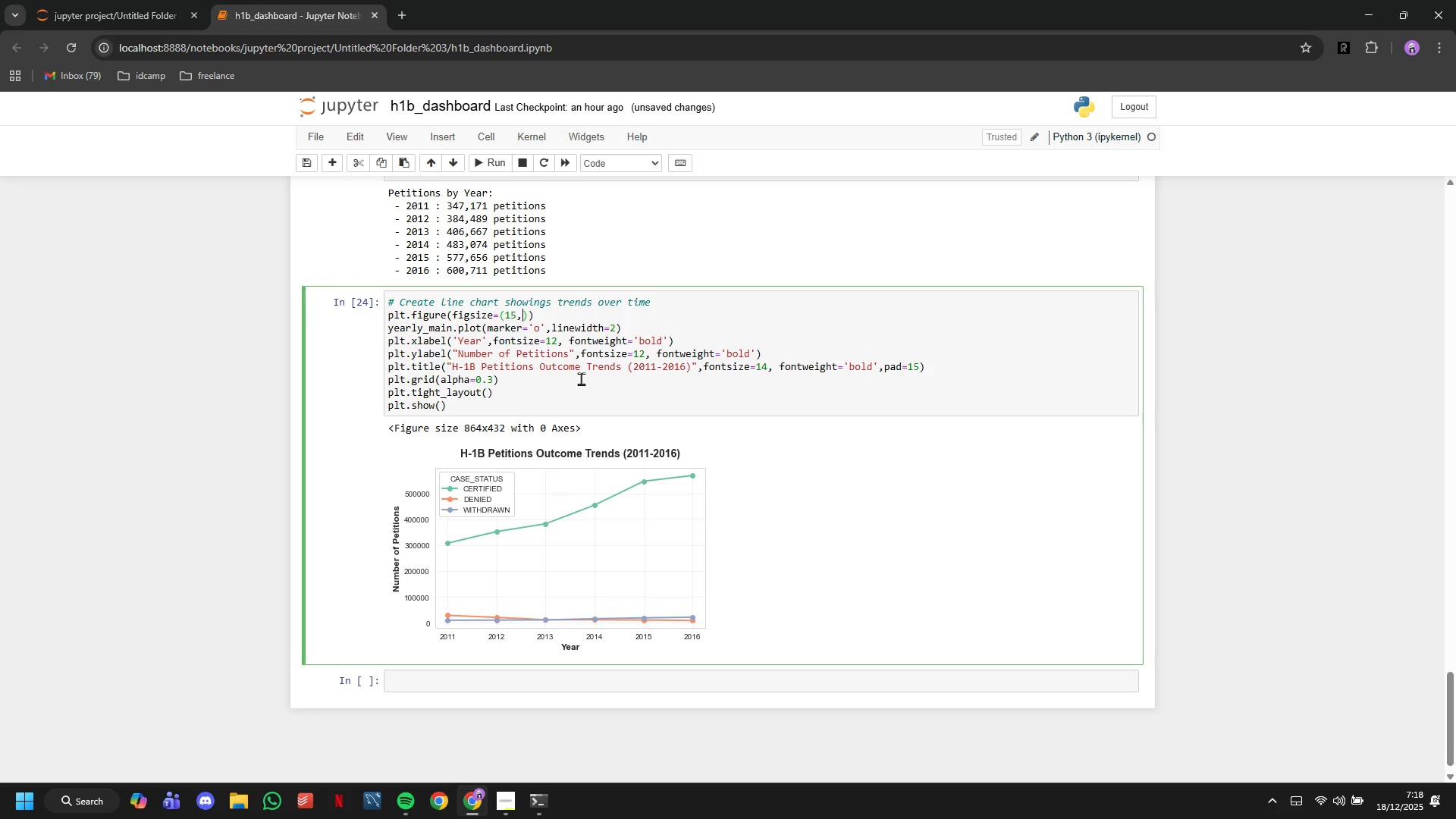 
key(Backspace)
 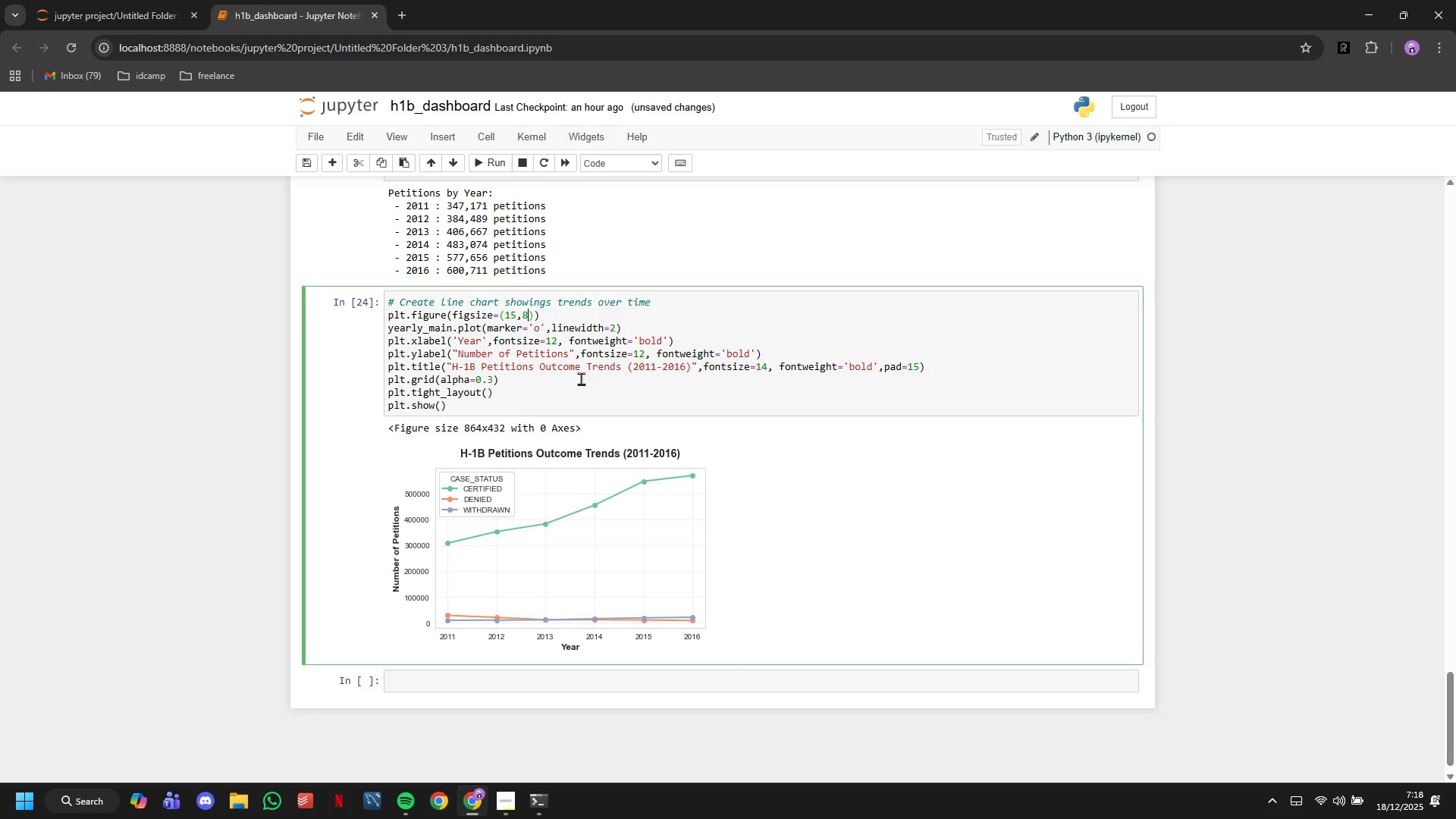 
key(8)
 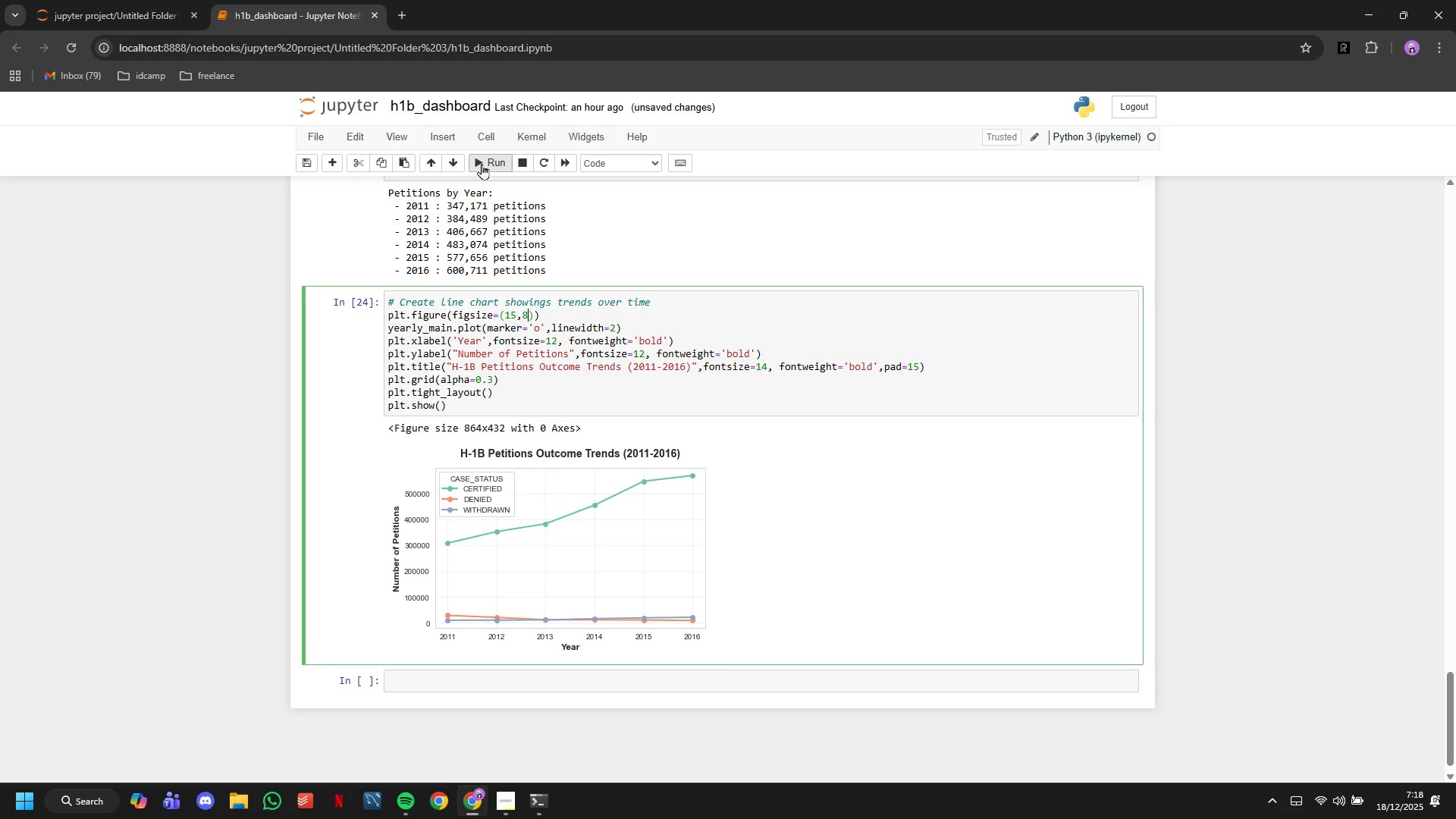 
left_click([482, 164])
 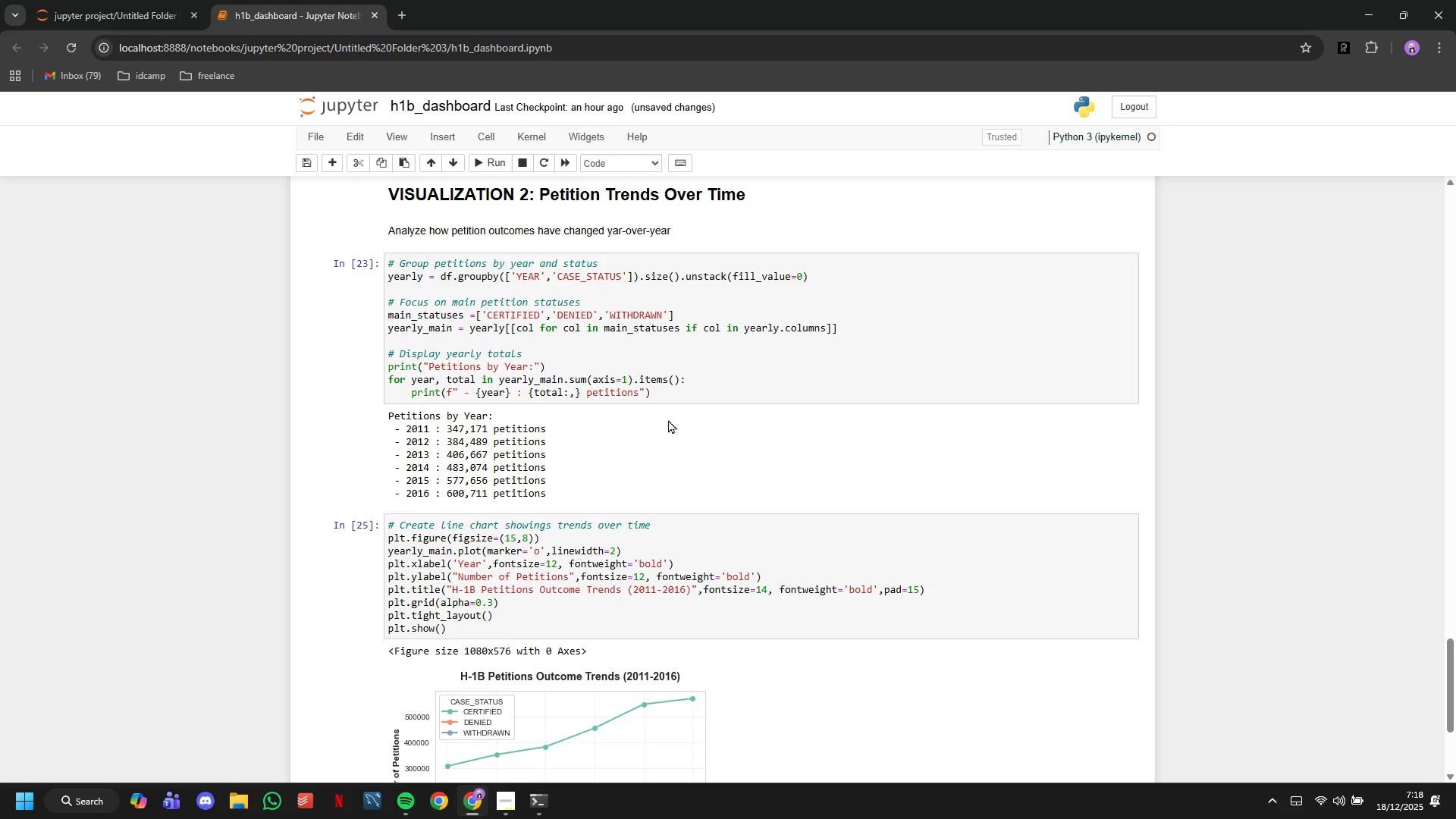 
scroll: coordinate [668, 419], scroll_direction: down, amount: 3.0
 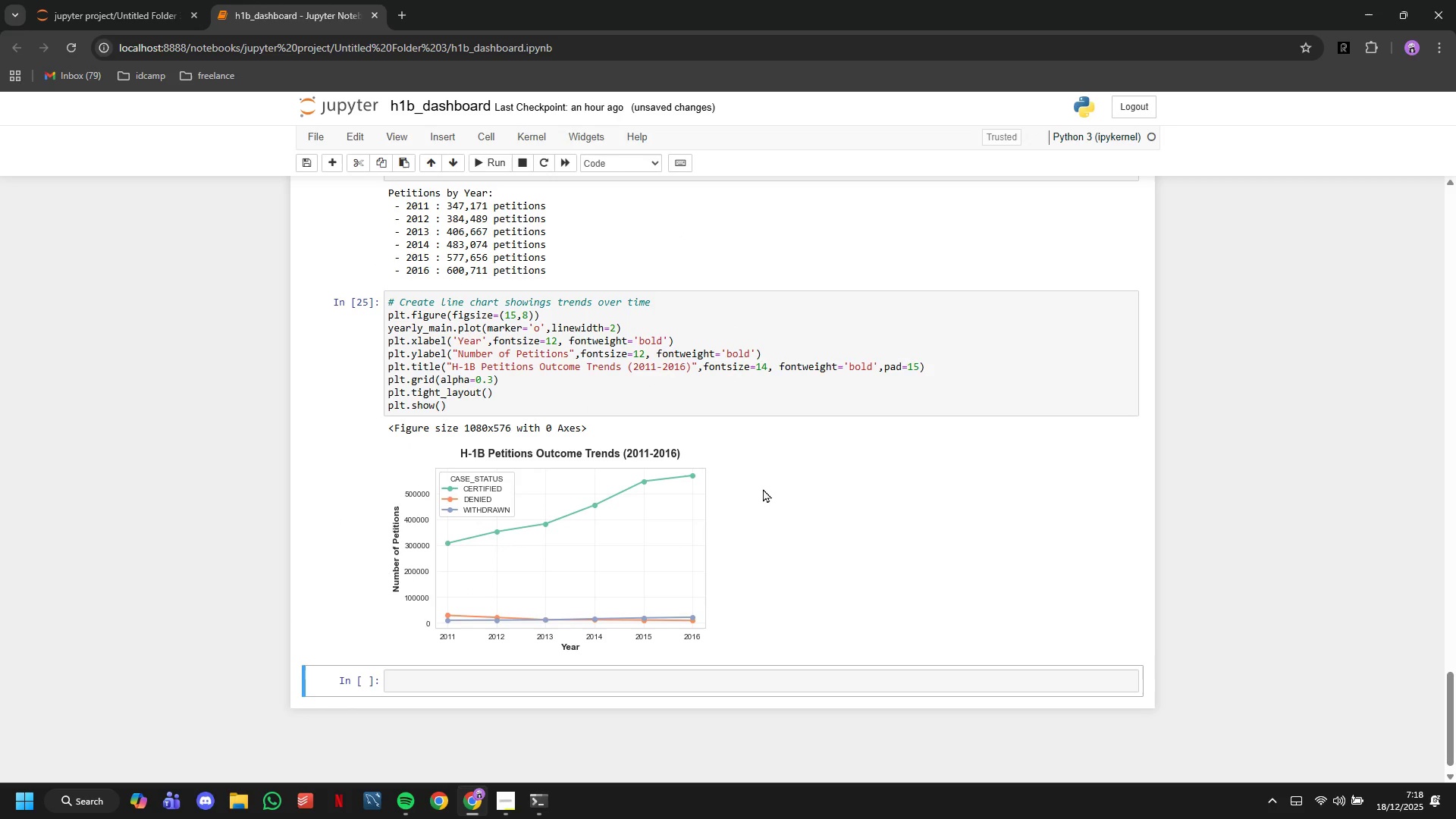 
scroll: coordinate [766, 490], scroll_direction: up, amount: 9.0
 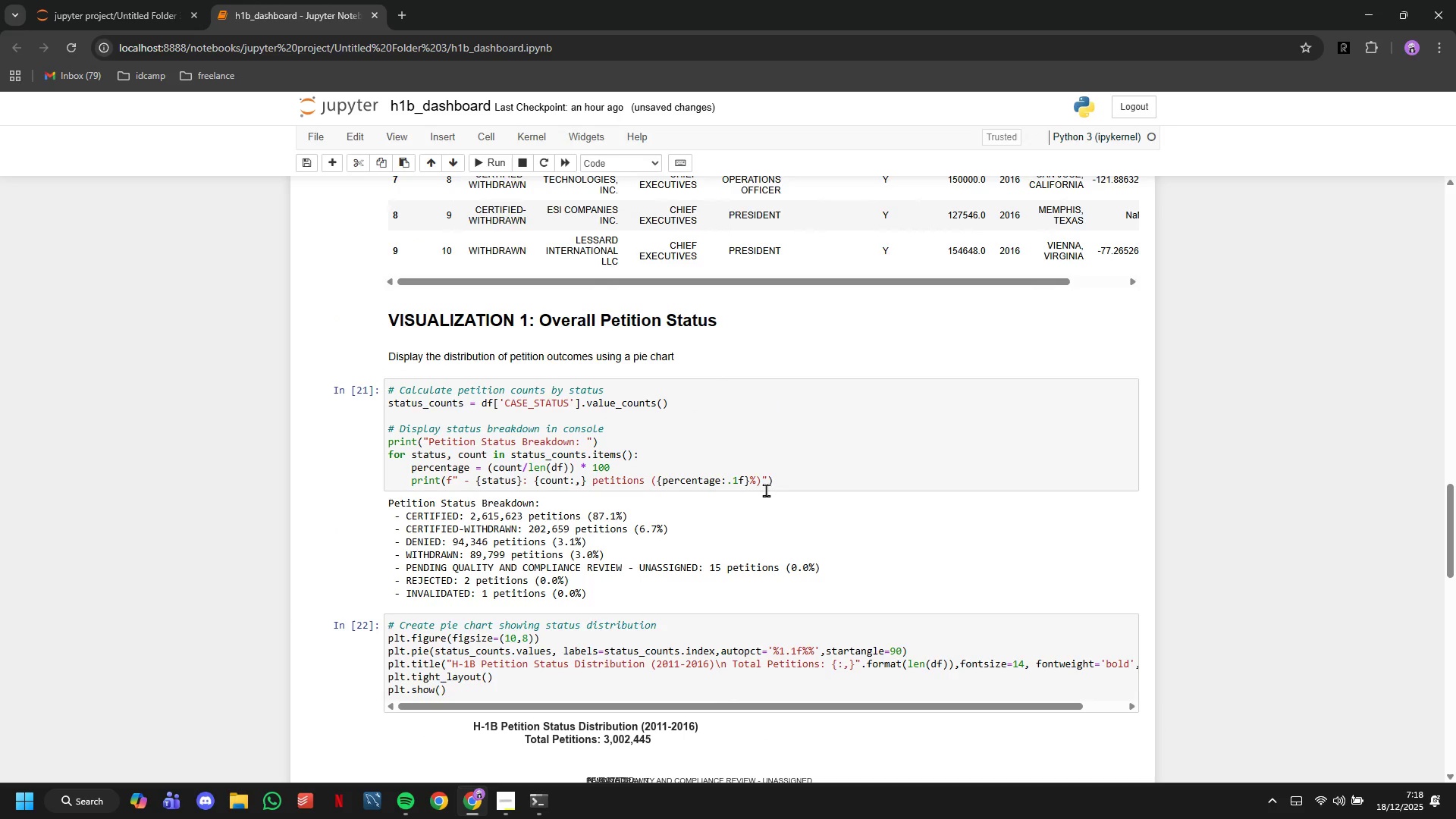 
scroll: coordinate [766, 490], scroll_direction: down, amount: 13.0
 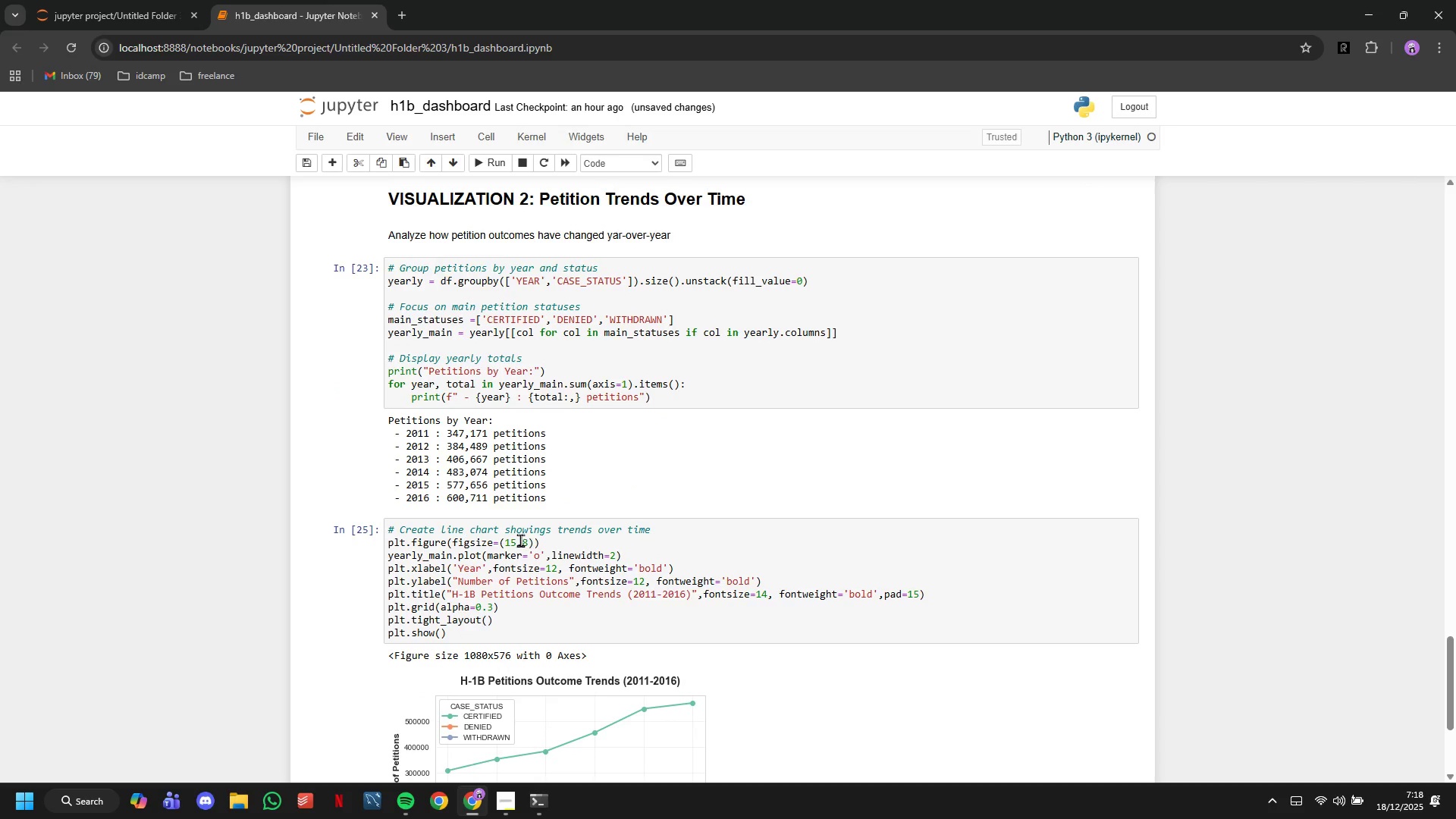 
left_click([518, 540])
 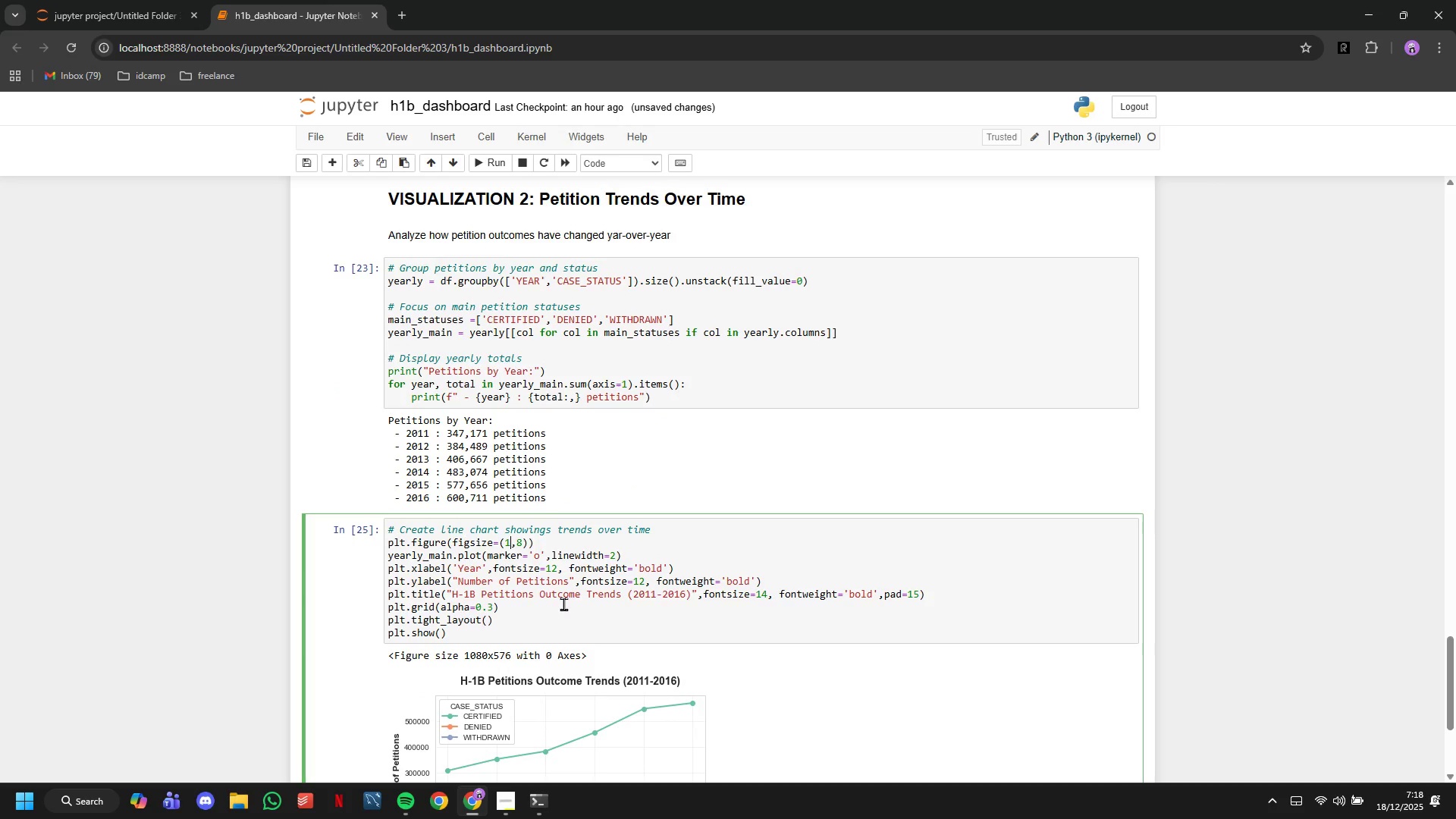 
key(Backspace)
 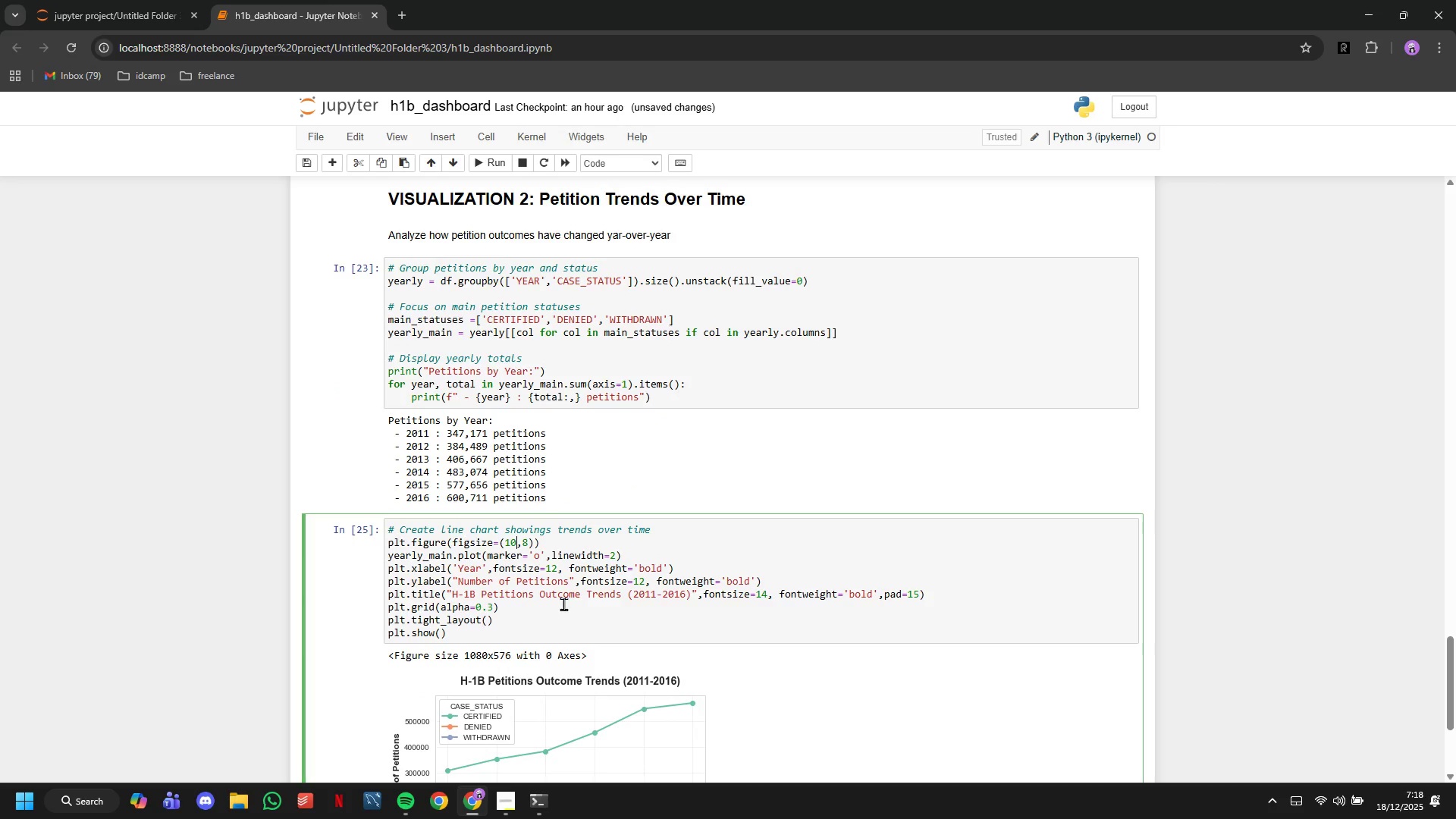 
key(0)
 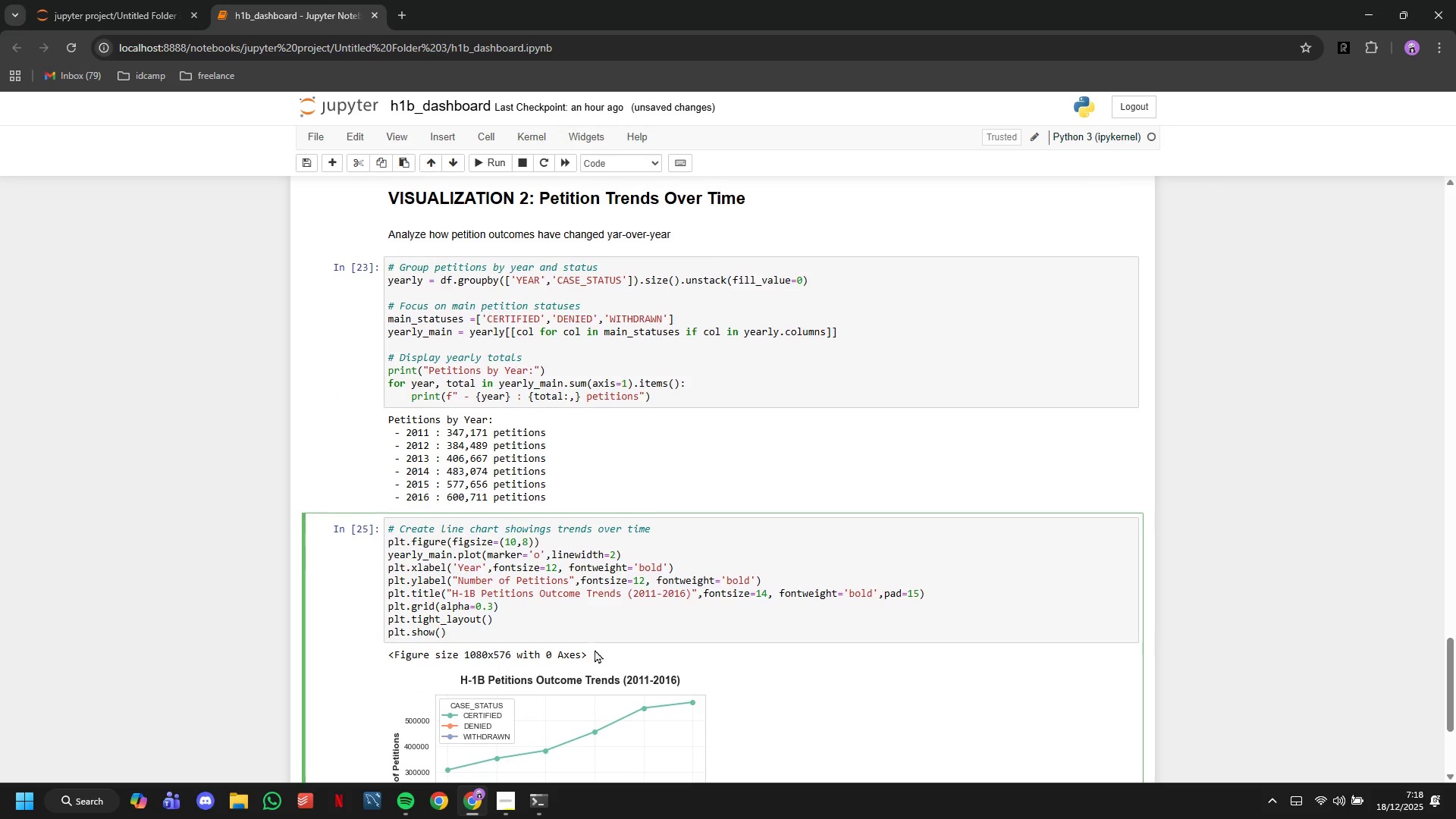 
scroll: coordinate [595, 649], scroll_direction: down, amount: 3.0
 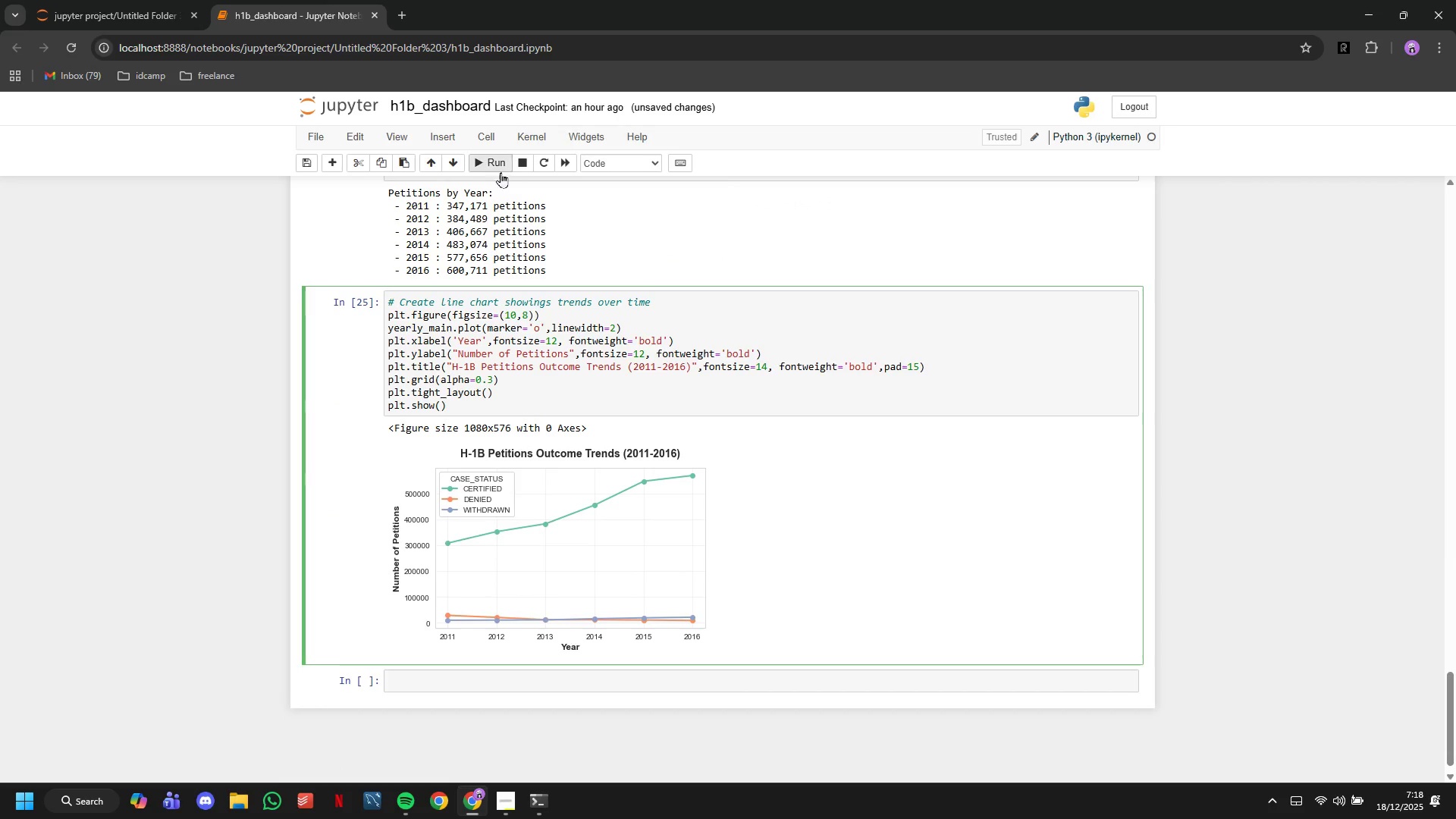 
left_click([500, 172])
 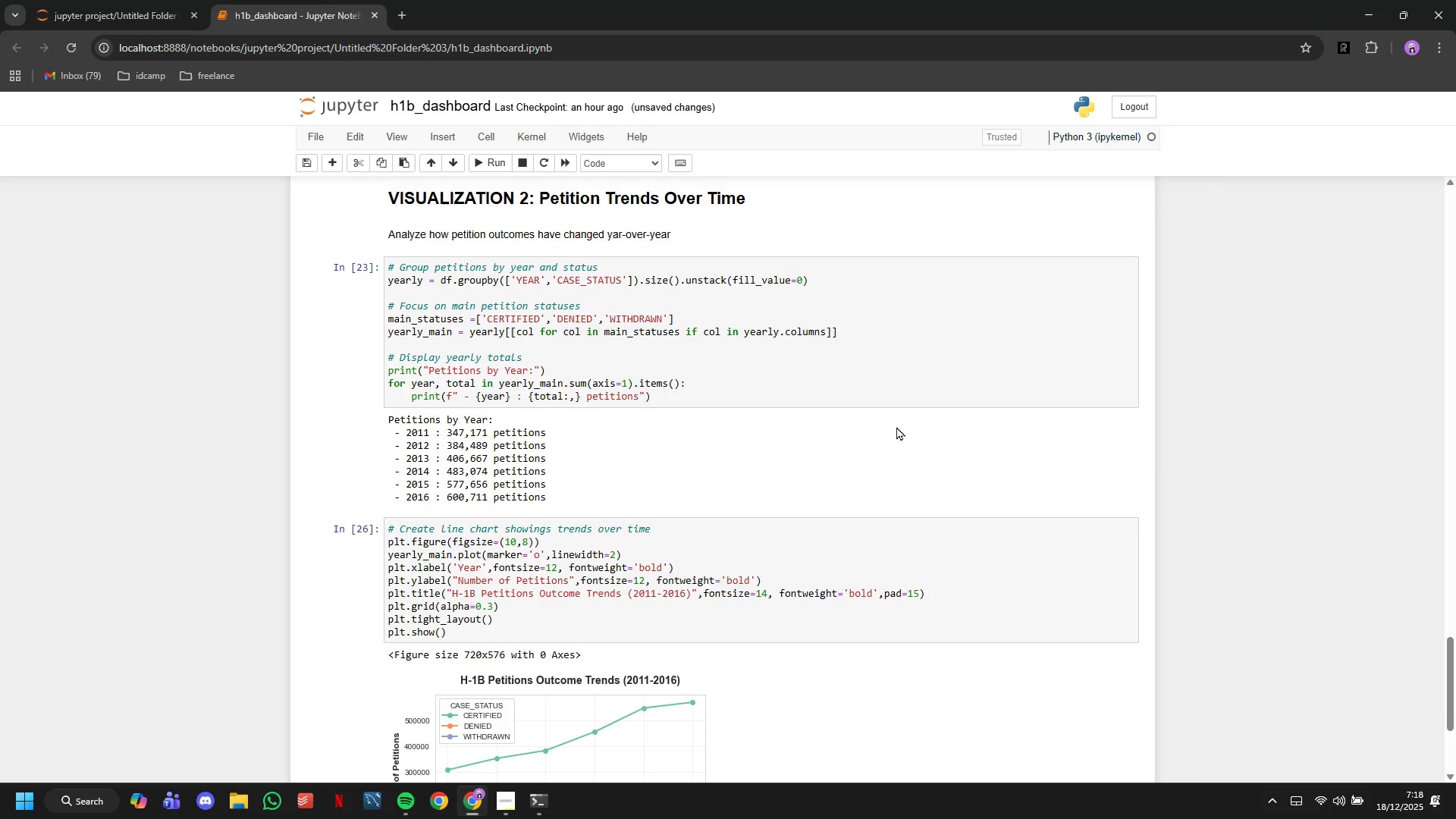 
scroll: coordinate [899, 430], scroll_direction: down, amount: 4.0
 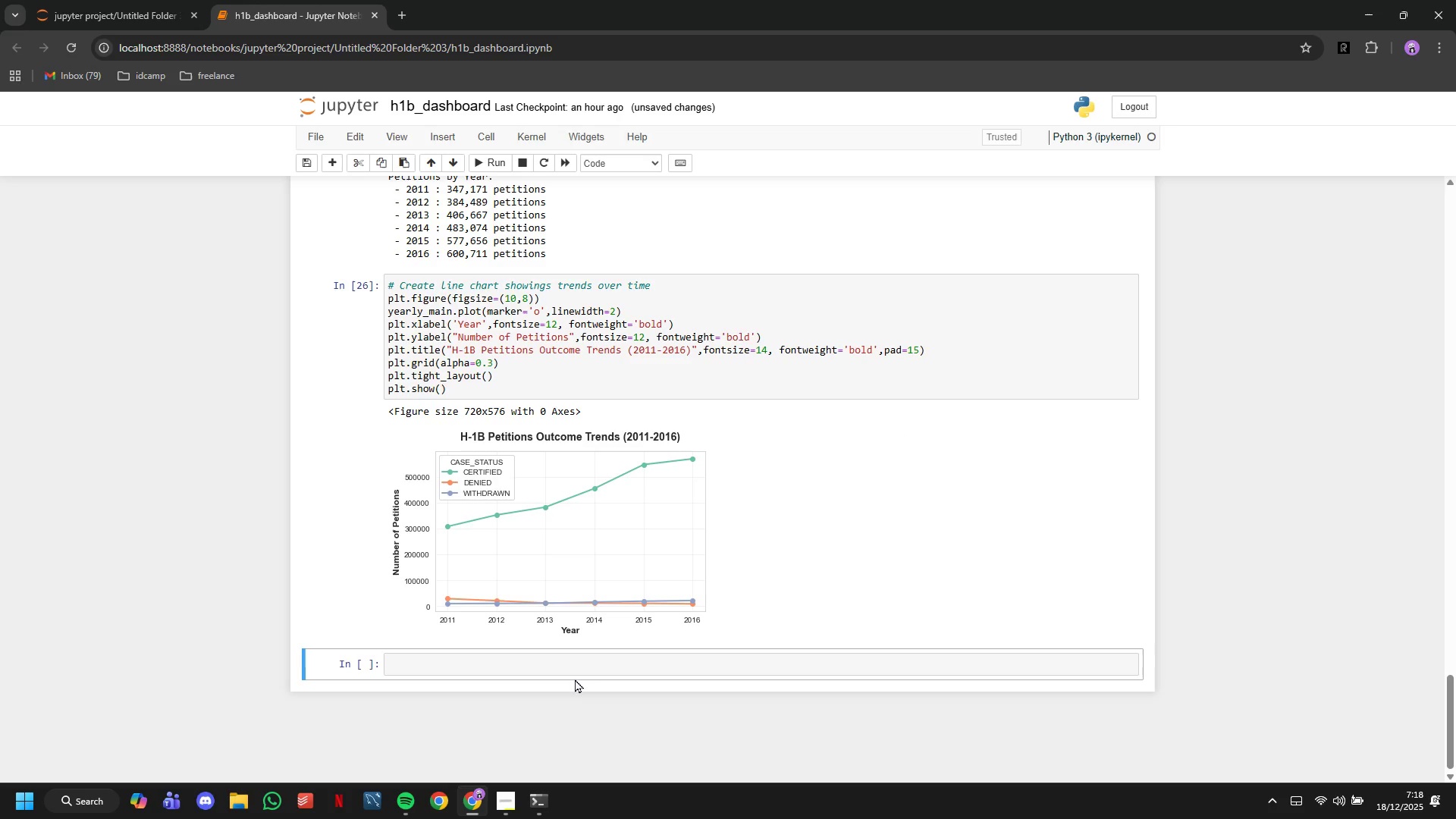 
left_click([570, 672])
 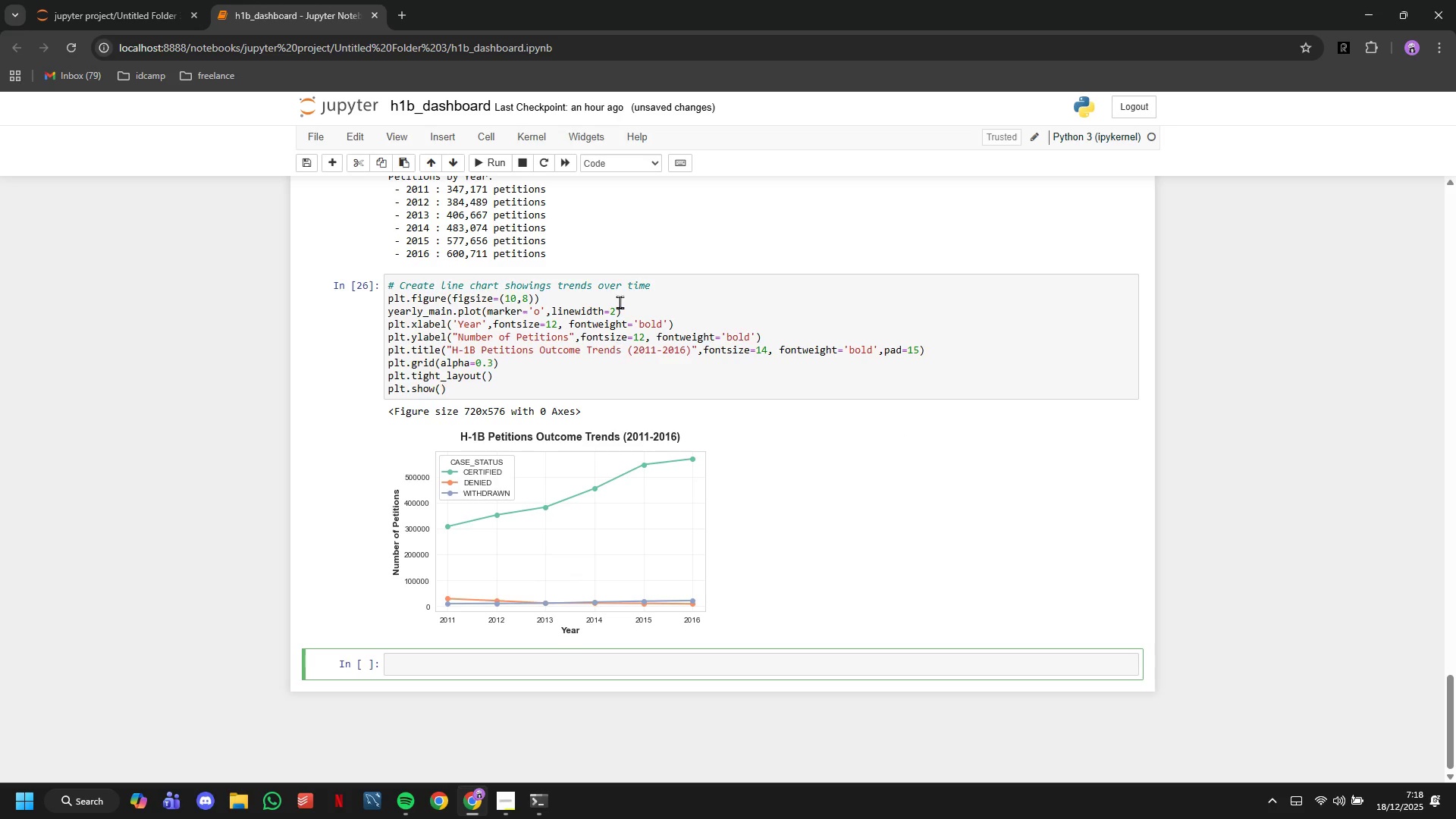 
left_click([595, 165])
 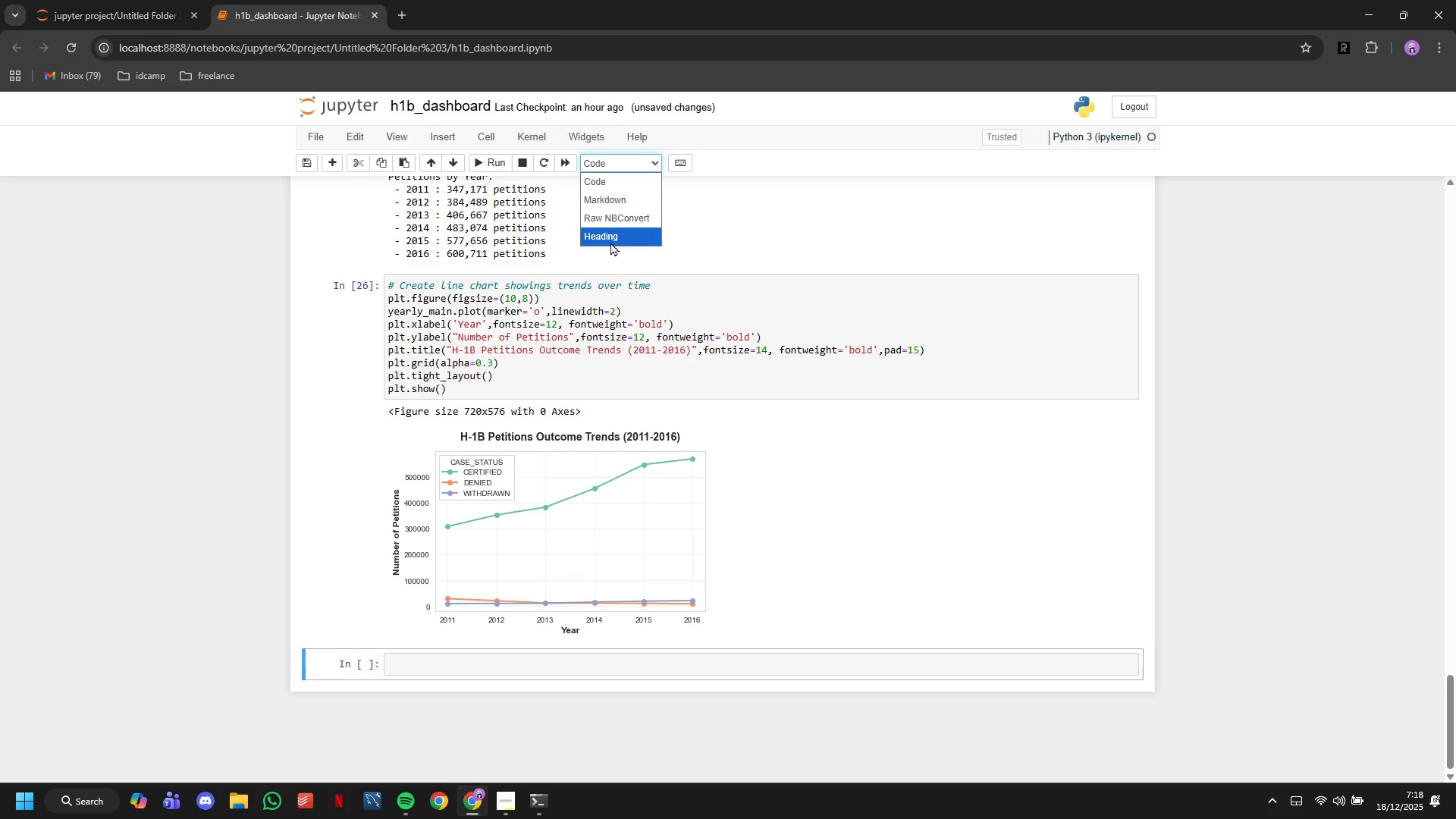 
left_click([610, 242])
 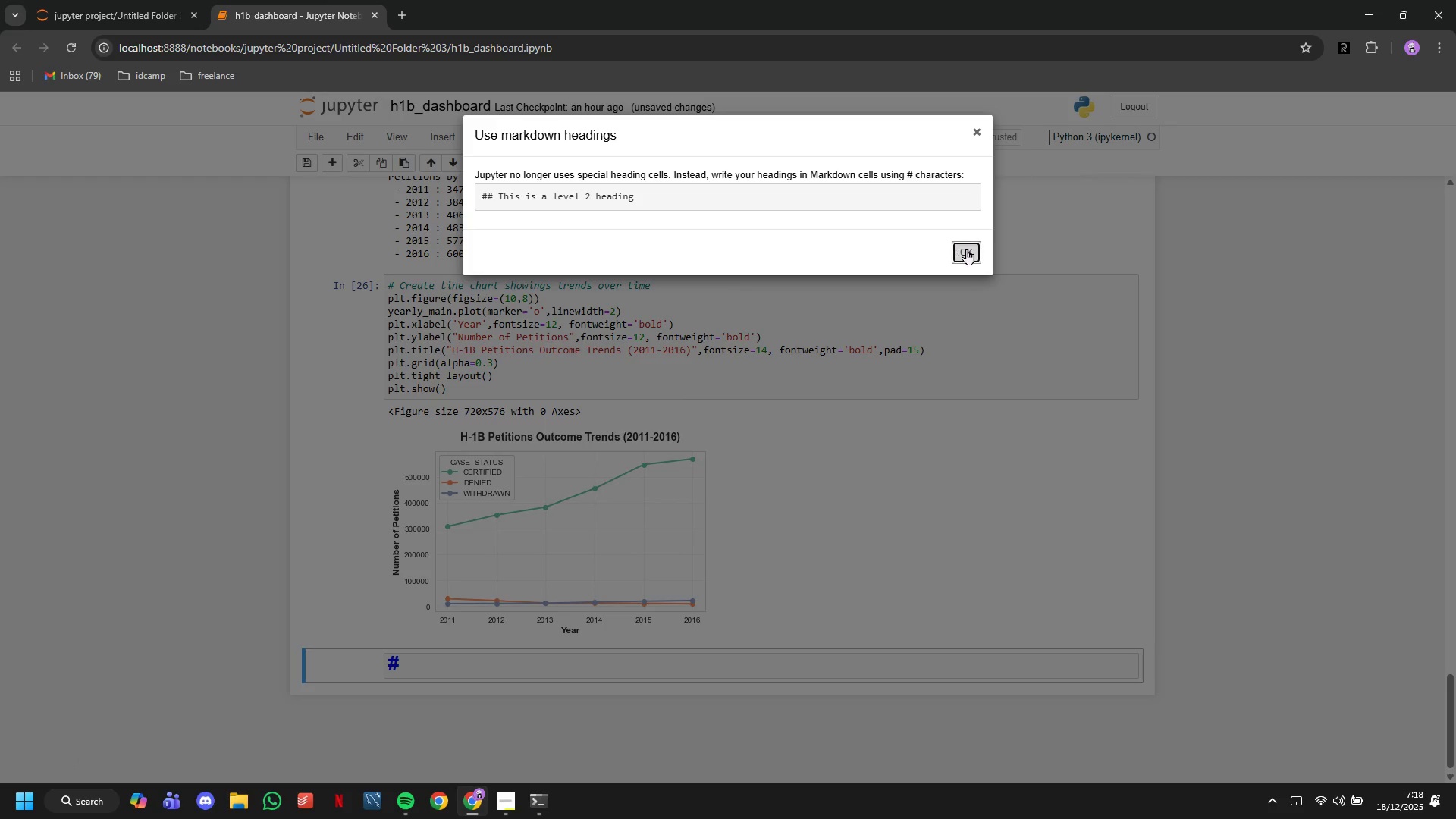 
left_click([966, 249])
 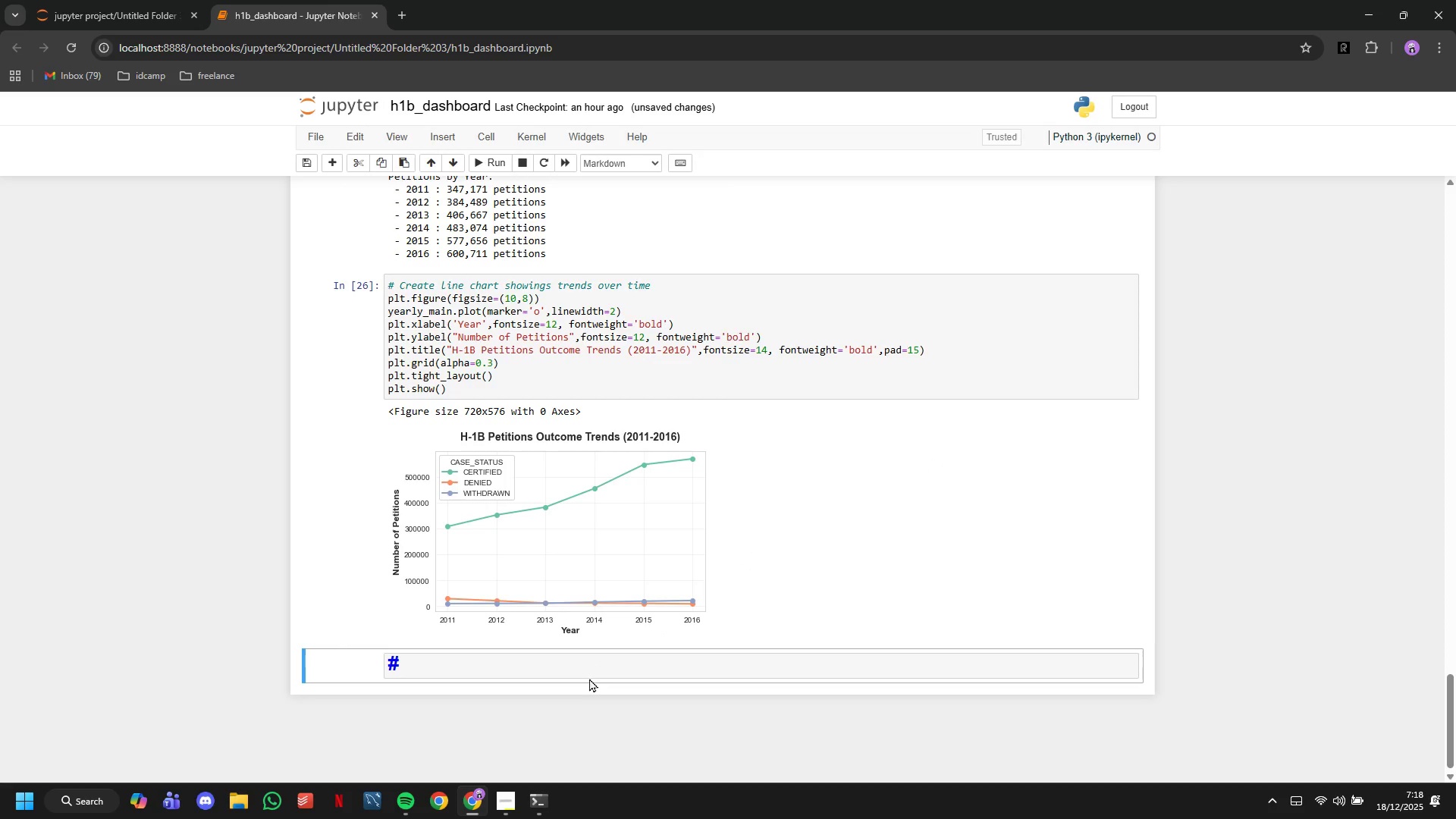 
left_click([588, 671])
 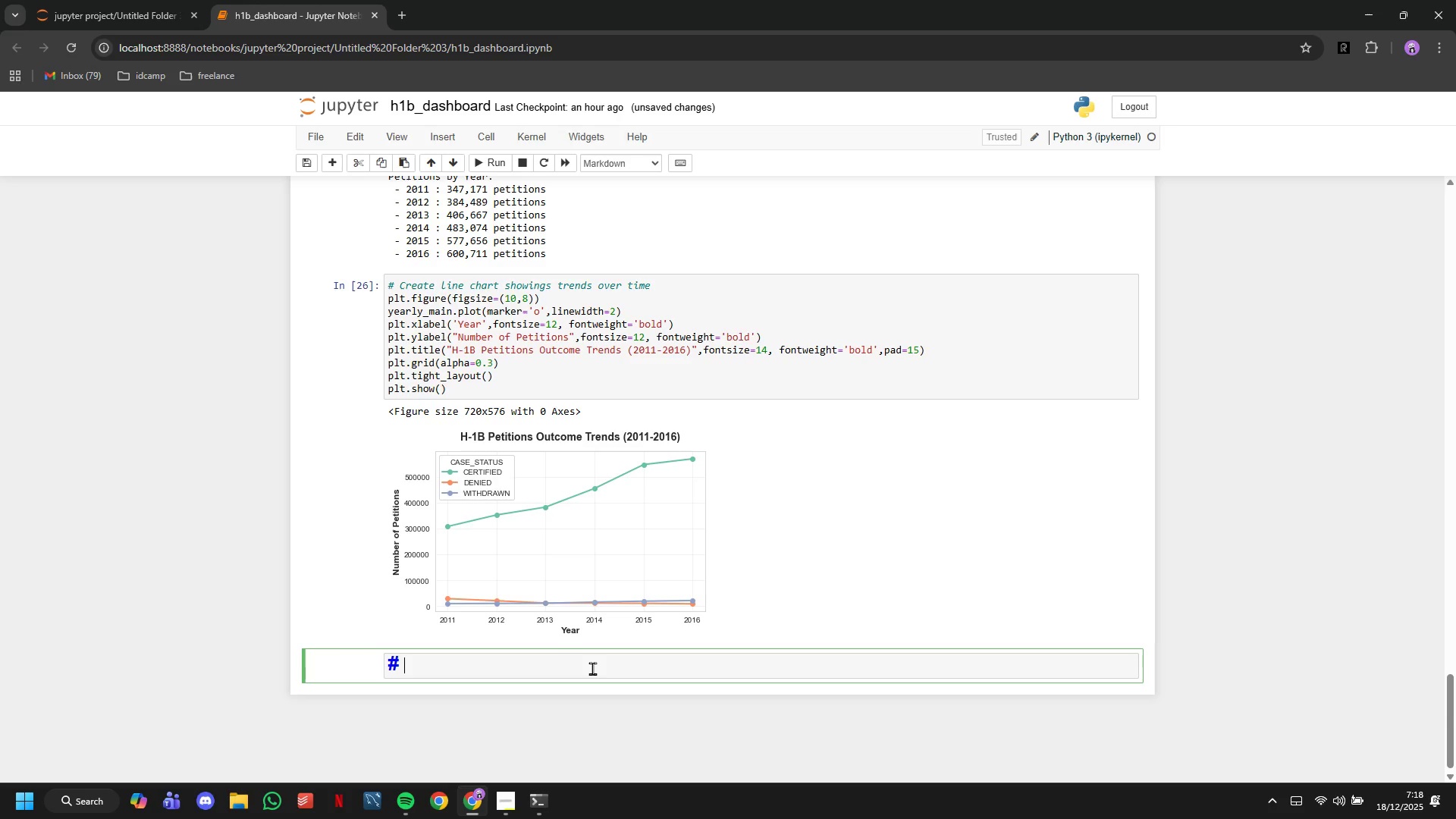 
key(ArrowLeft)
 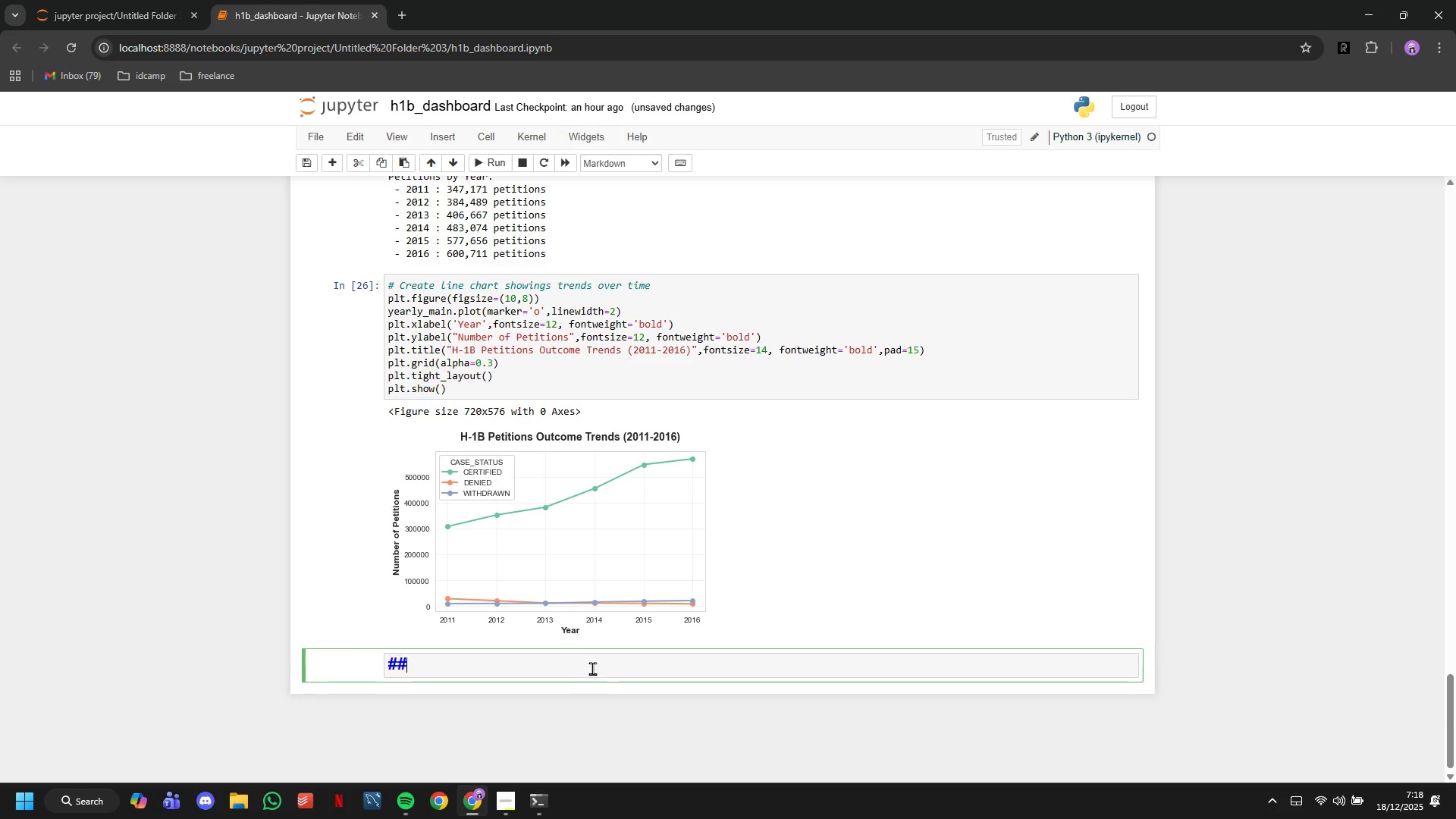 
key(Shift+ShiftLeft)
 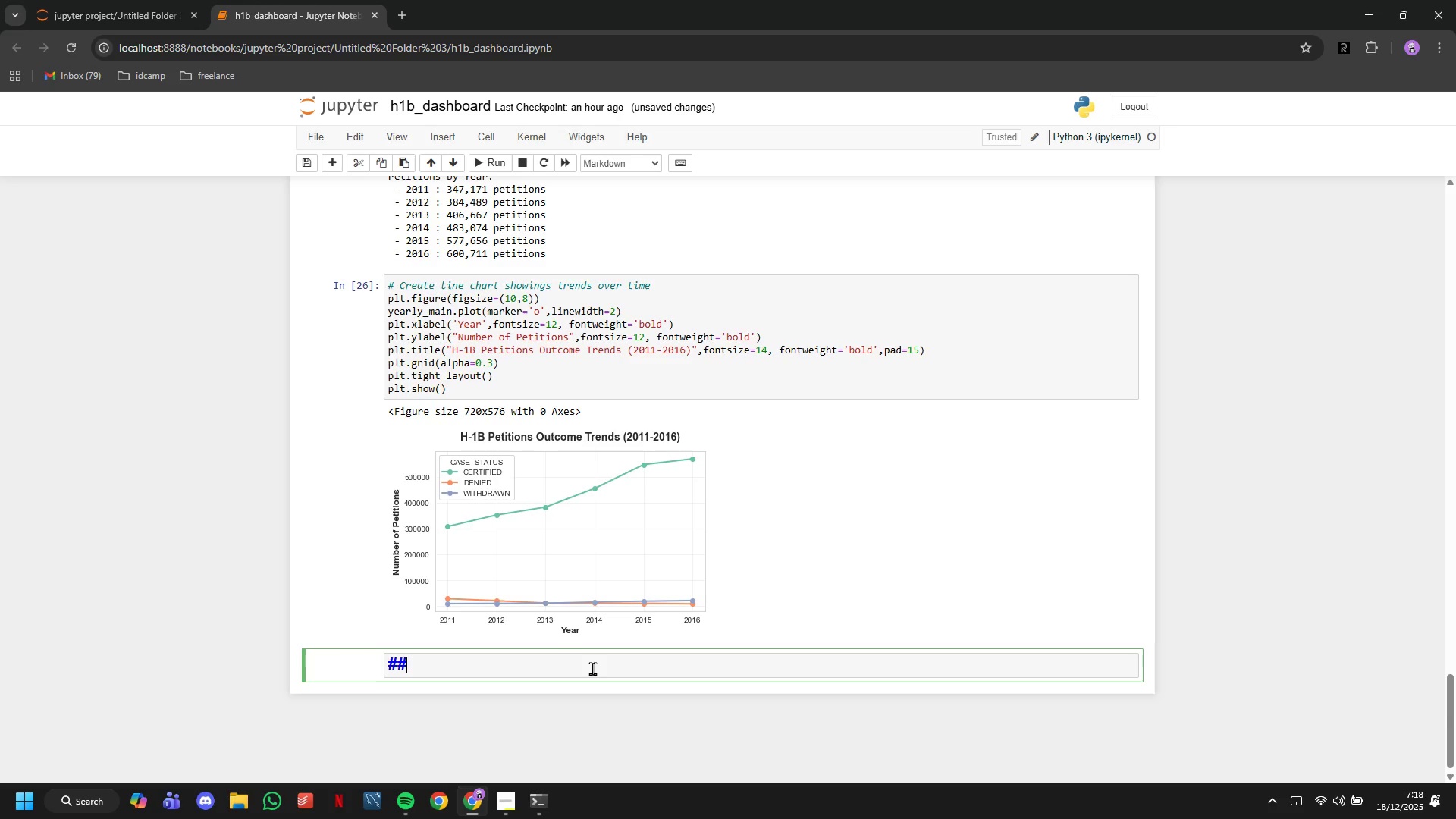 
key(Shift+3)
 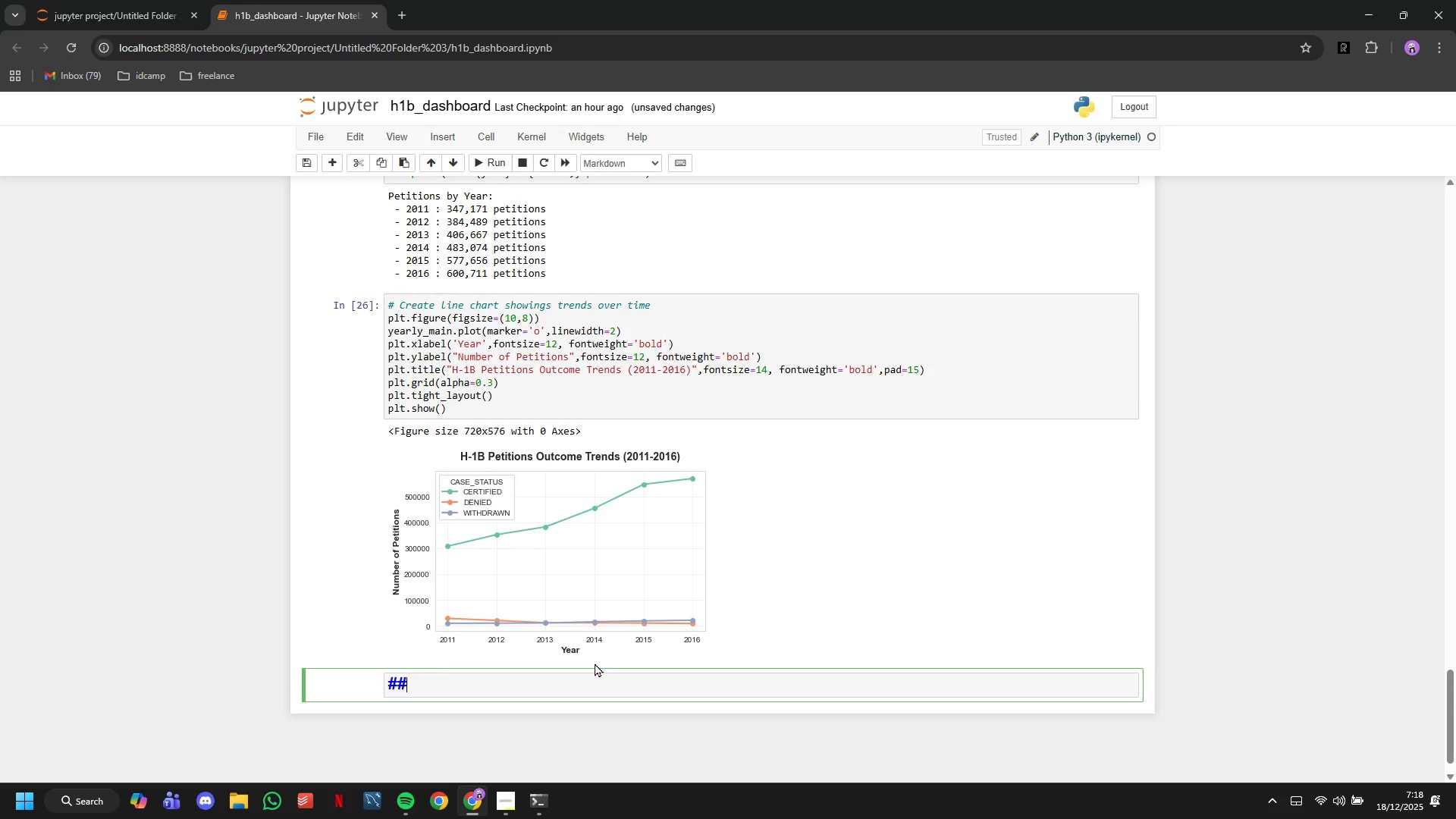 
scroll: coordinate [595, 663], scroll_direction: up, amount: 15.0
 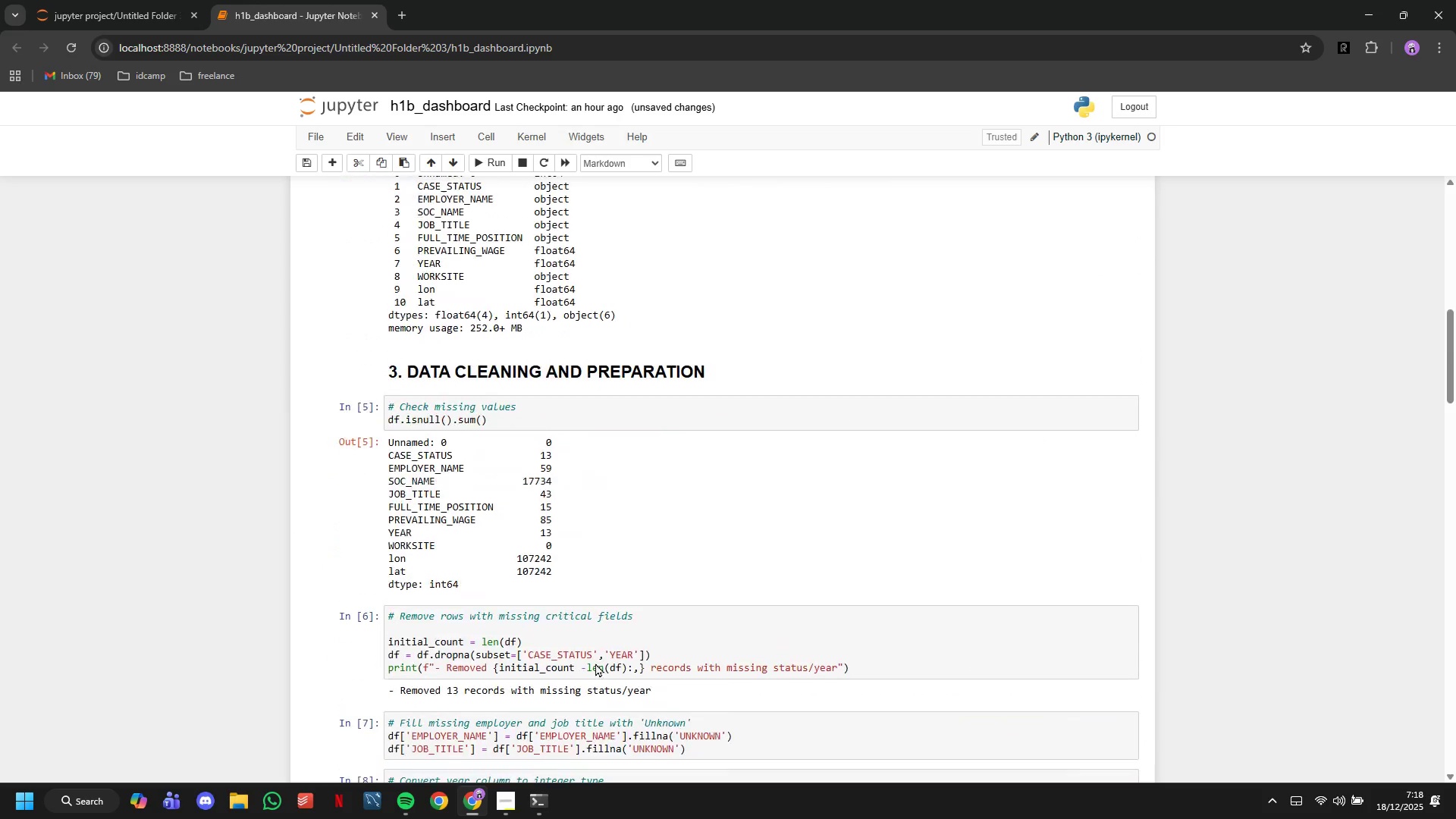 
scroll: coordinate [595, 663], scroll_direction: down, amount: 16.0
 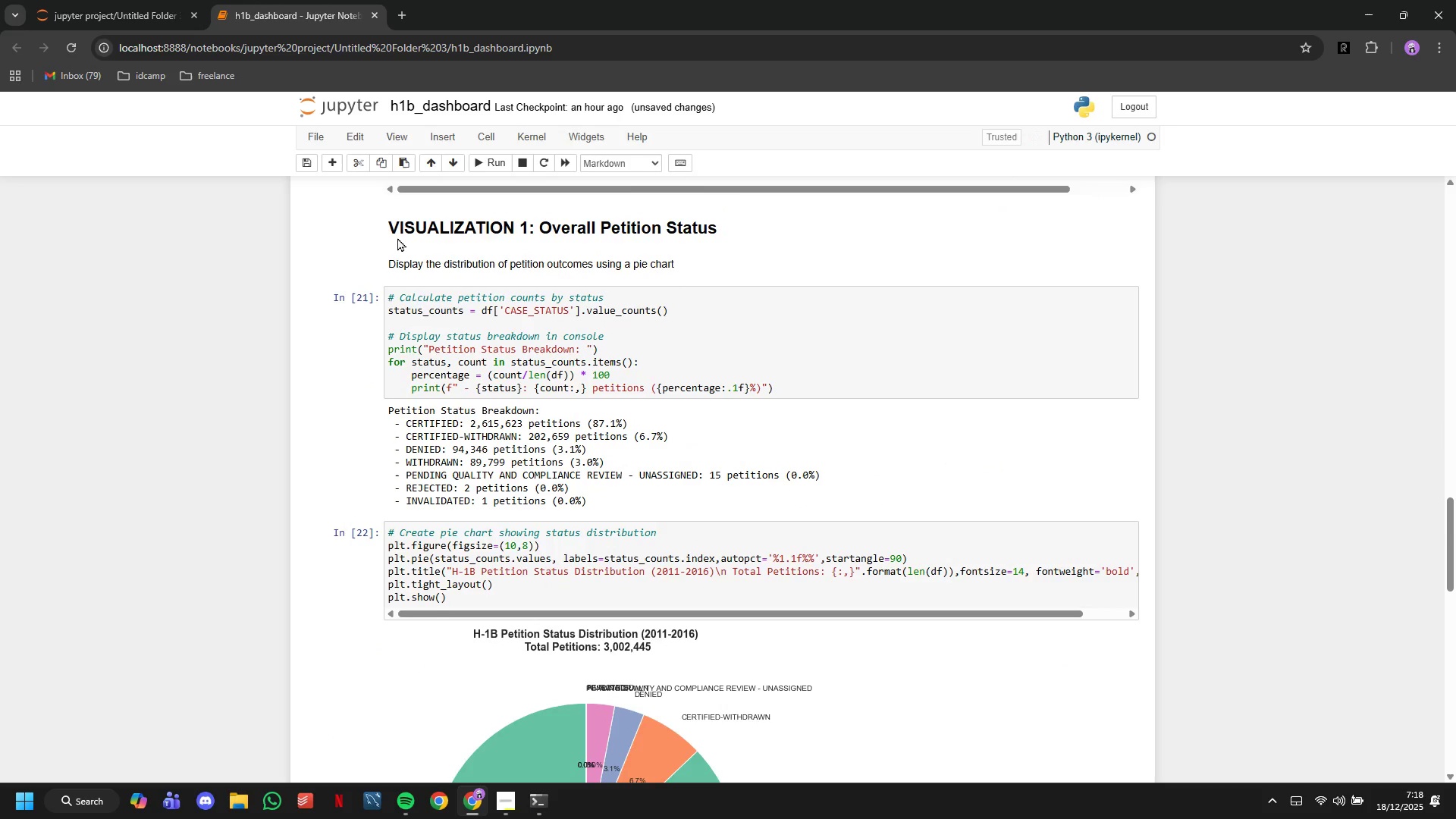 
double_click([397, 237])
 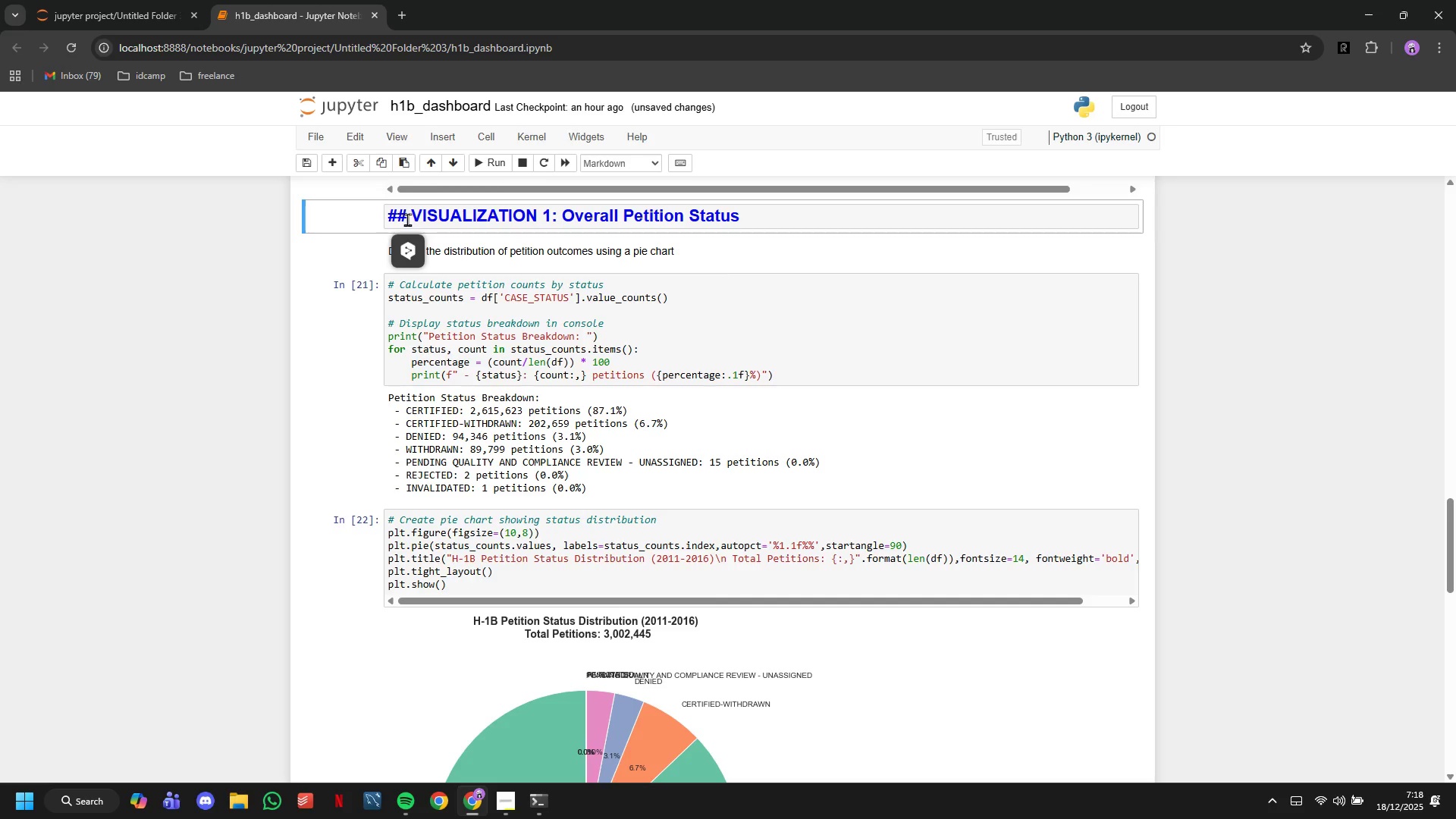 
left_click([407, 219])
 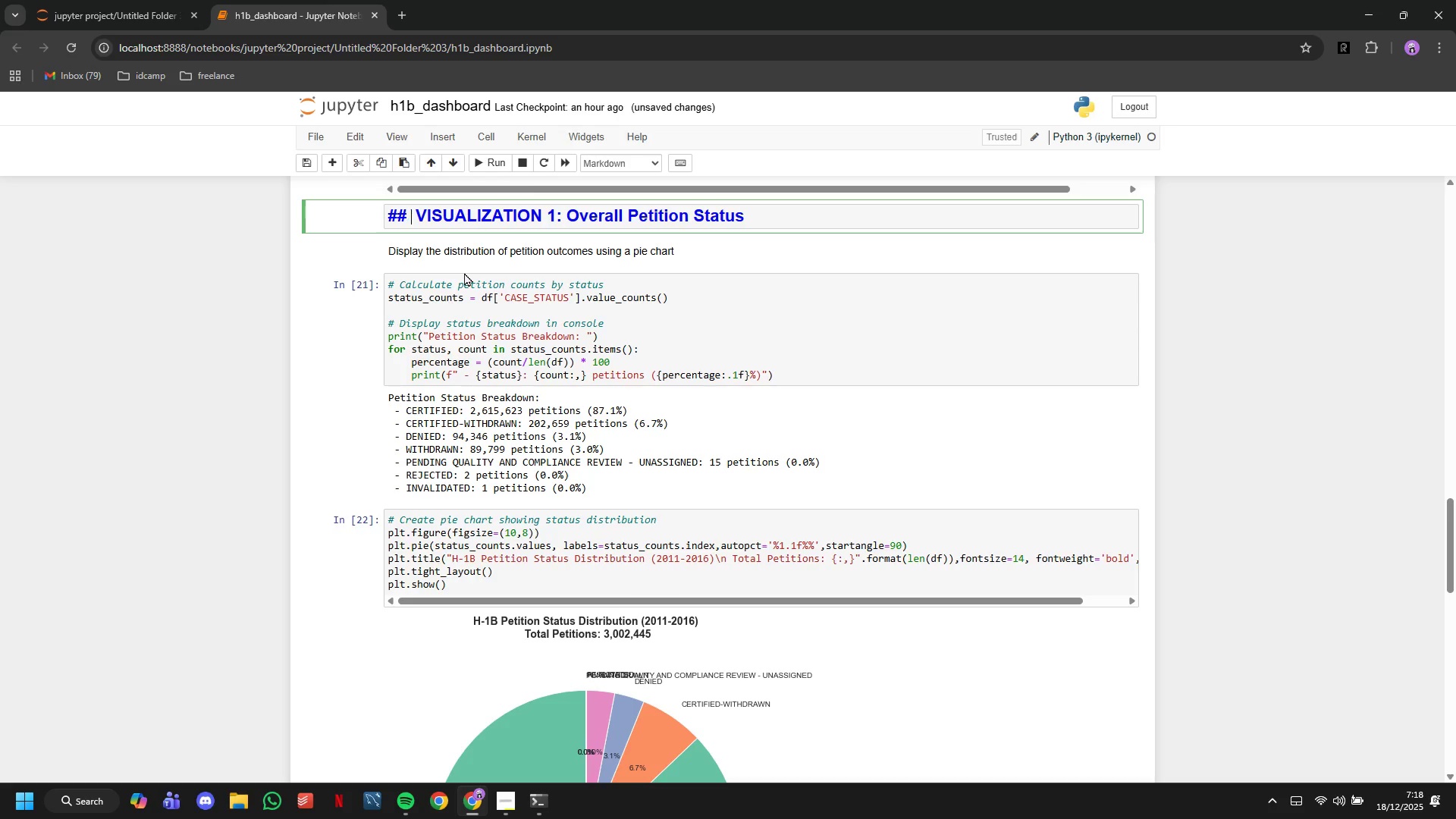 
key(Space)
 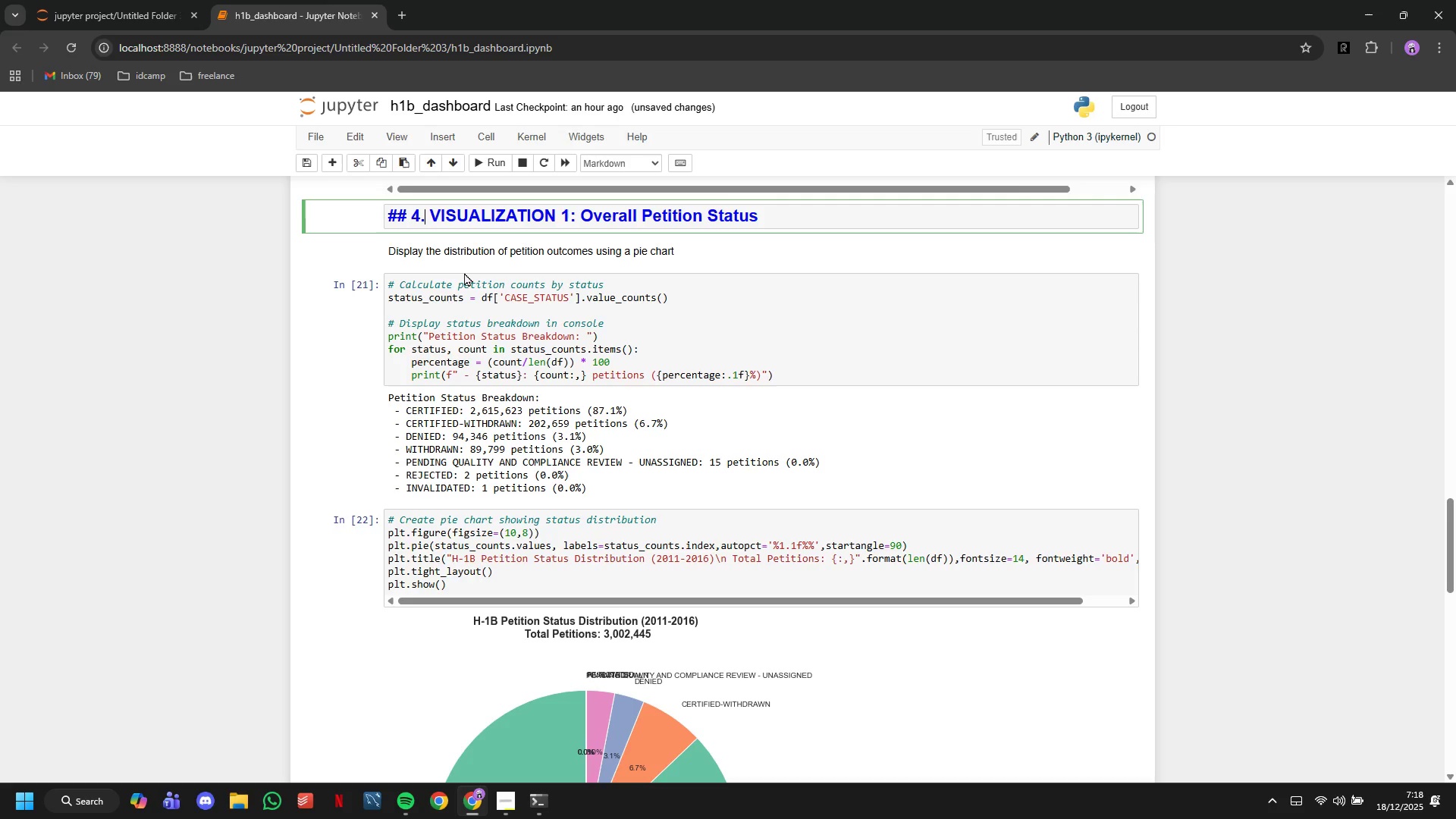 
key(4)
 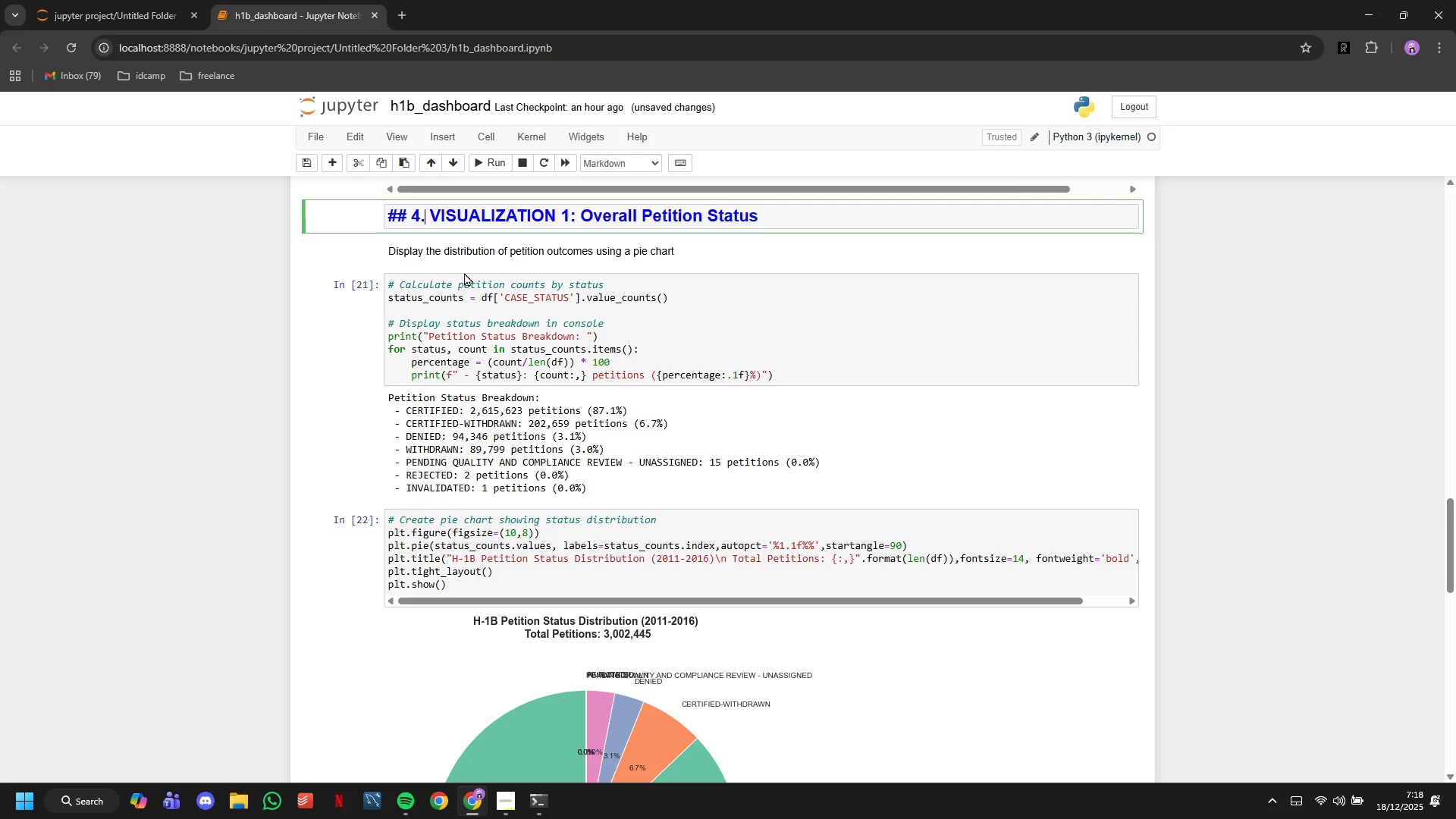 
key(Period)
 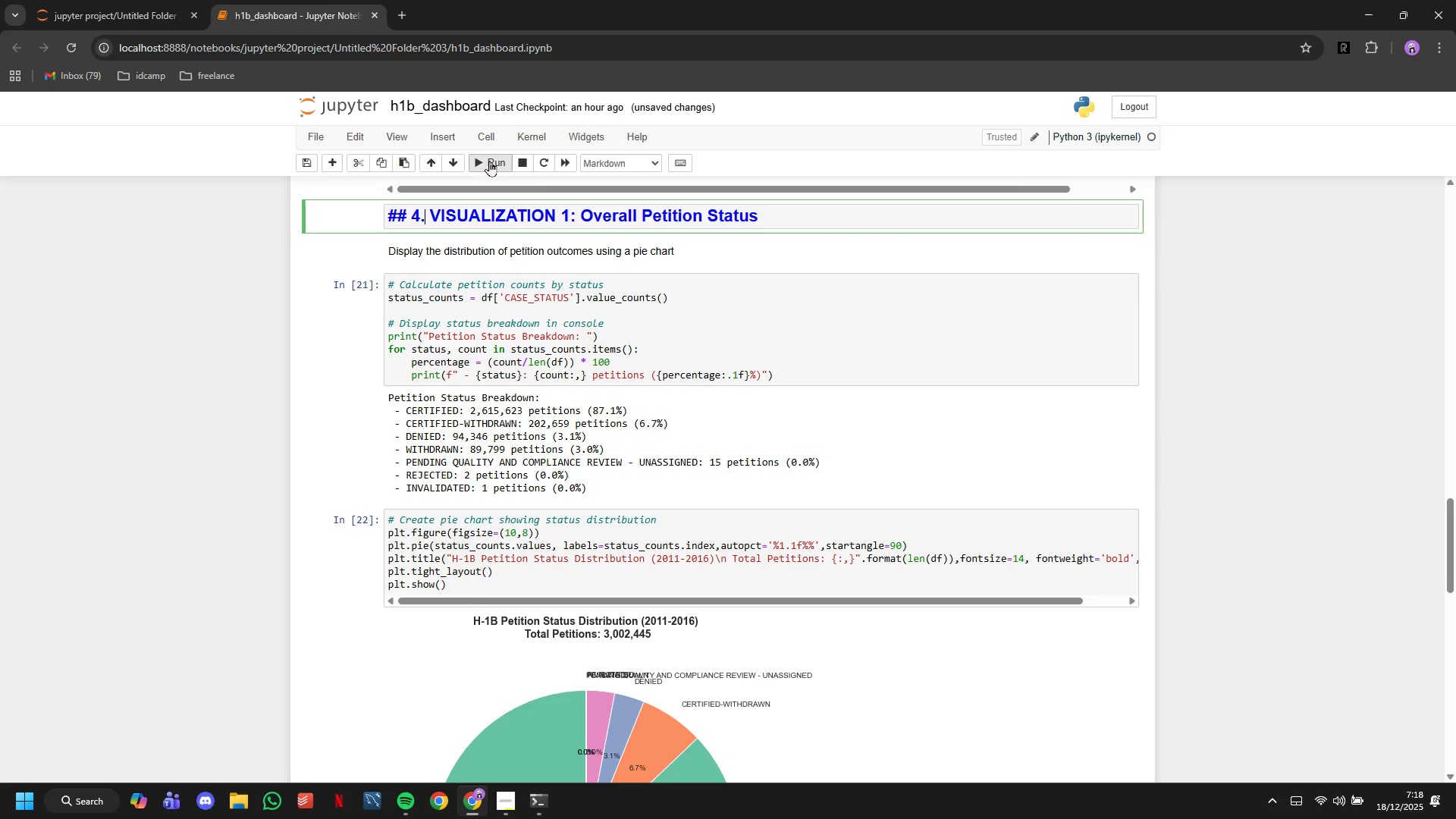 
left_click([489, 161])
 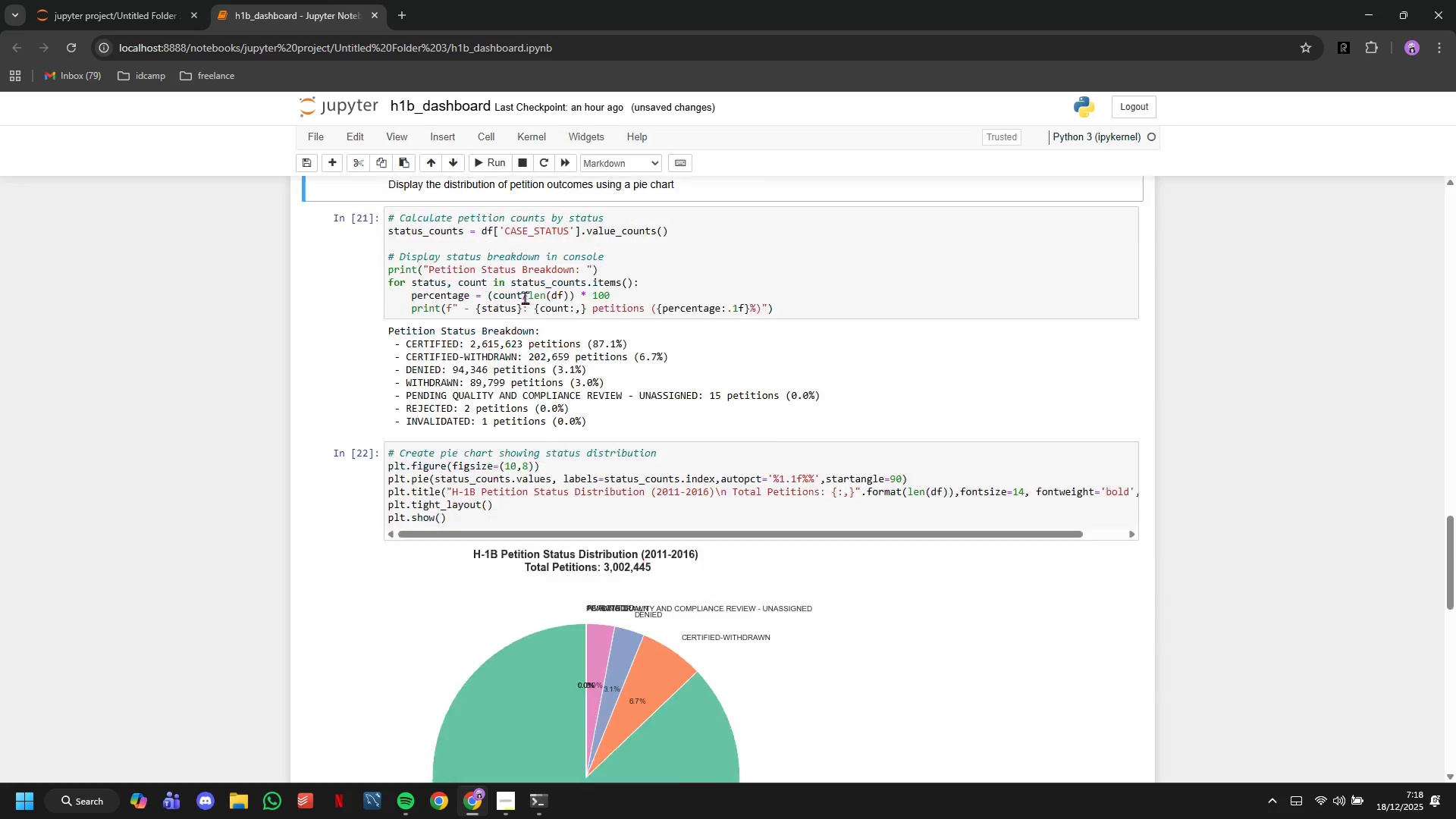 
scroll: coordinate [501, 534], scroll_direction: down, amount: 7.0
 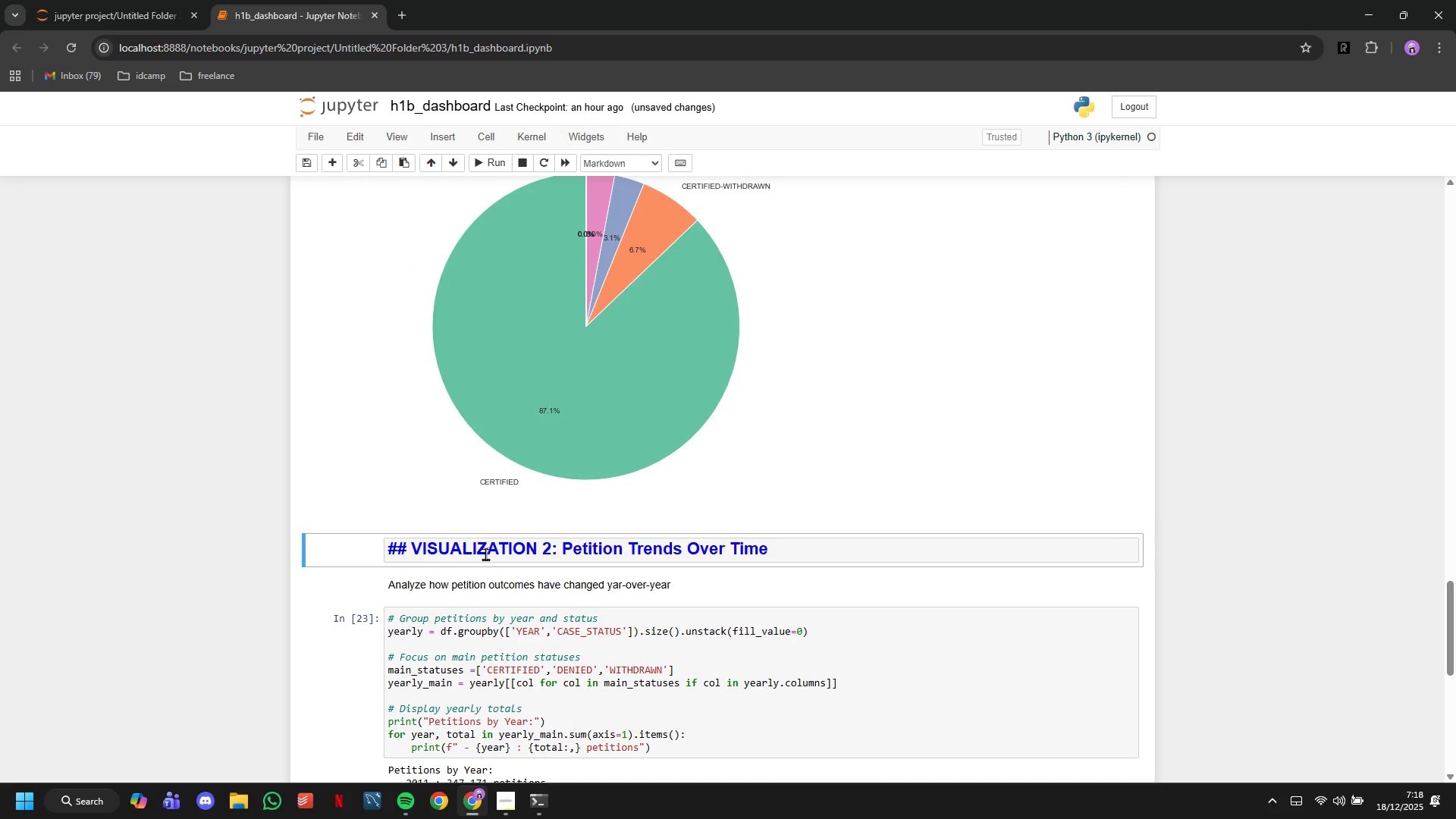 
double_click([485, 554])
 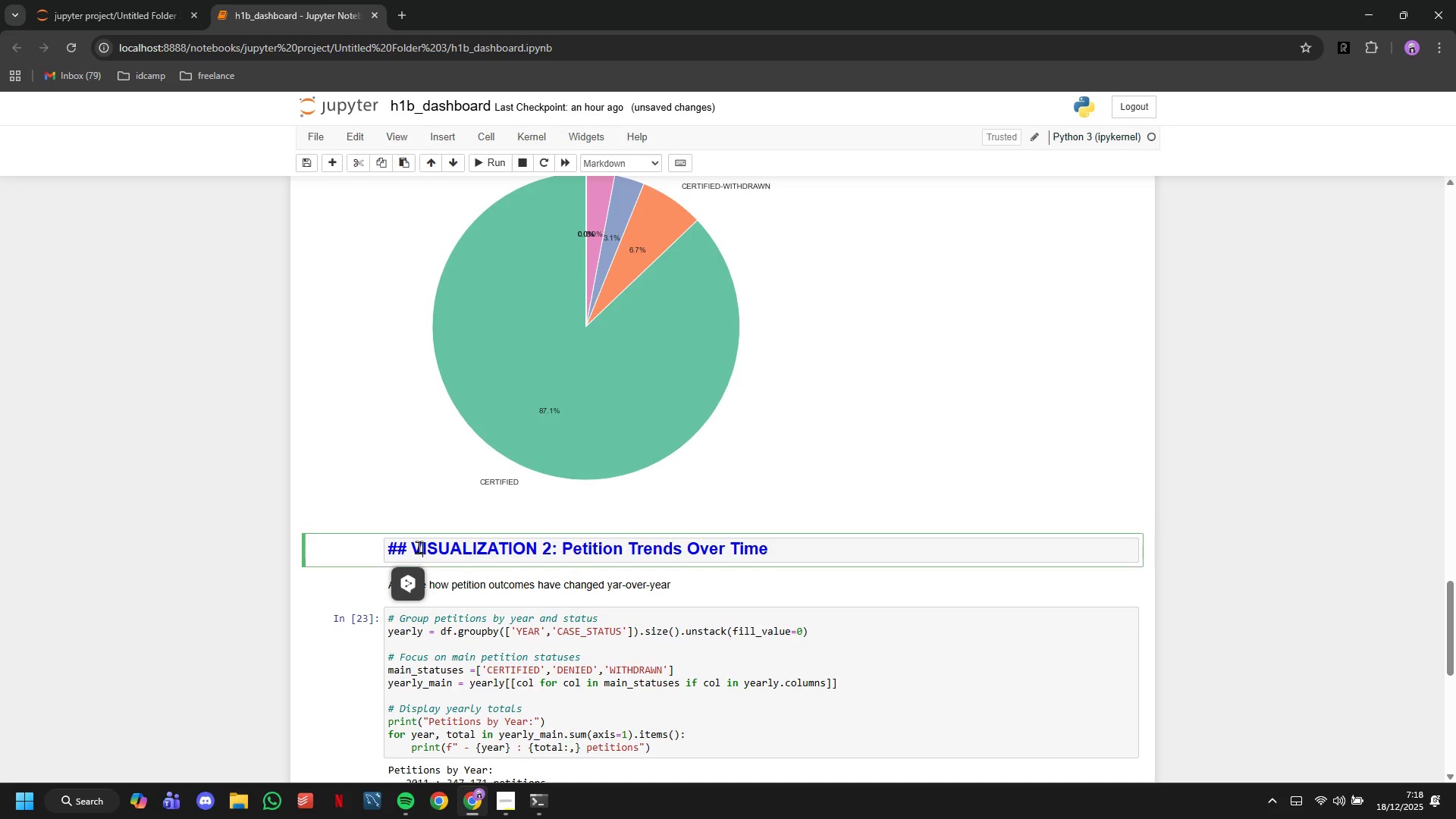 
left_click([419, 547])
 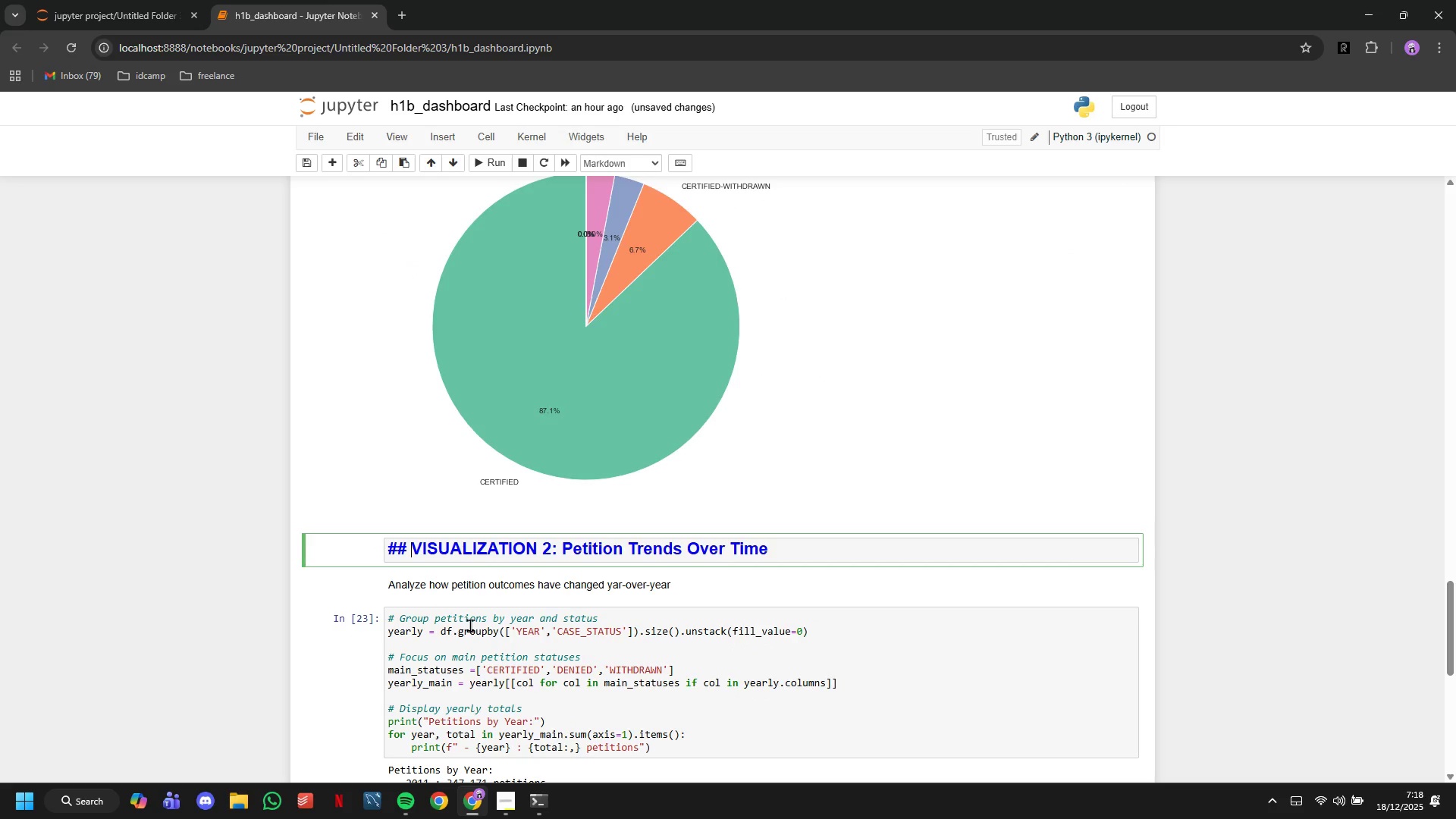 
key(ArrowLeft)
 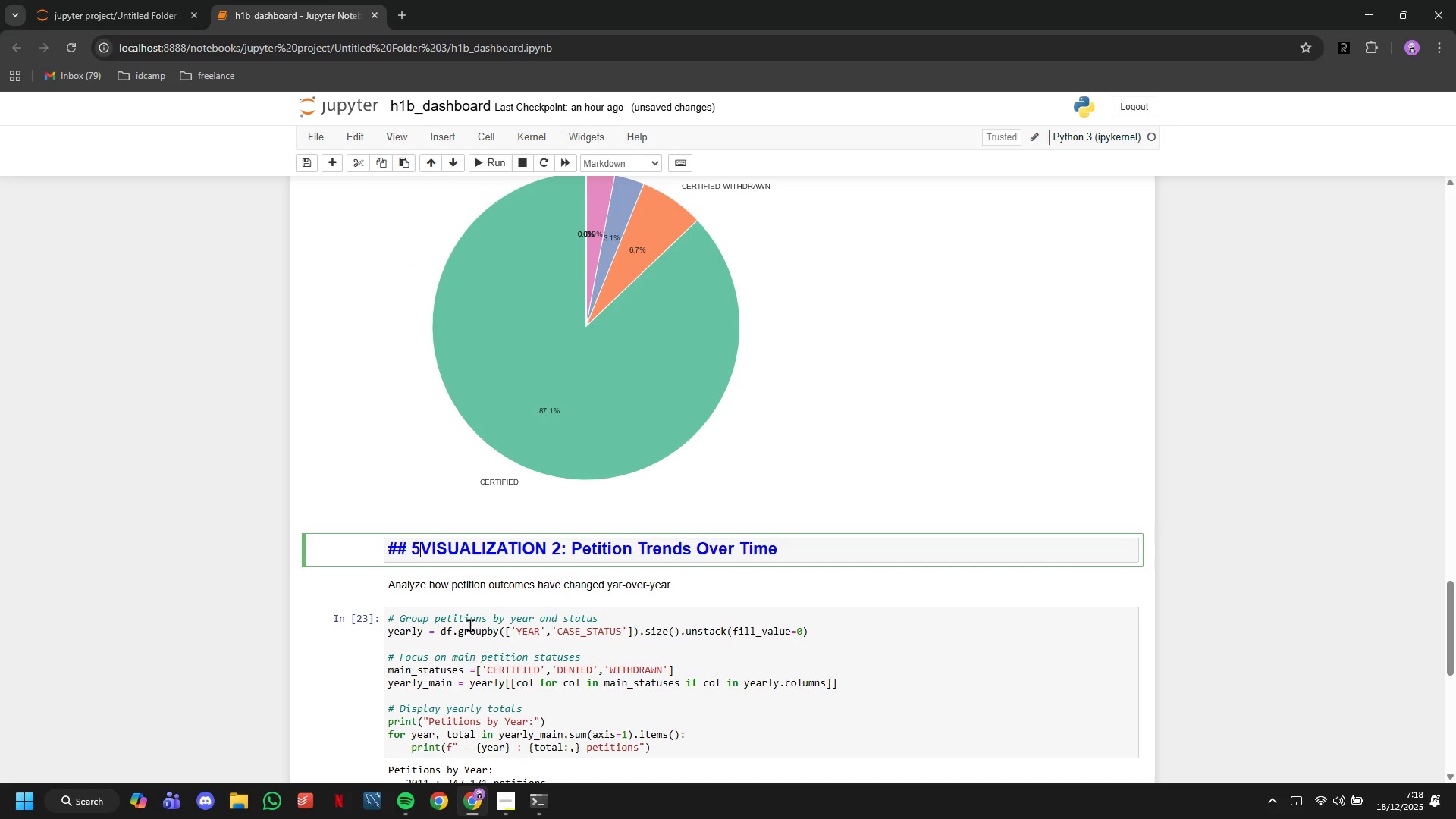 
key(5)
 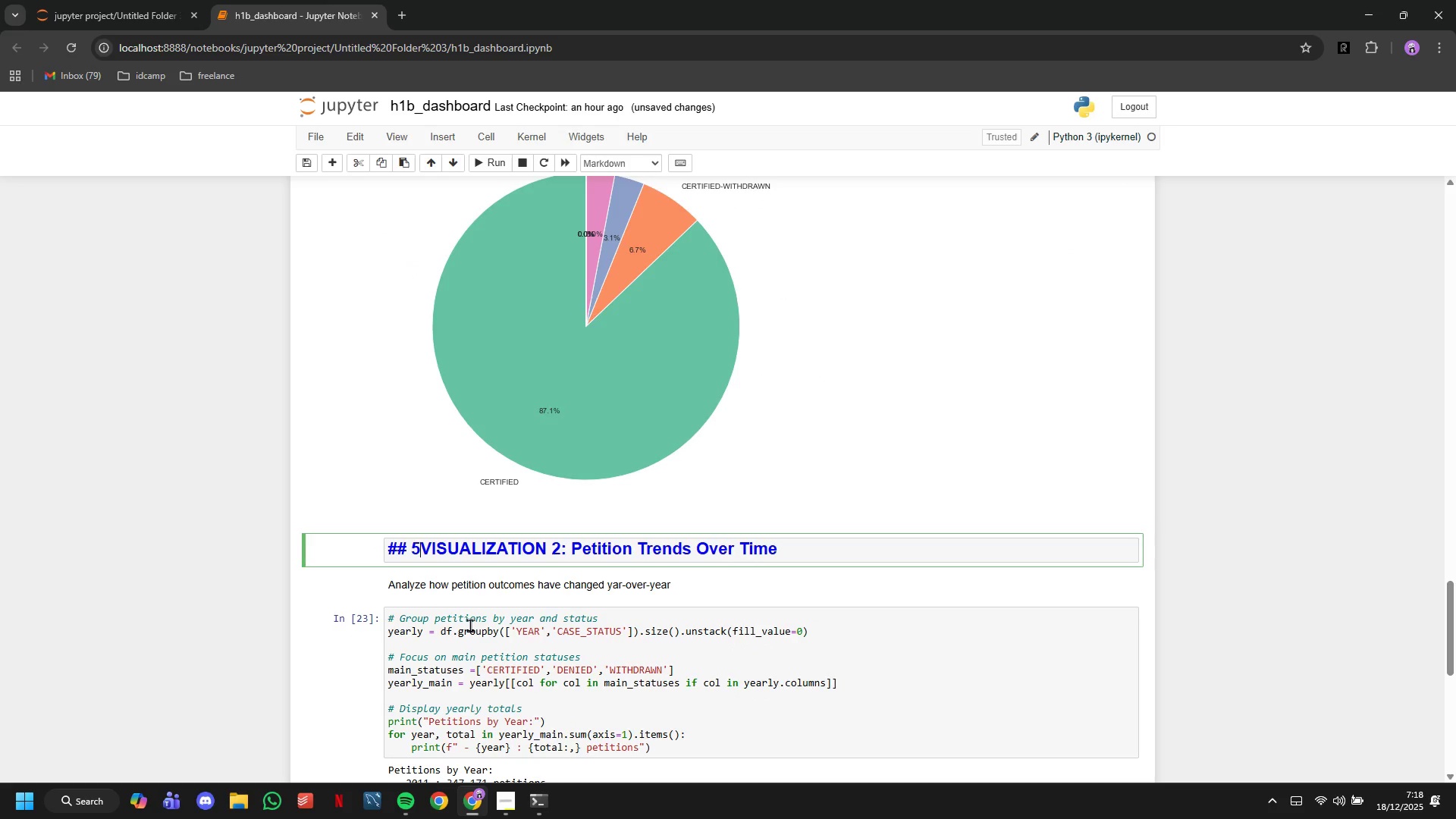 
key(Period)
 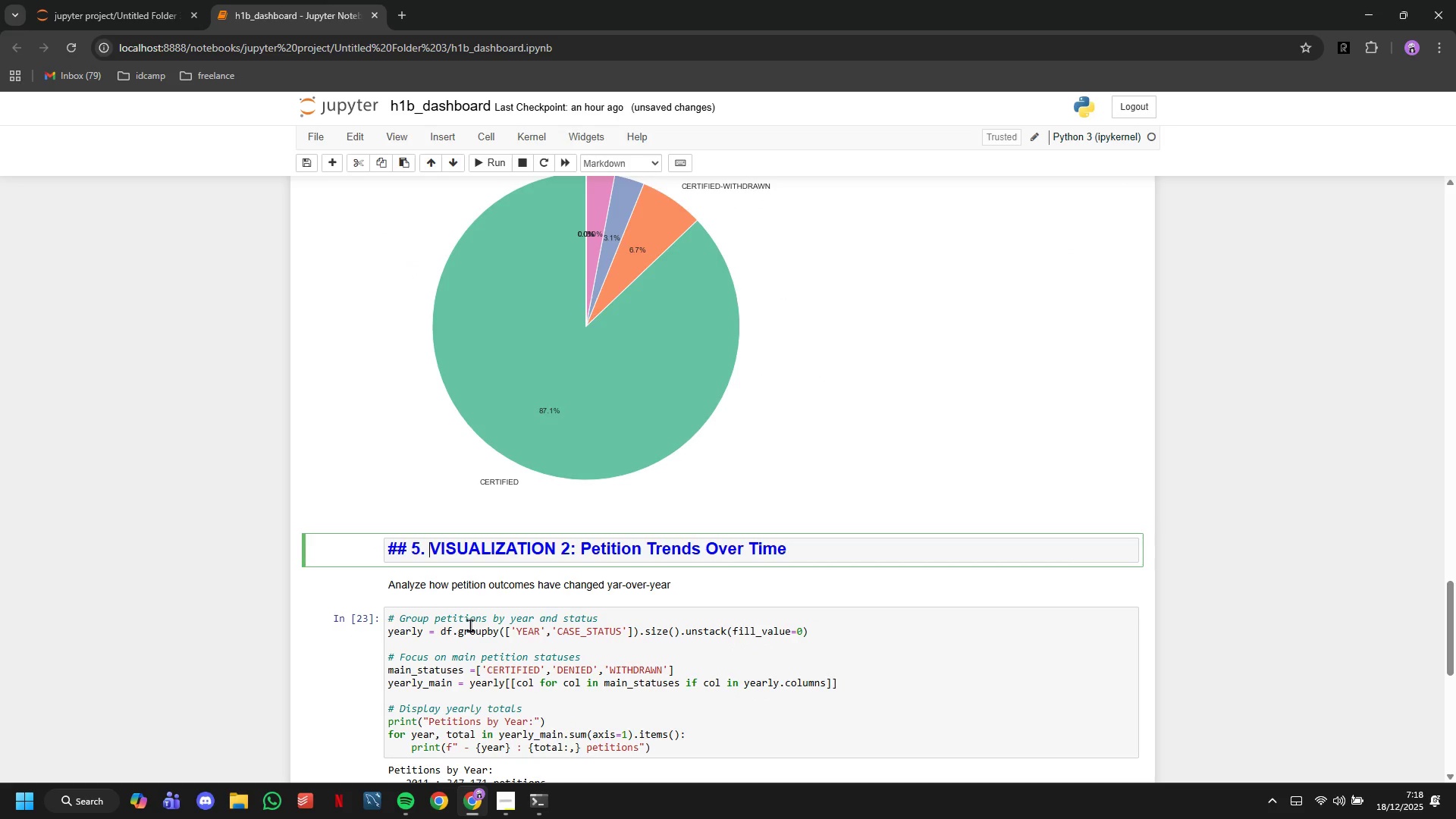 
key(Space)
 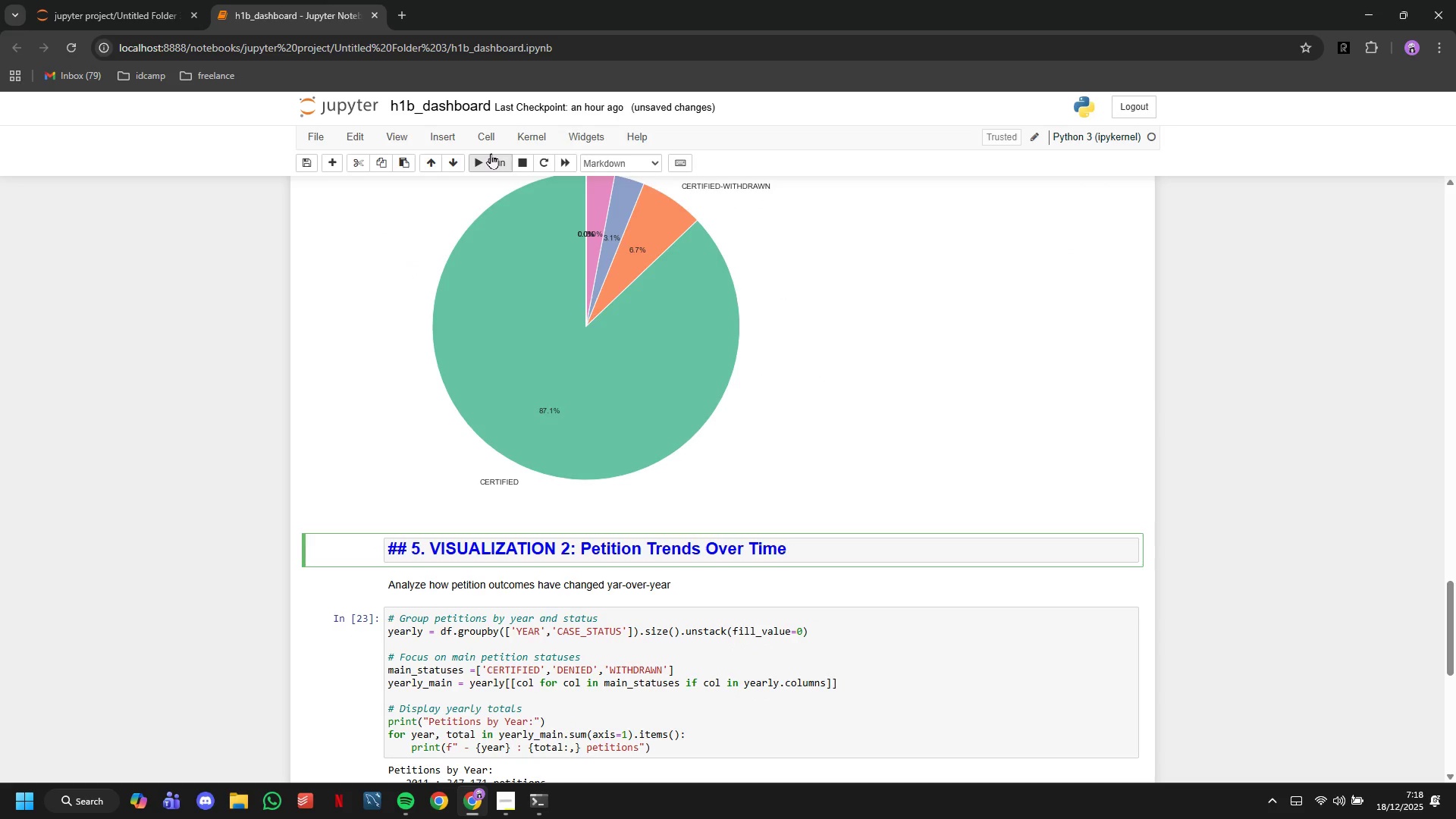 
left_click([491, 153])
 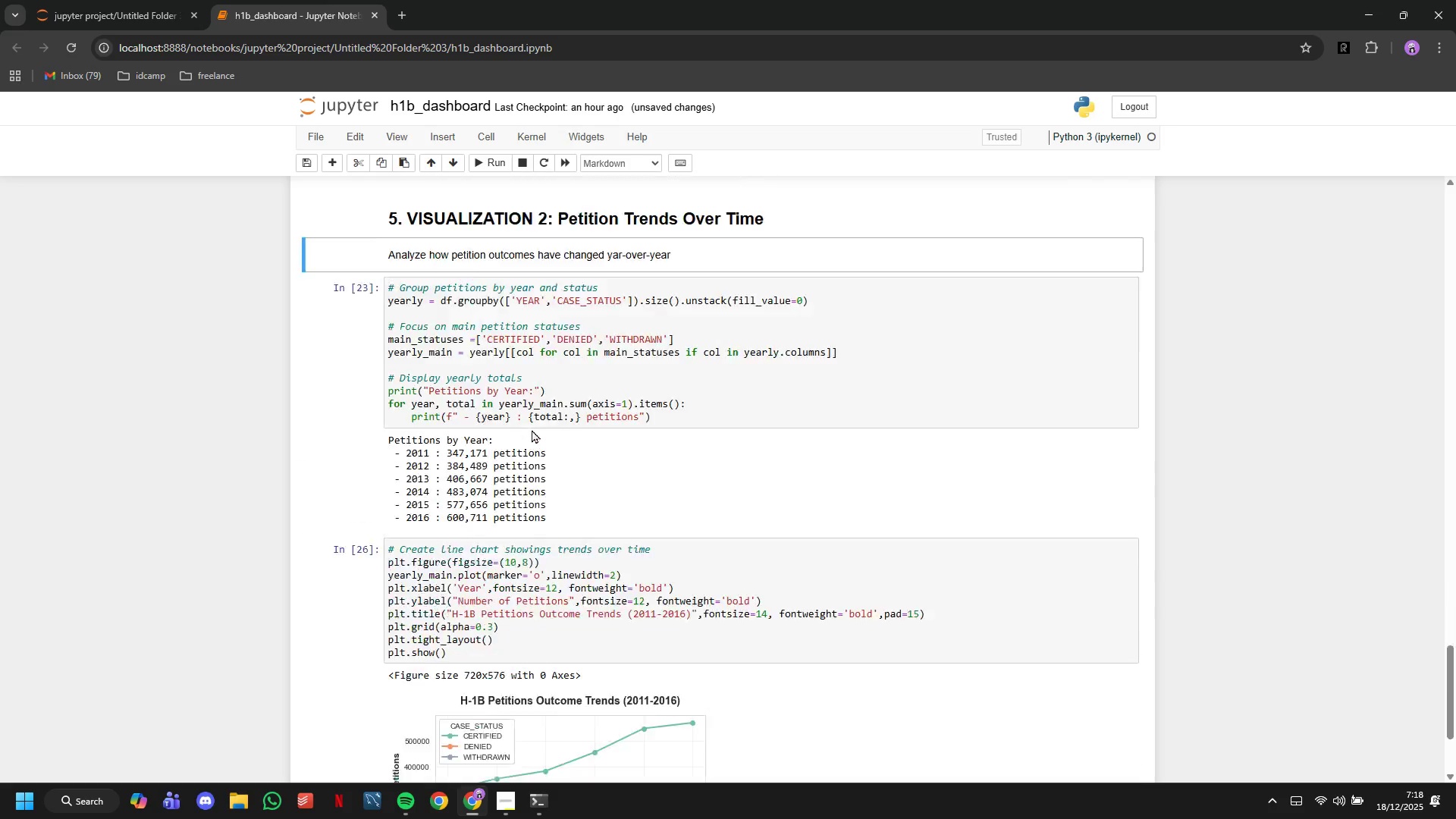 
scroll: coordinate [479, 664], scroll_direction: down, amount: 10.0
 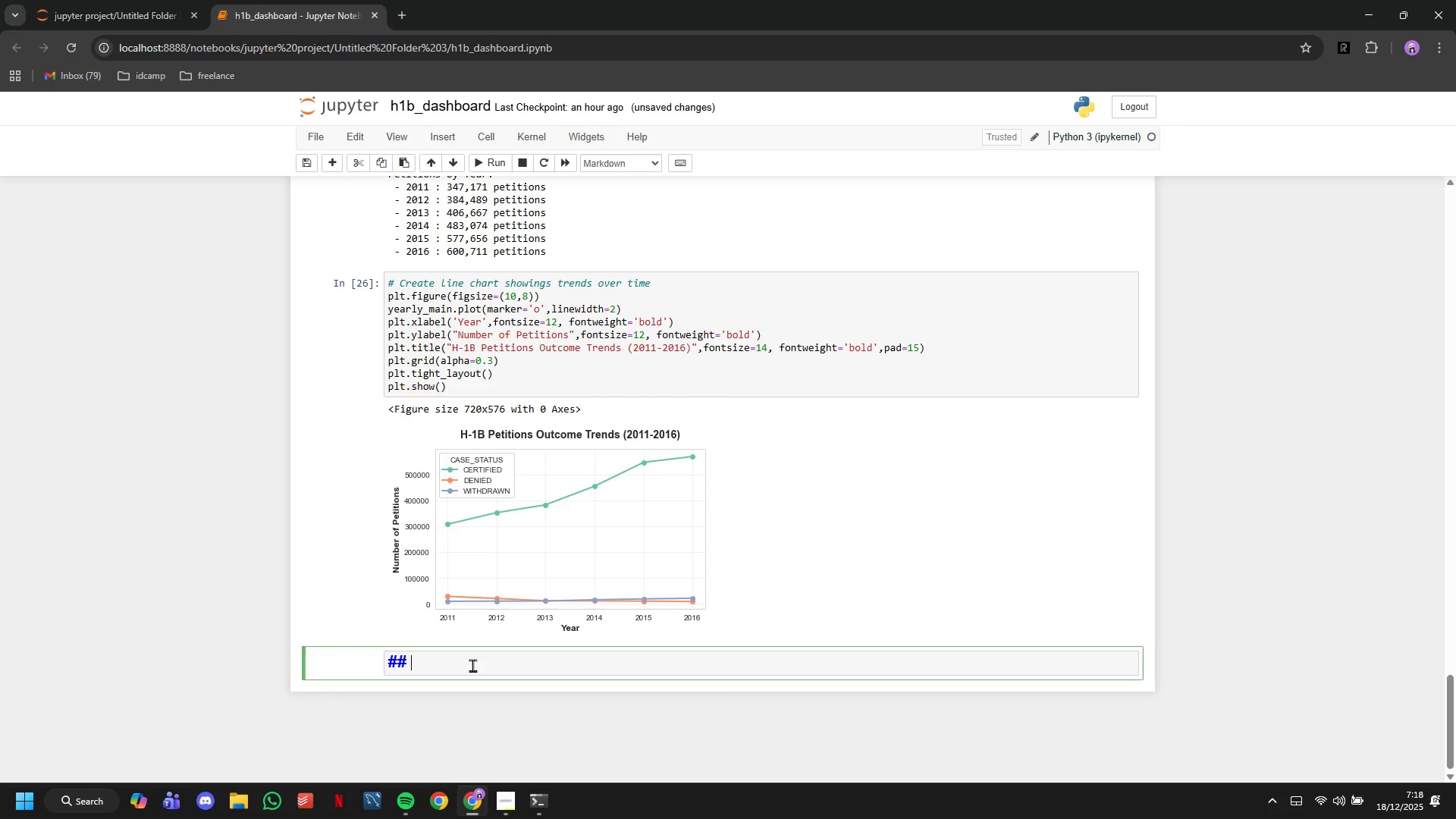 
left_click([472, 665])
 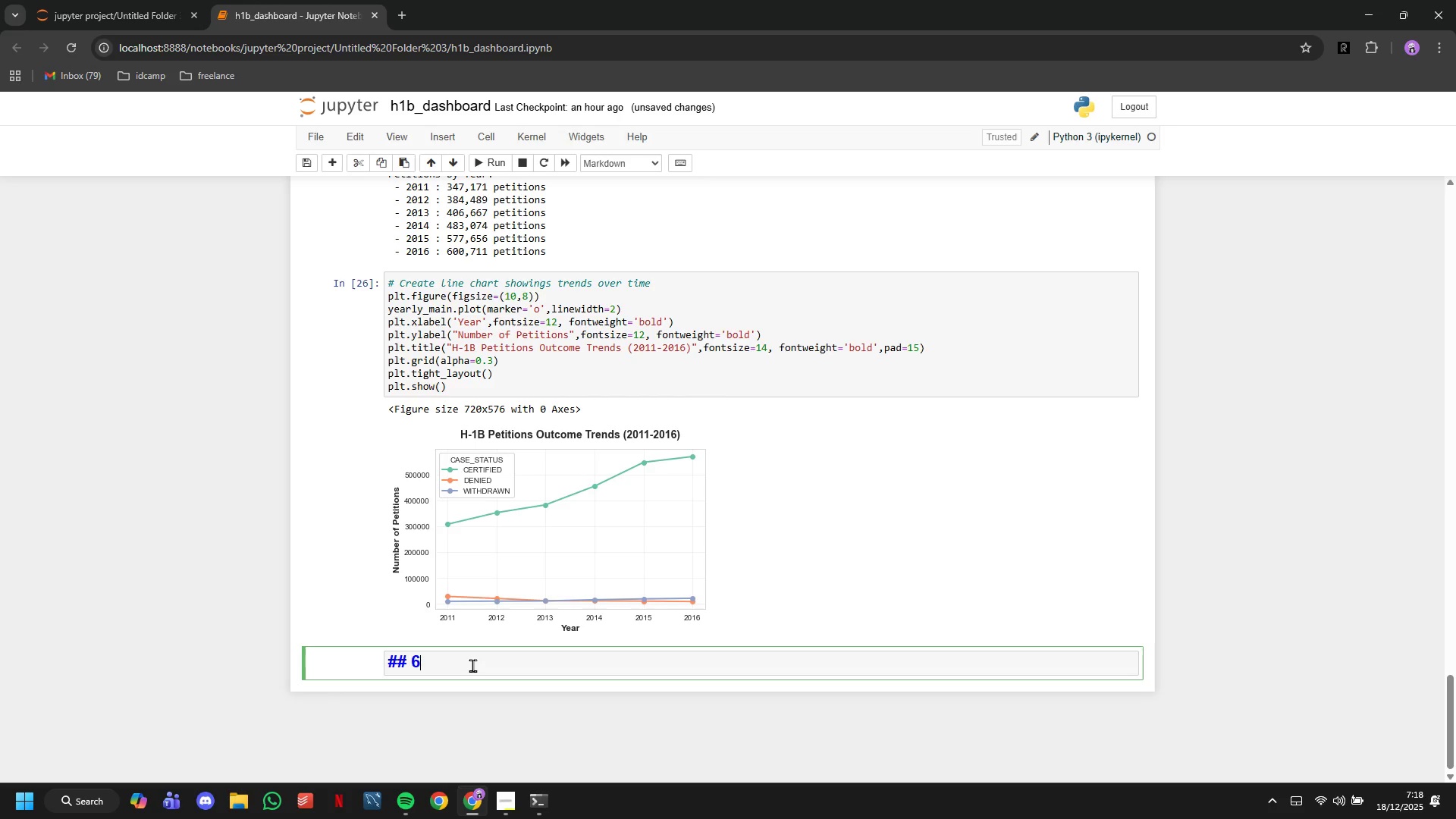 
type(6. VISUALIZATION 3: Top 10 Employers by Petition B)
key(Backspace)
type(Value)
 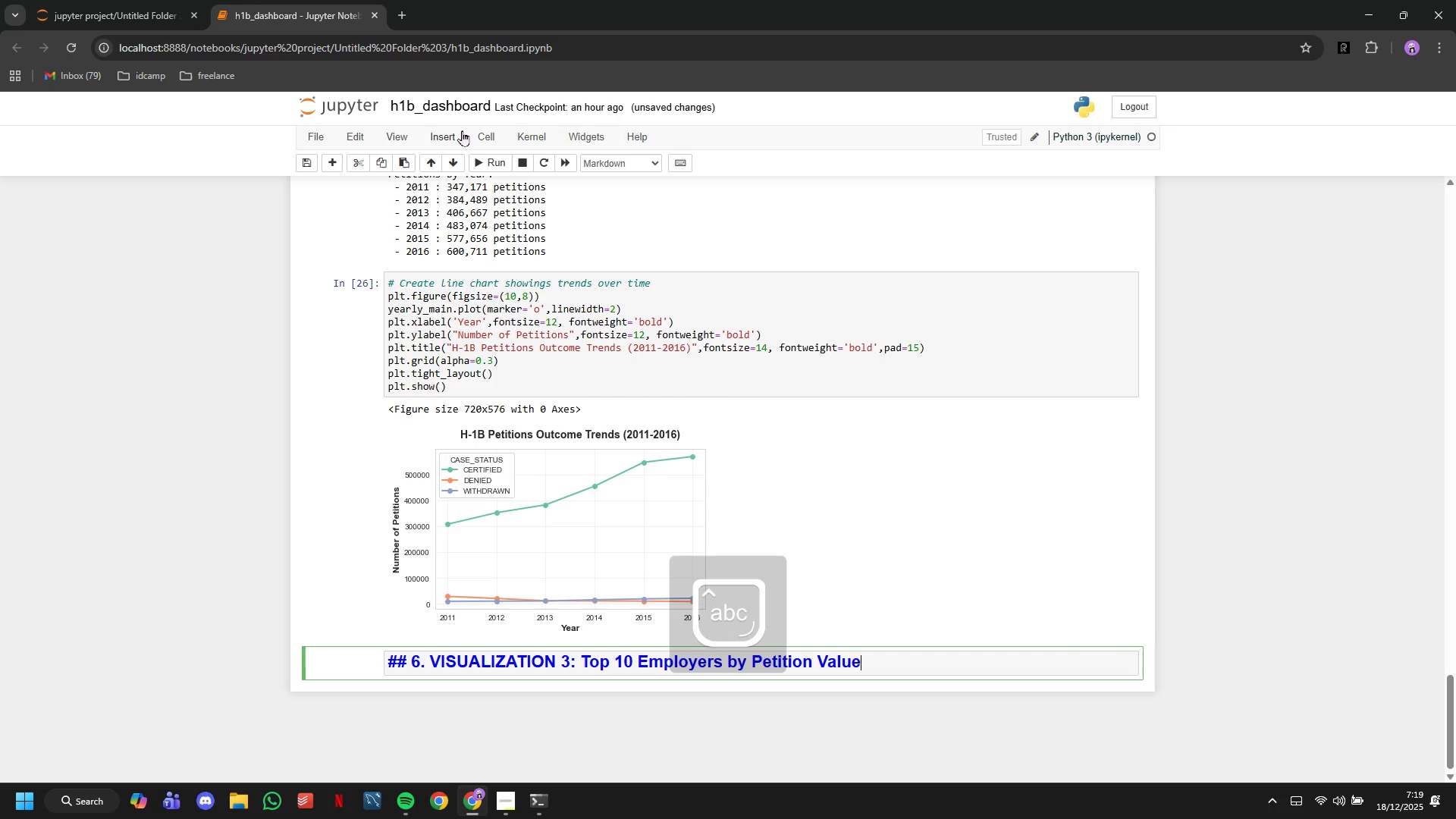 
left_click([490, 155])
 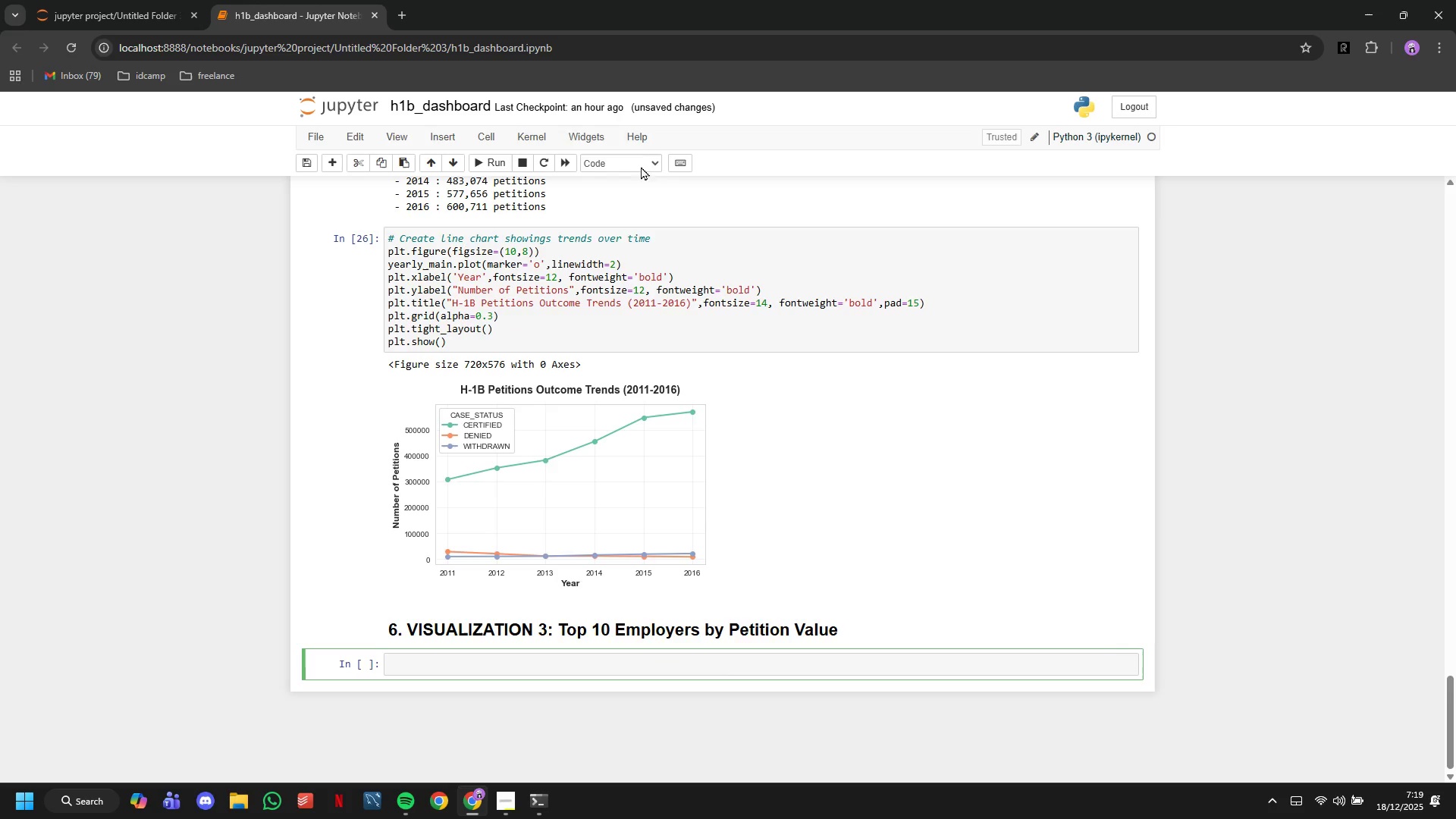 
left_click([641, 166])
 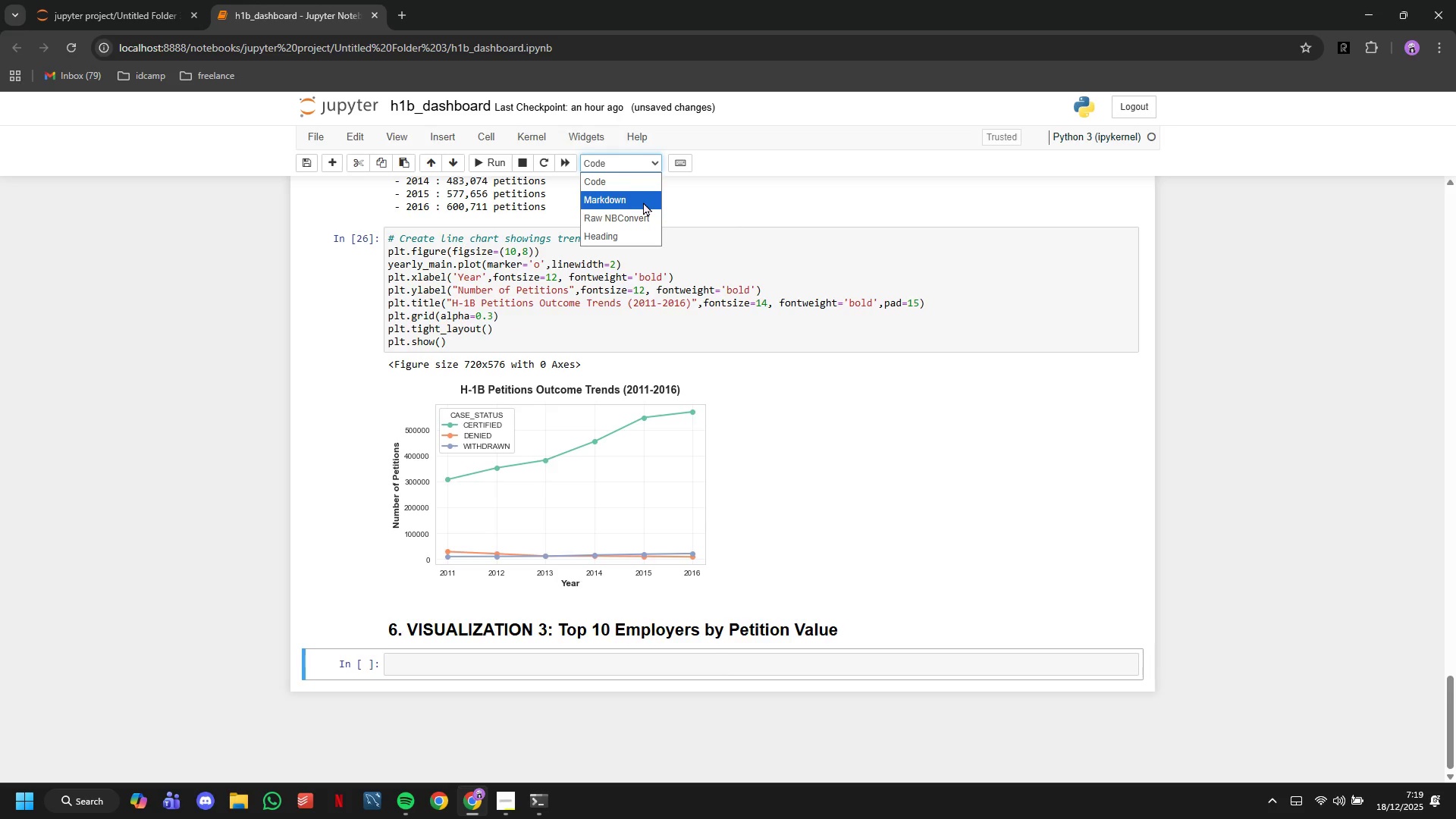 
left_click([643, 202])
 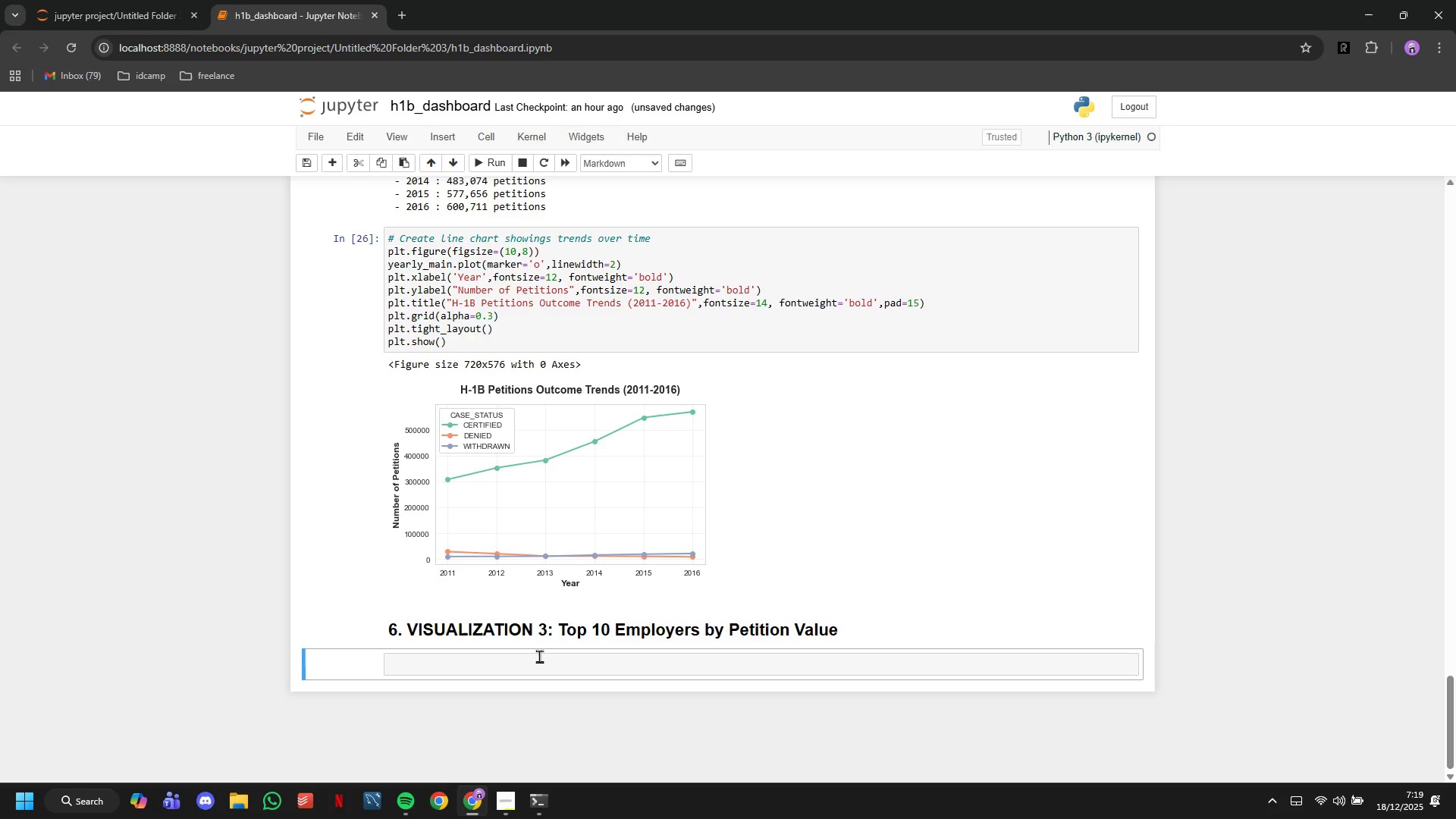 
left_click([538, 667])
 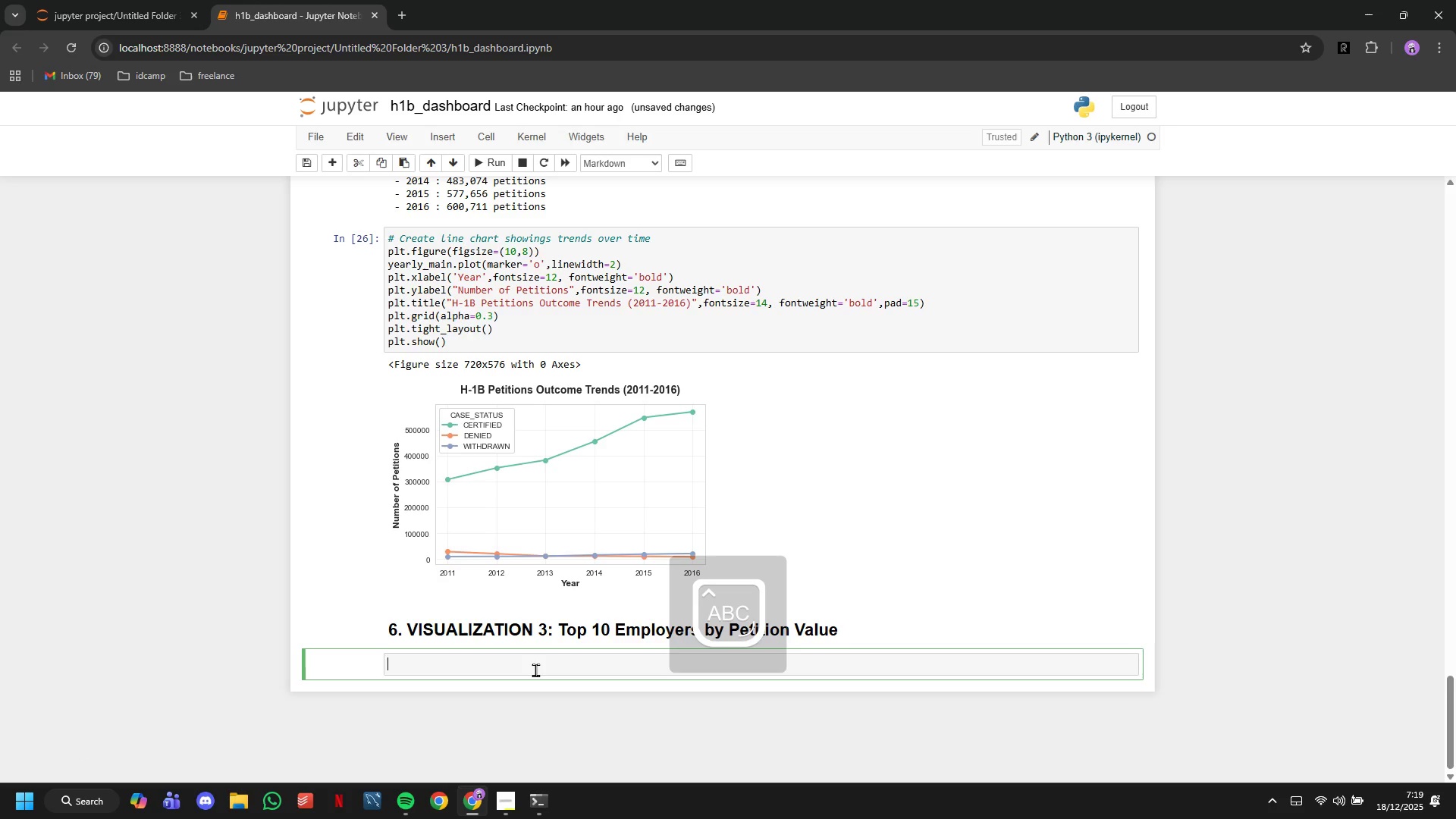 
type(Identify )
 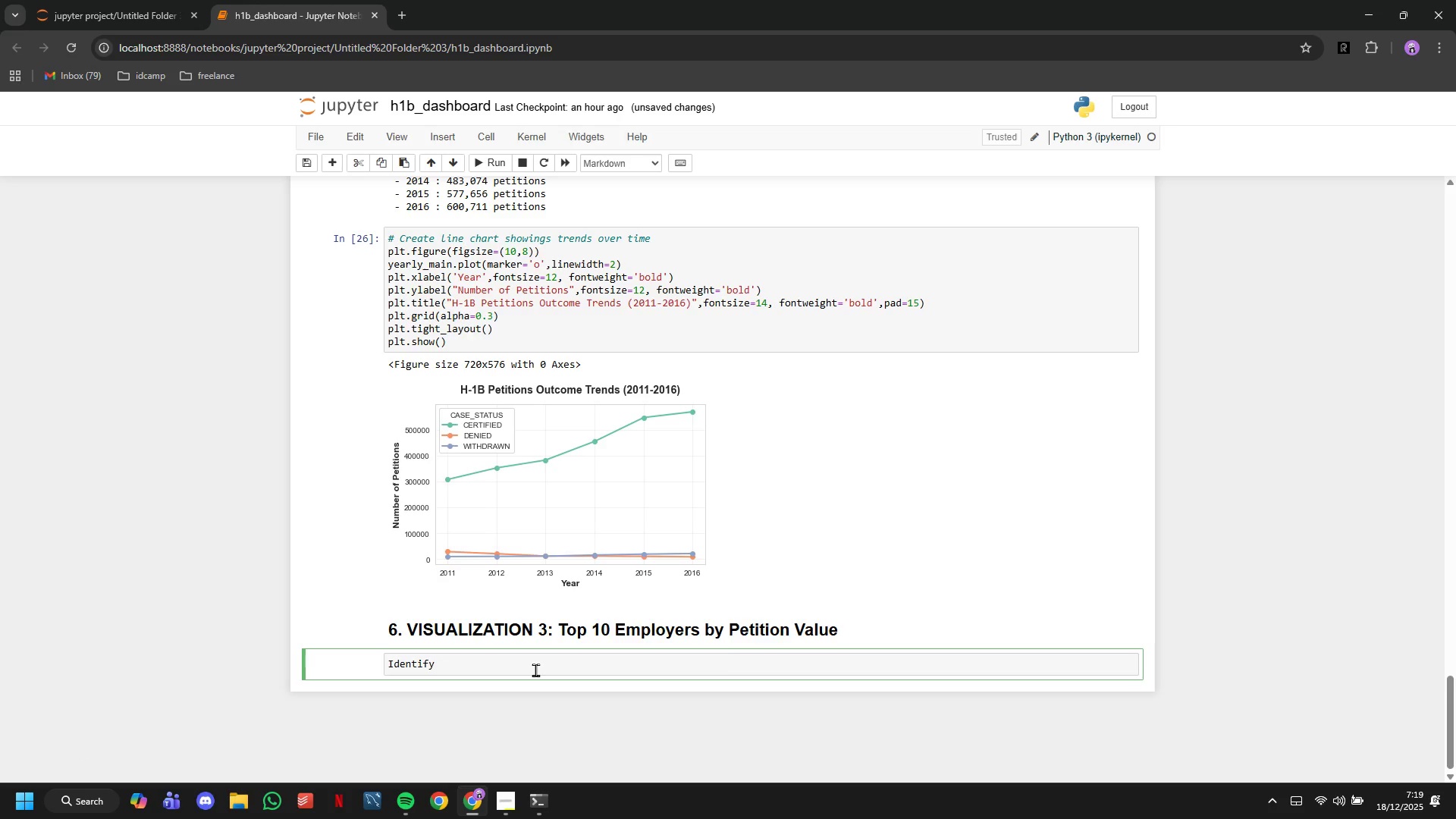 
type(the companies filling)
key(Backspace)
key(Backspace)
key(Backspace)
key(Backspace)
key(Backspace)
 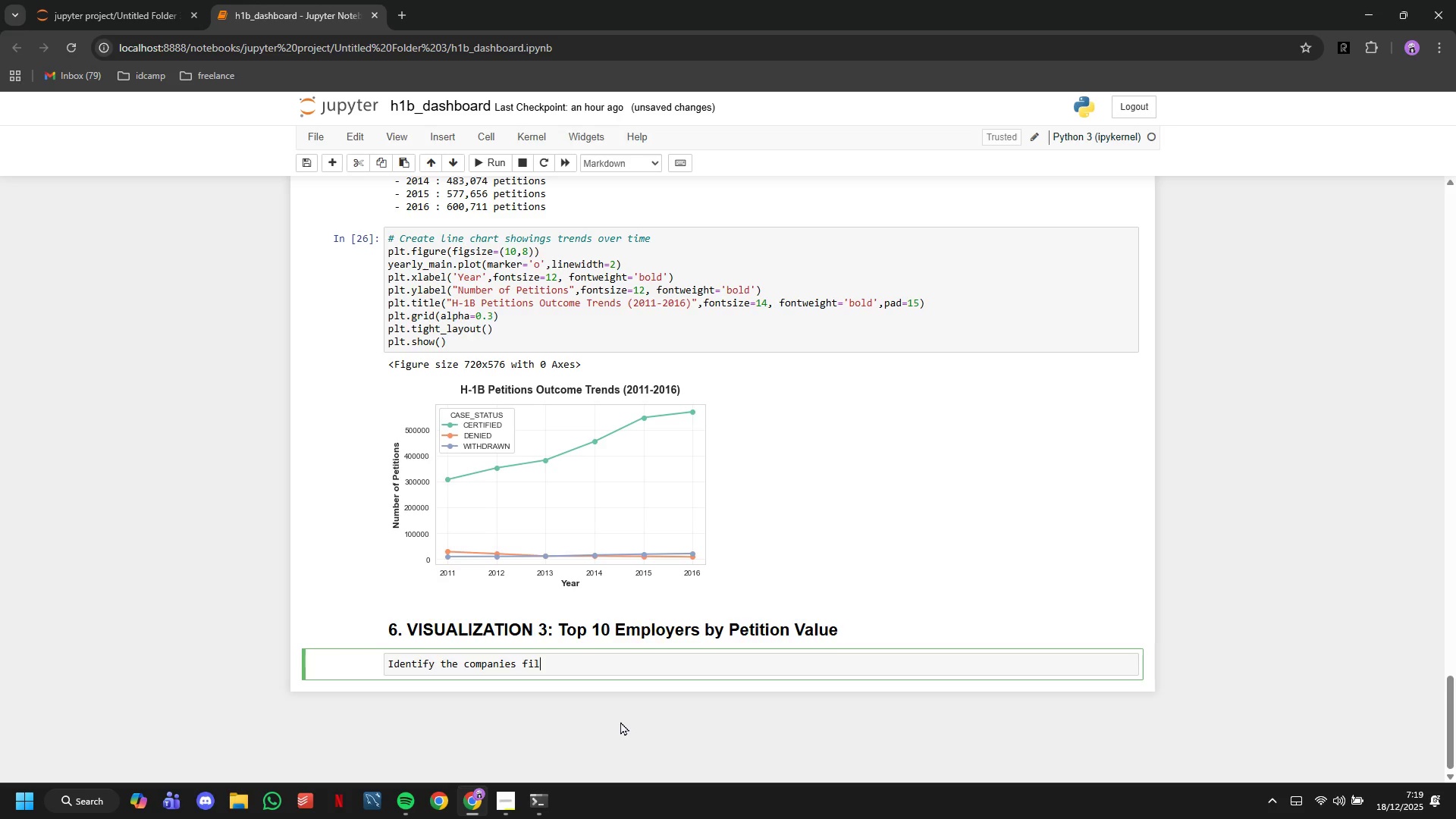 
type(ling most 1-HB petitions)
 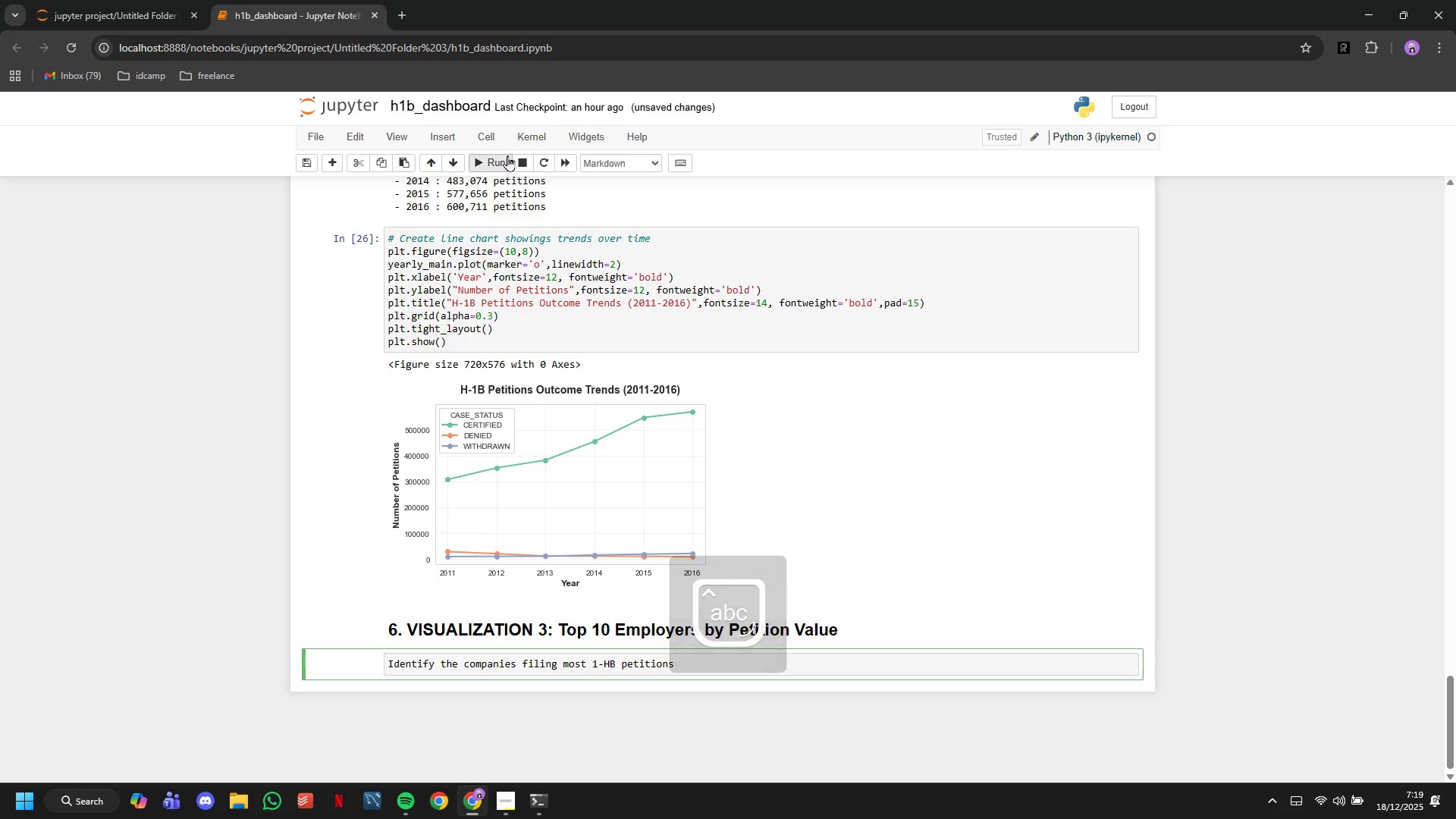 
left_click([500, 155])
 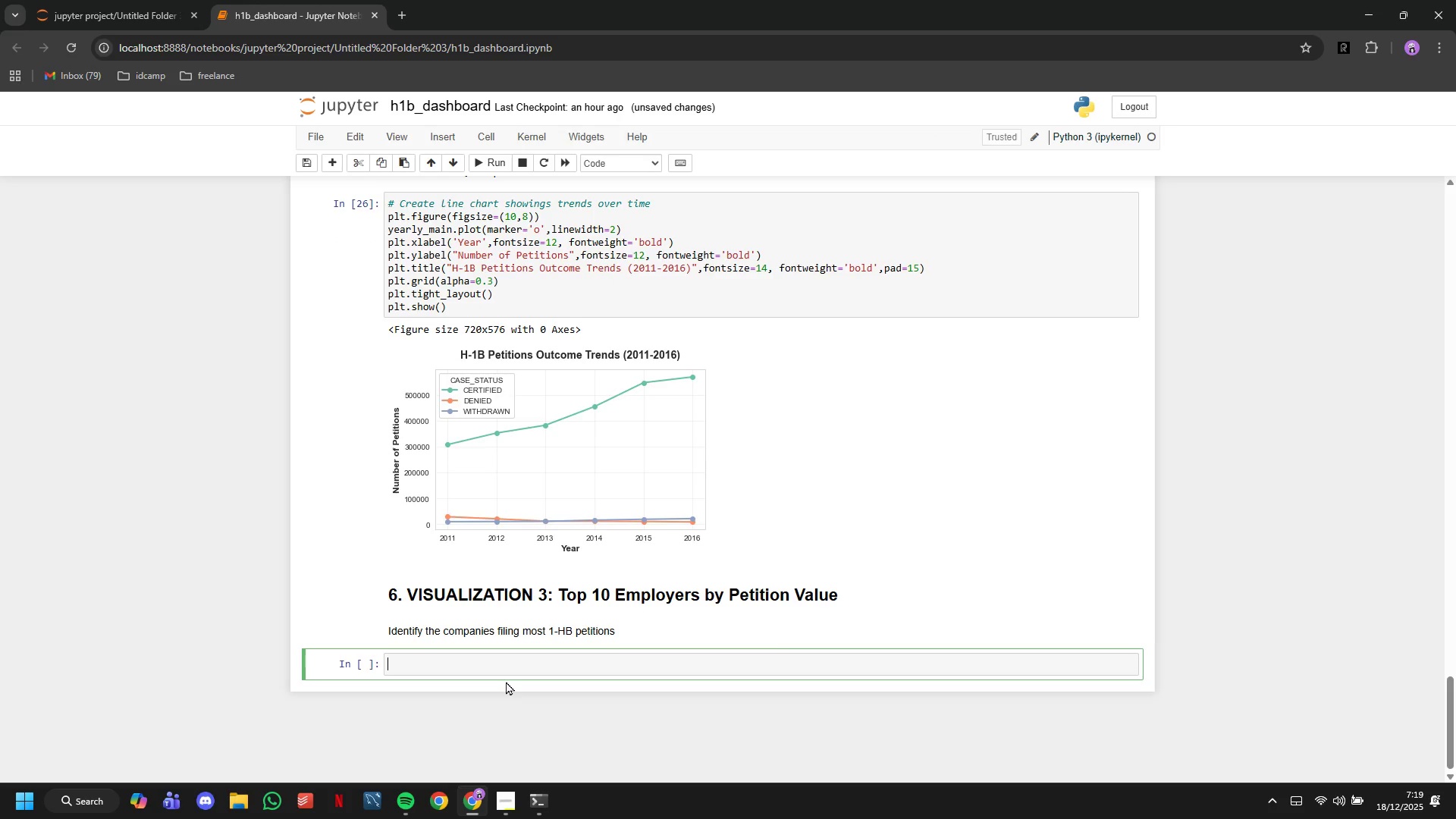 
wait(7.5)
 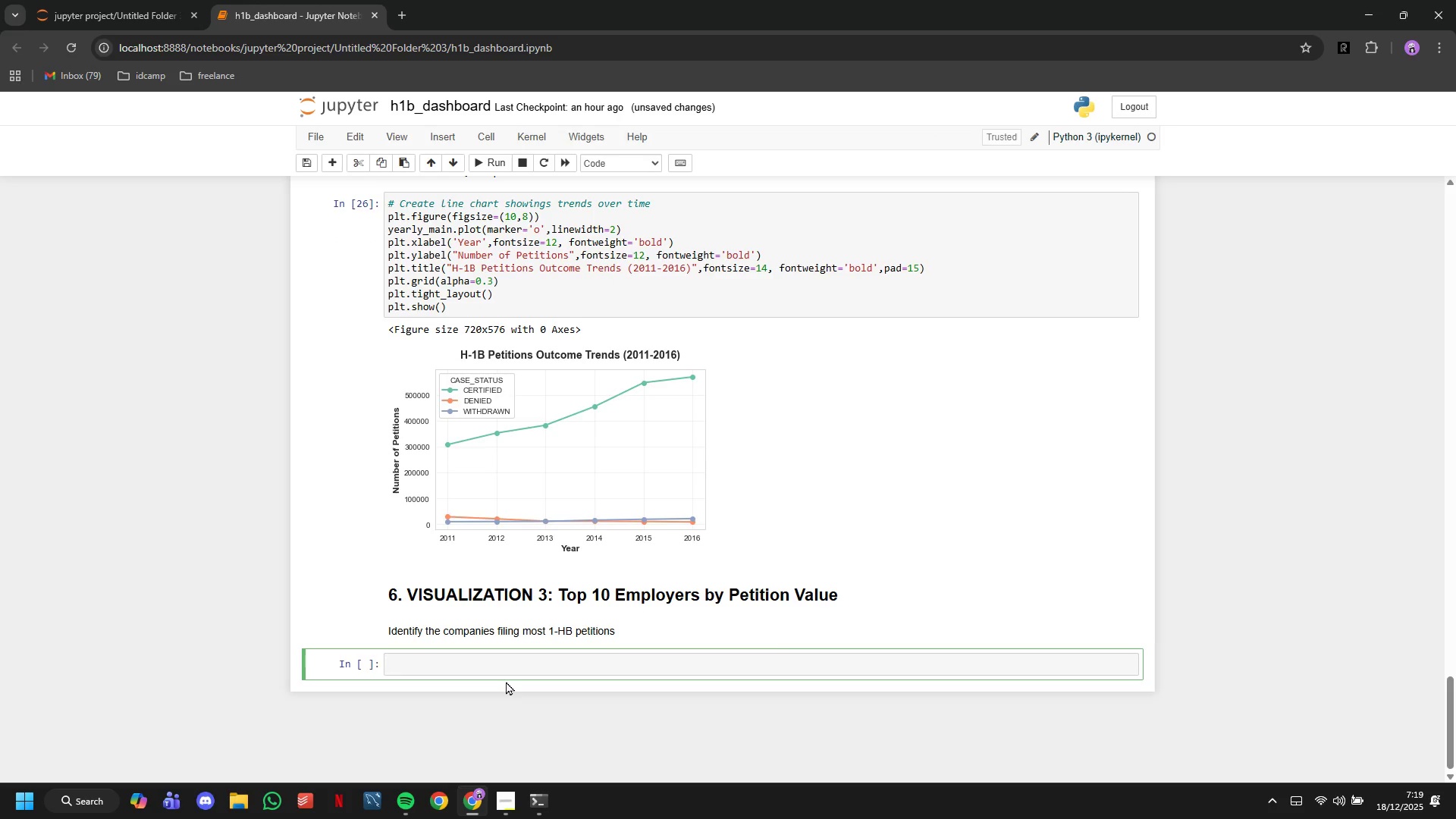 
type(# Get top 10 employers by petition count)
 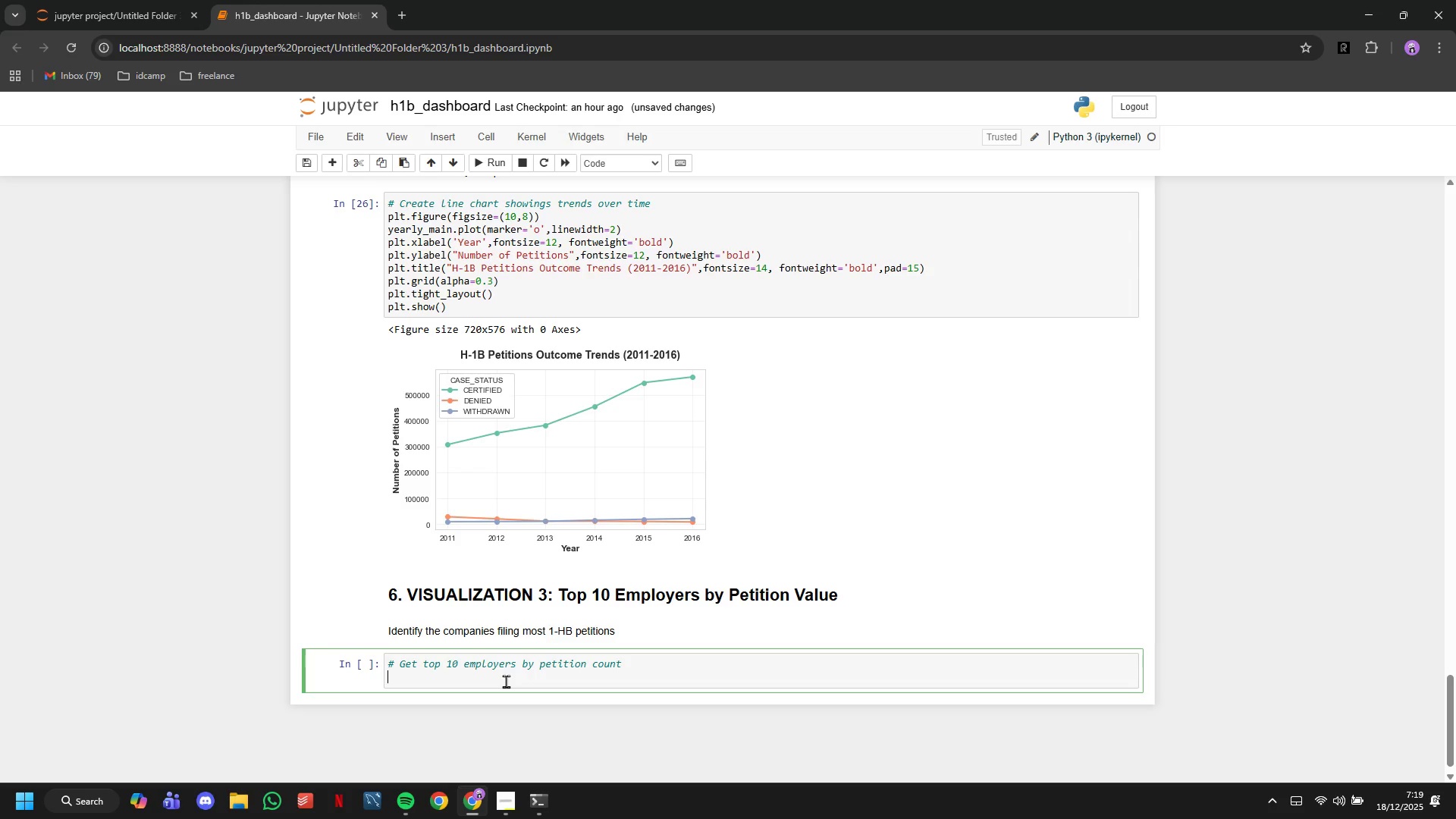 
key(Enter)
 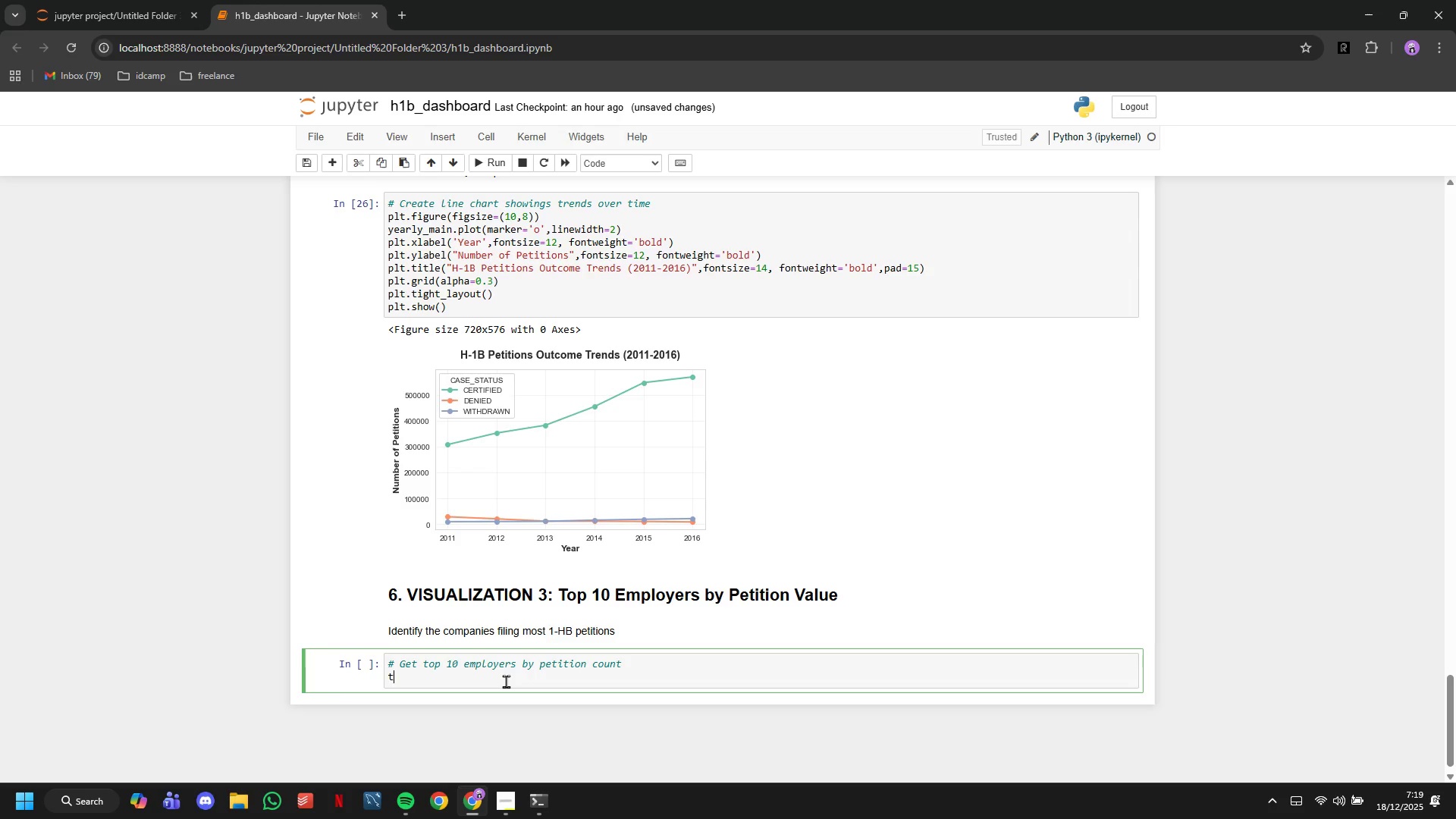 
type(top_emplot)
key(Backspace)
type(yers = )
 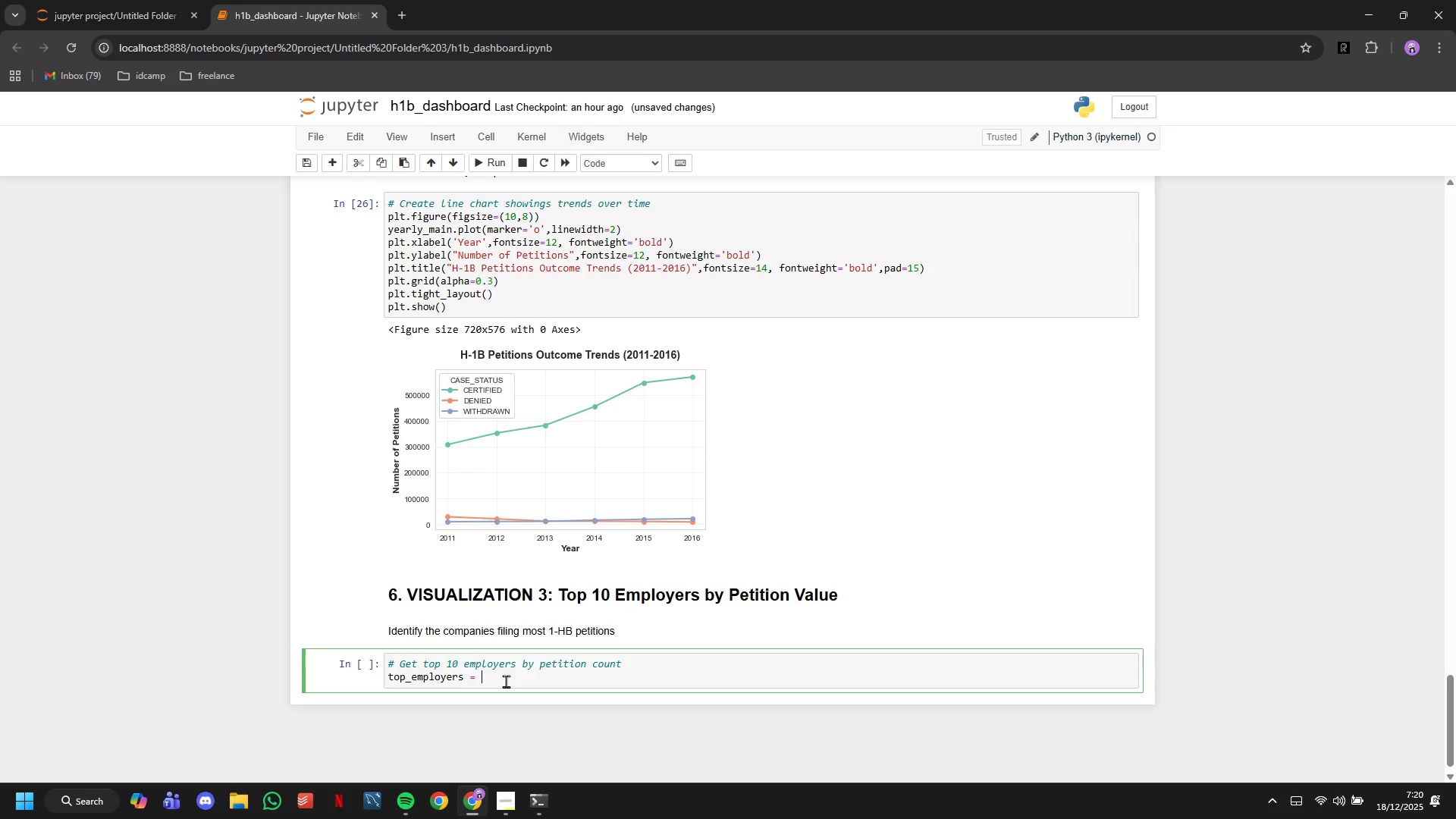 
wait(5.44)
 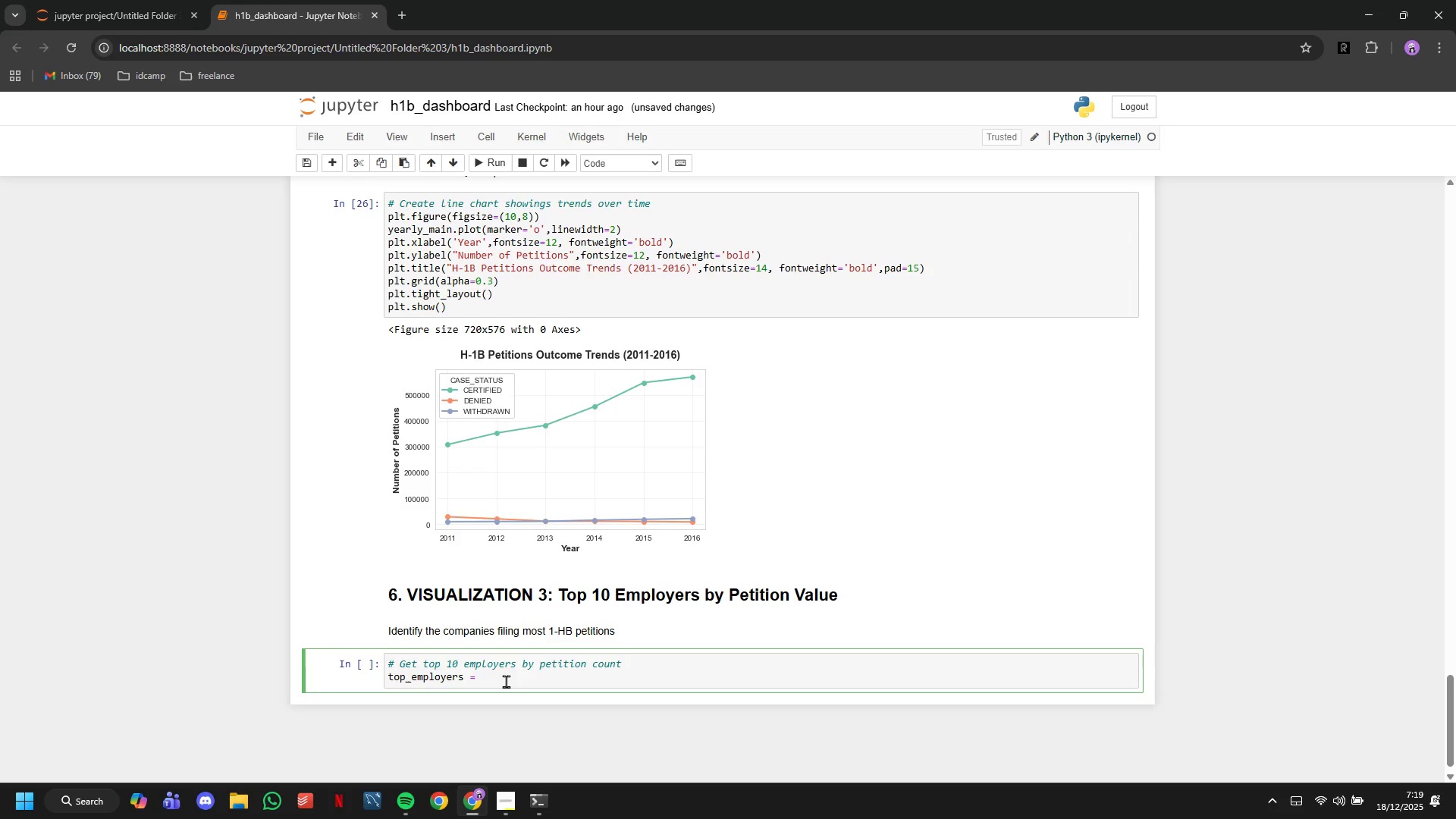 
type(df['EMPLOYER_NAME)
 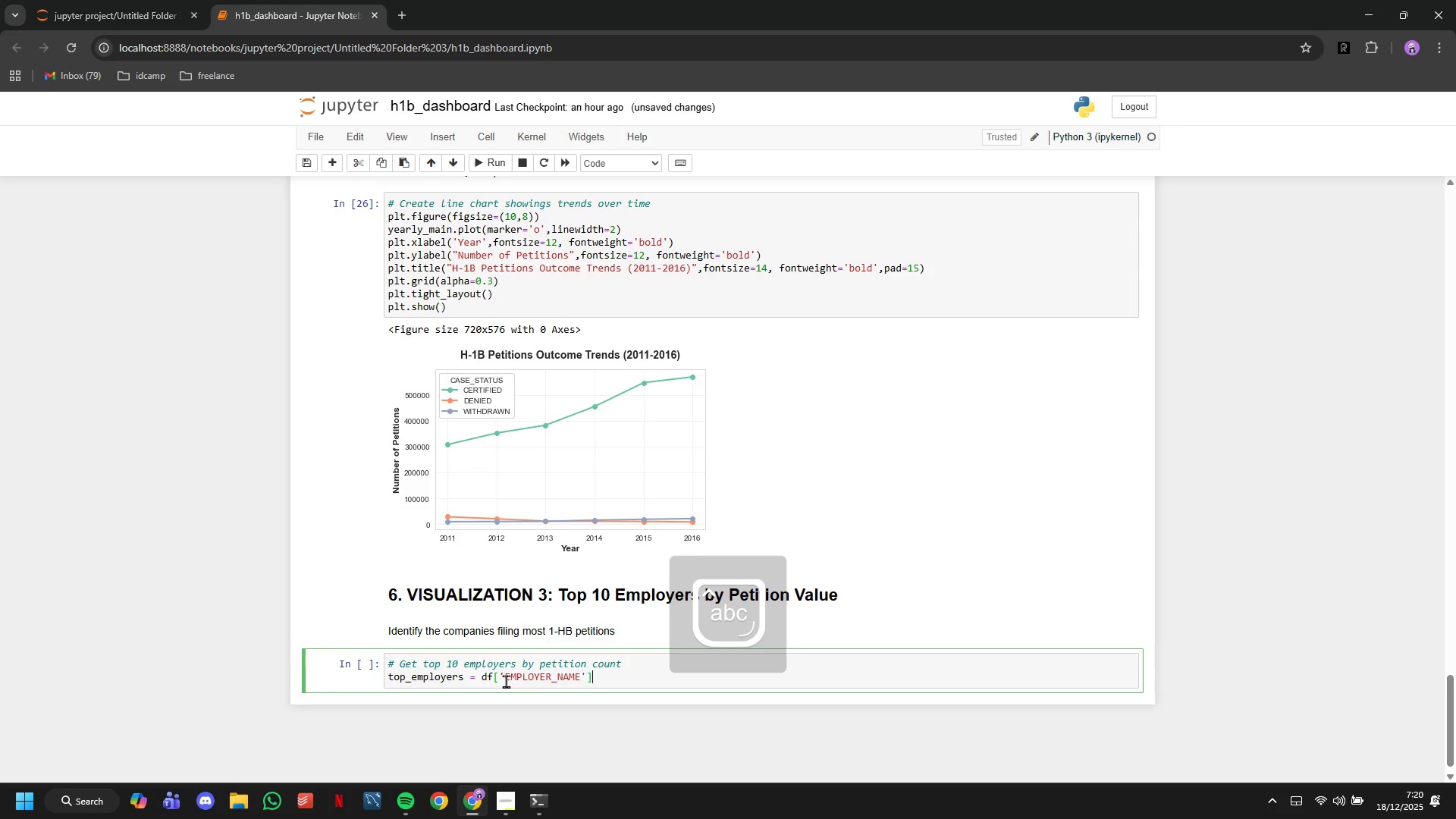 
key(ArrowRight)
 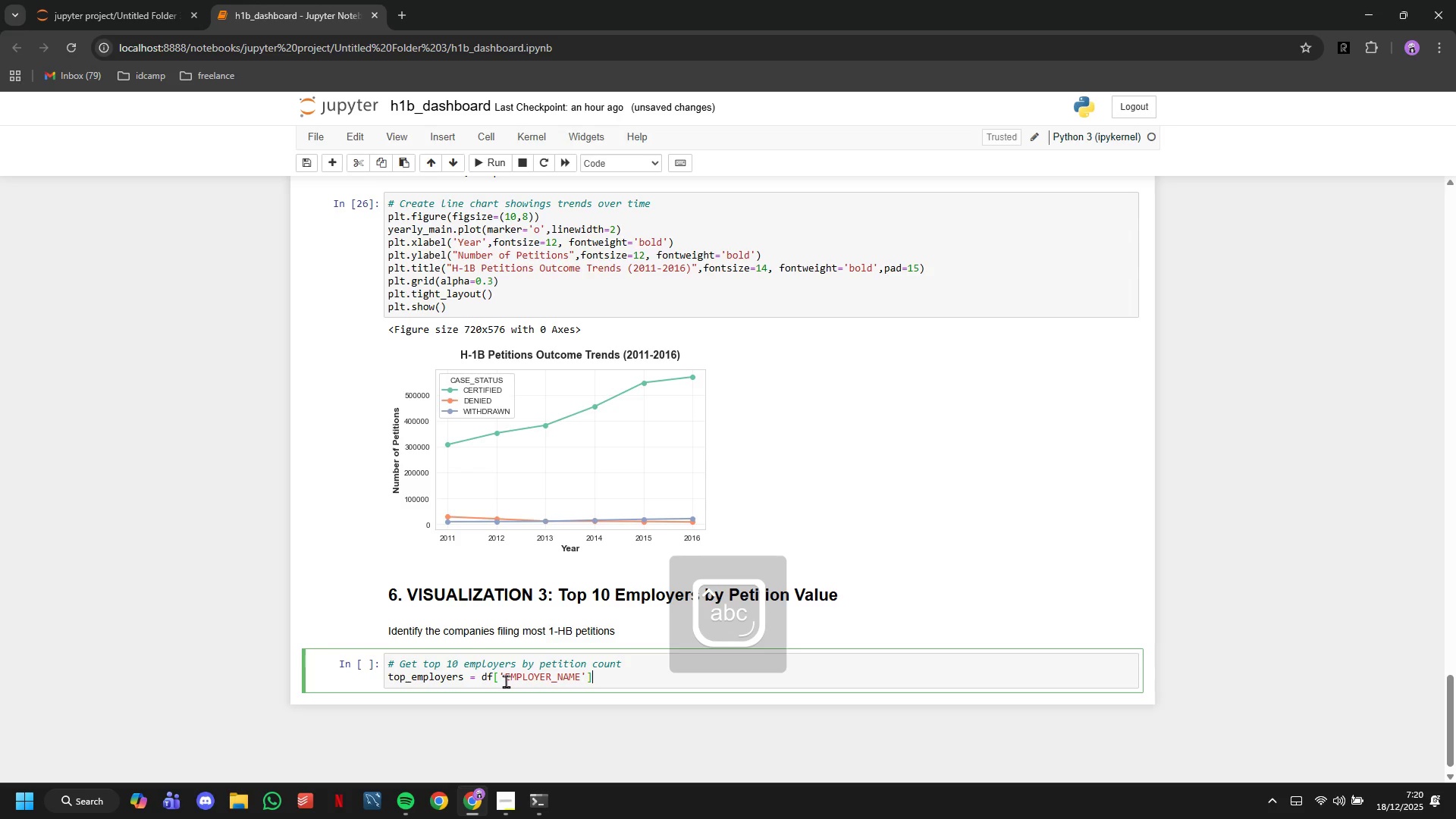 
key(ArrowRight)
 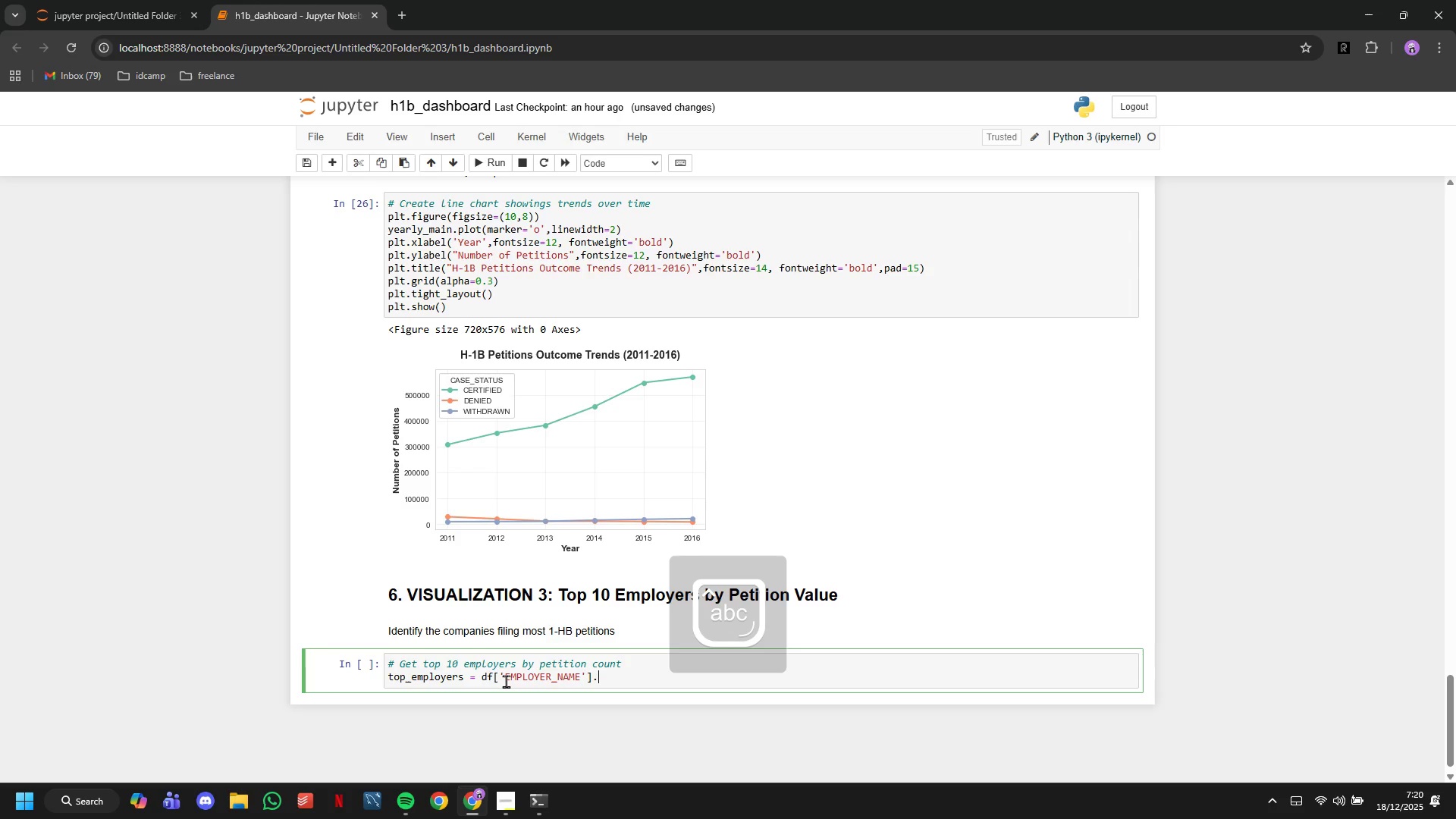 
type(.value_counts()
 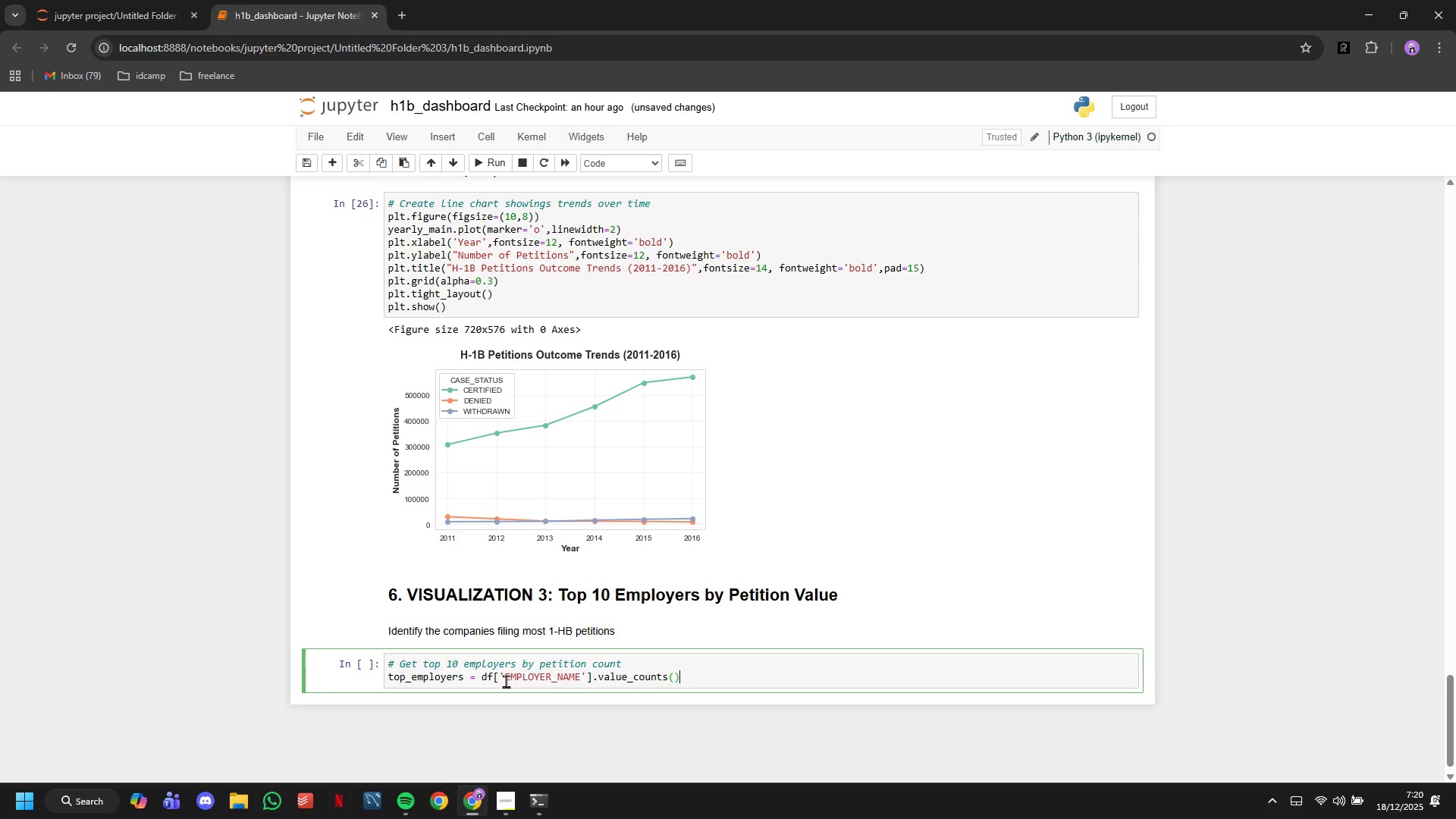 
key(ArrowRight)
 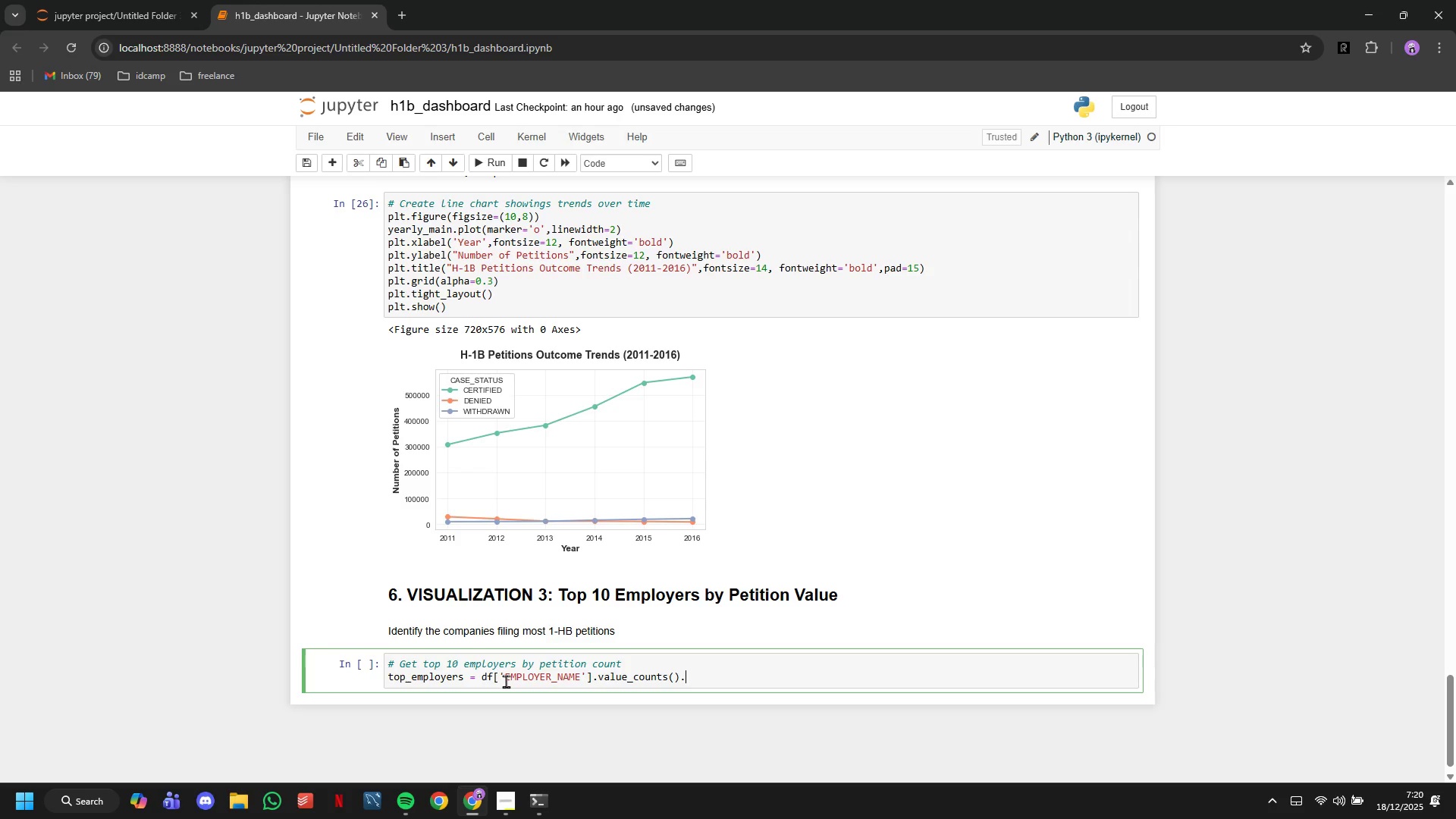 
type(.head(2)
key(Backspace)
type(10)
 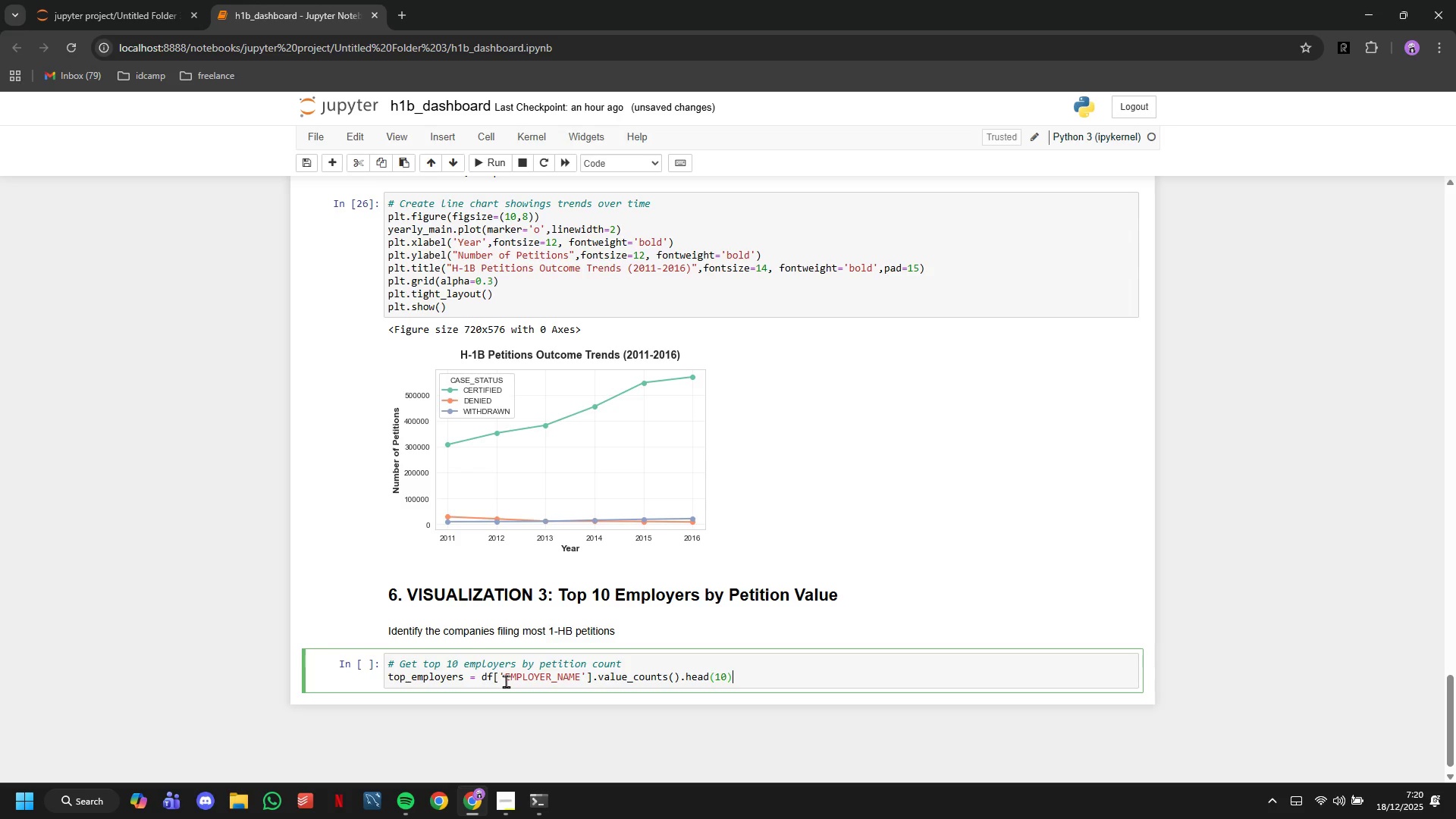 
key(ArrowRight)
 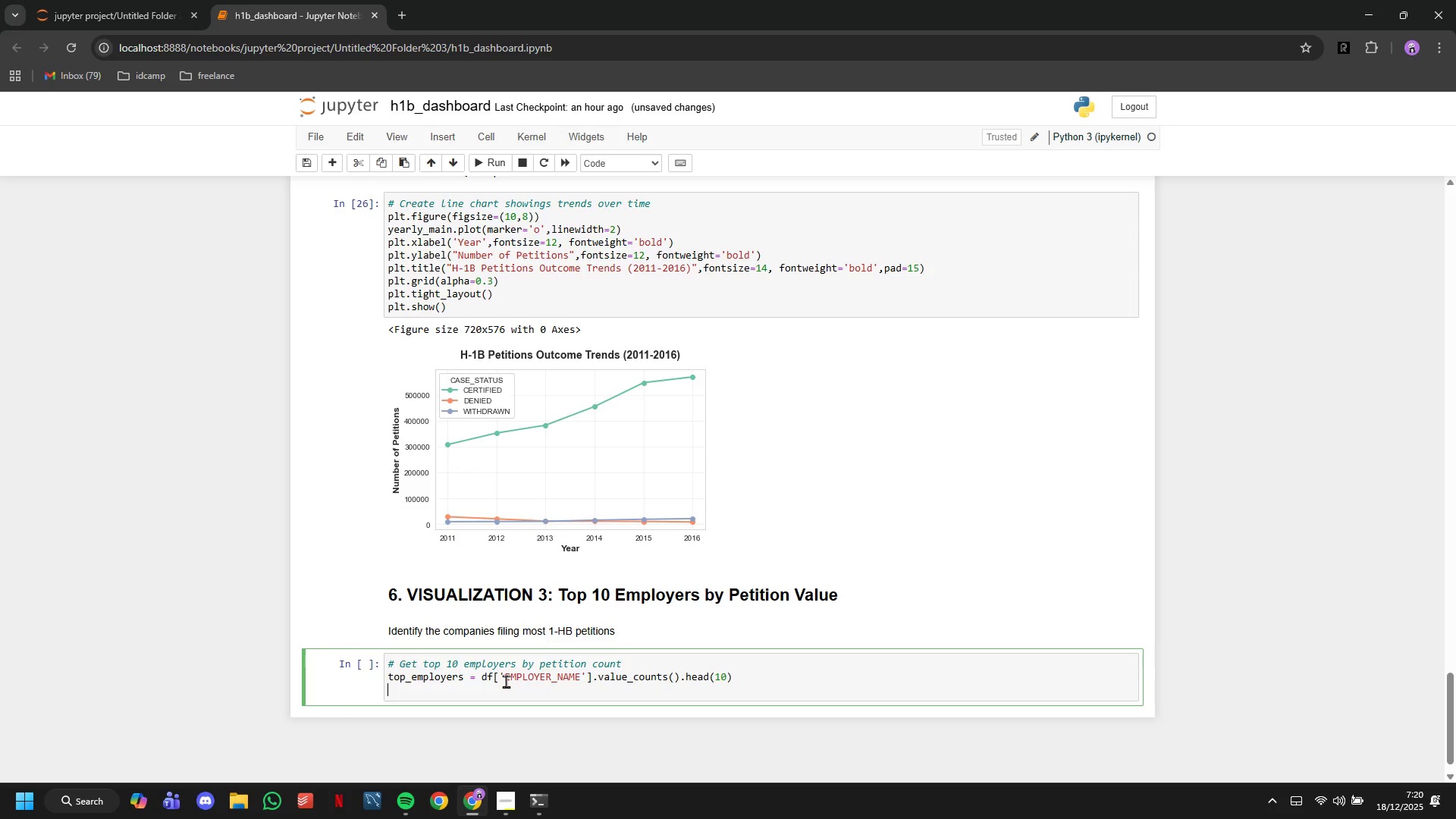 
key(Enter)
 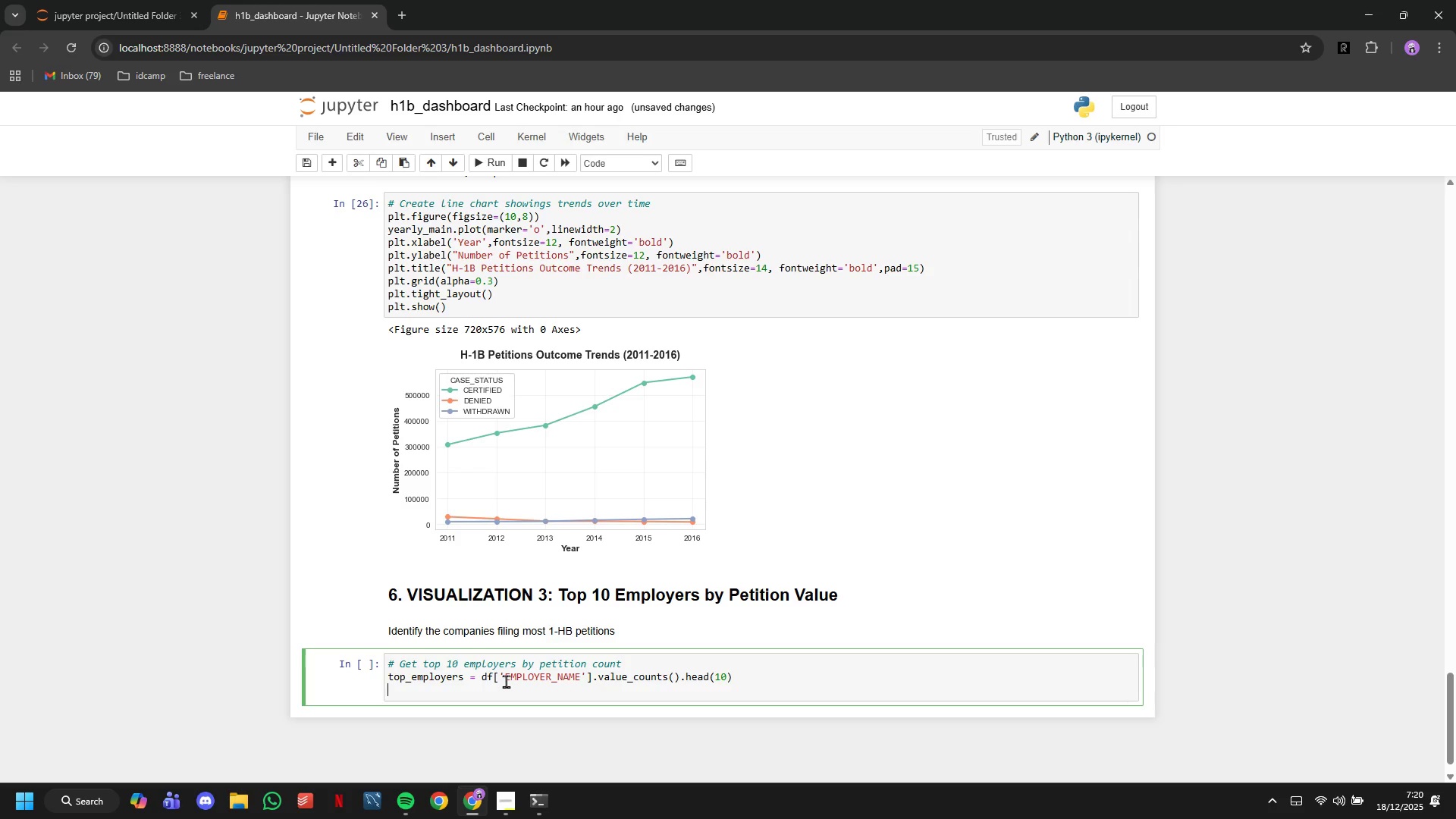 
key(Enter)
 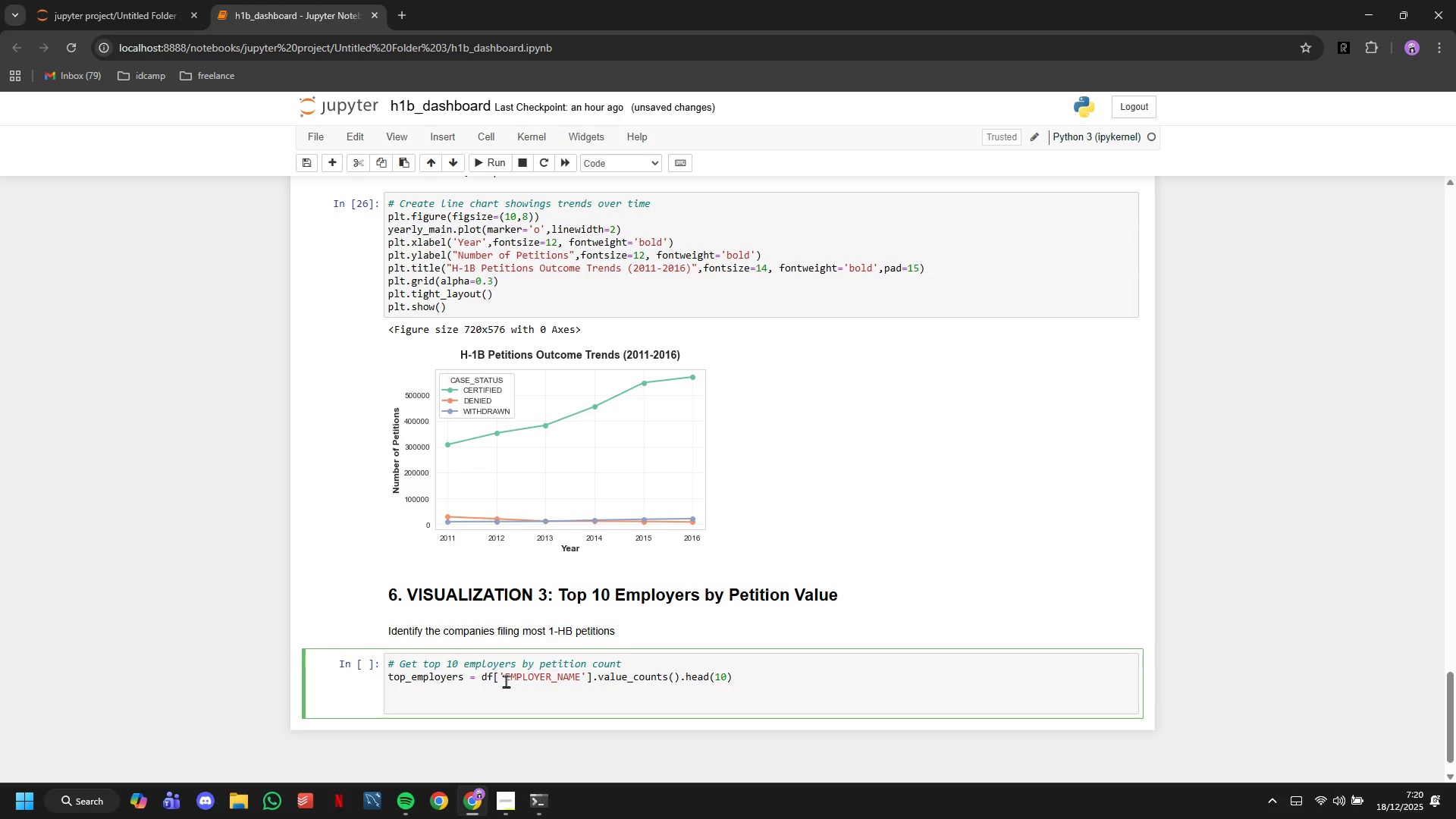 
type(# Display top employers  in console)
 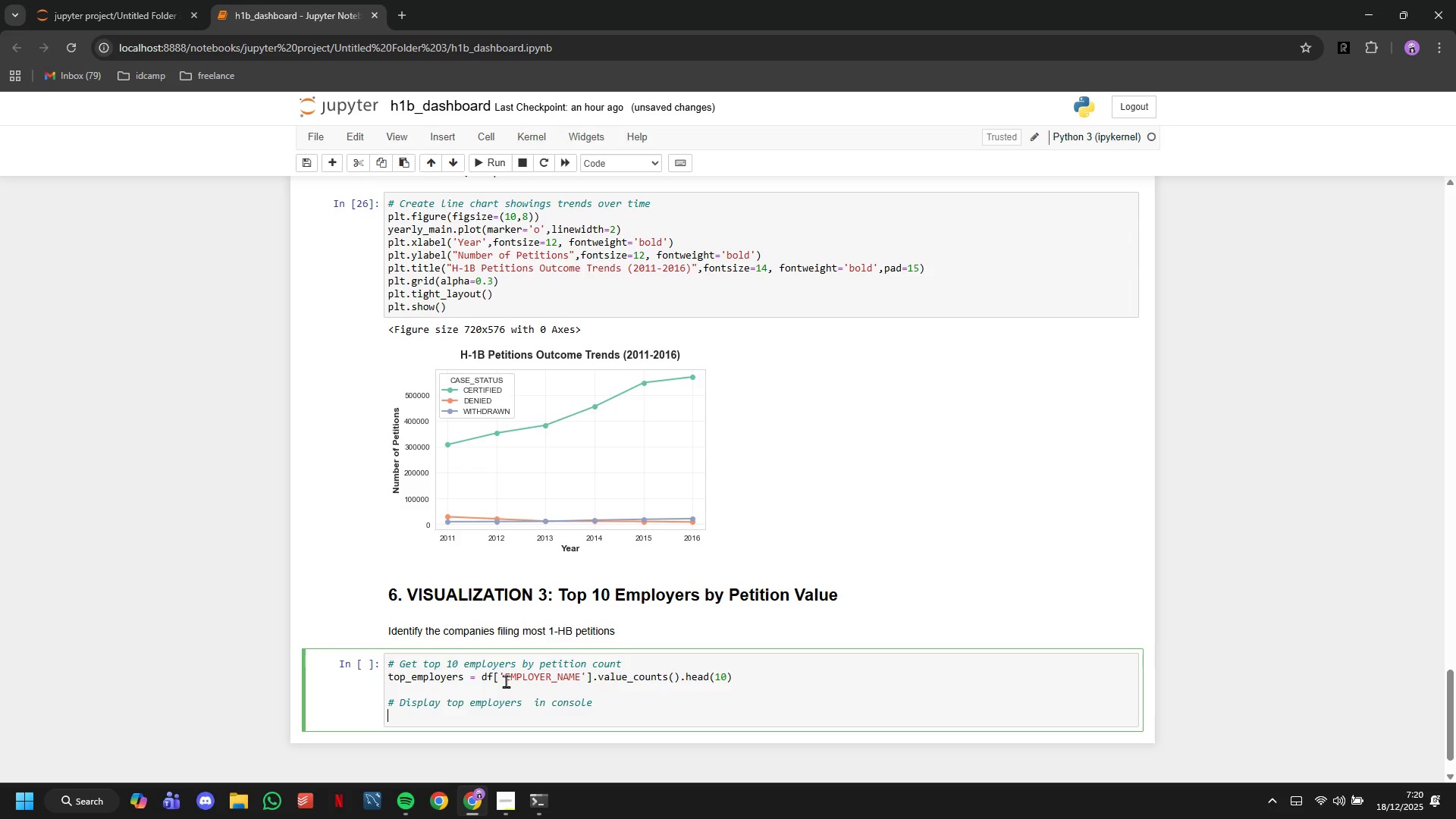 
key(Enter)
 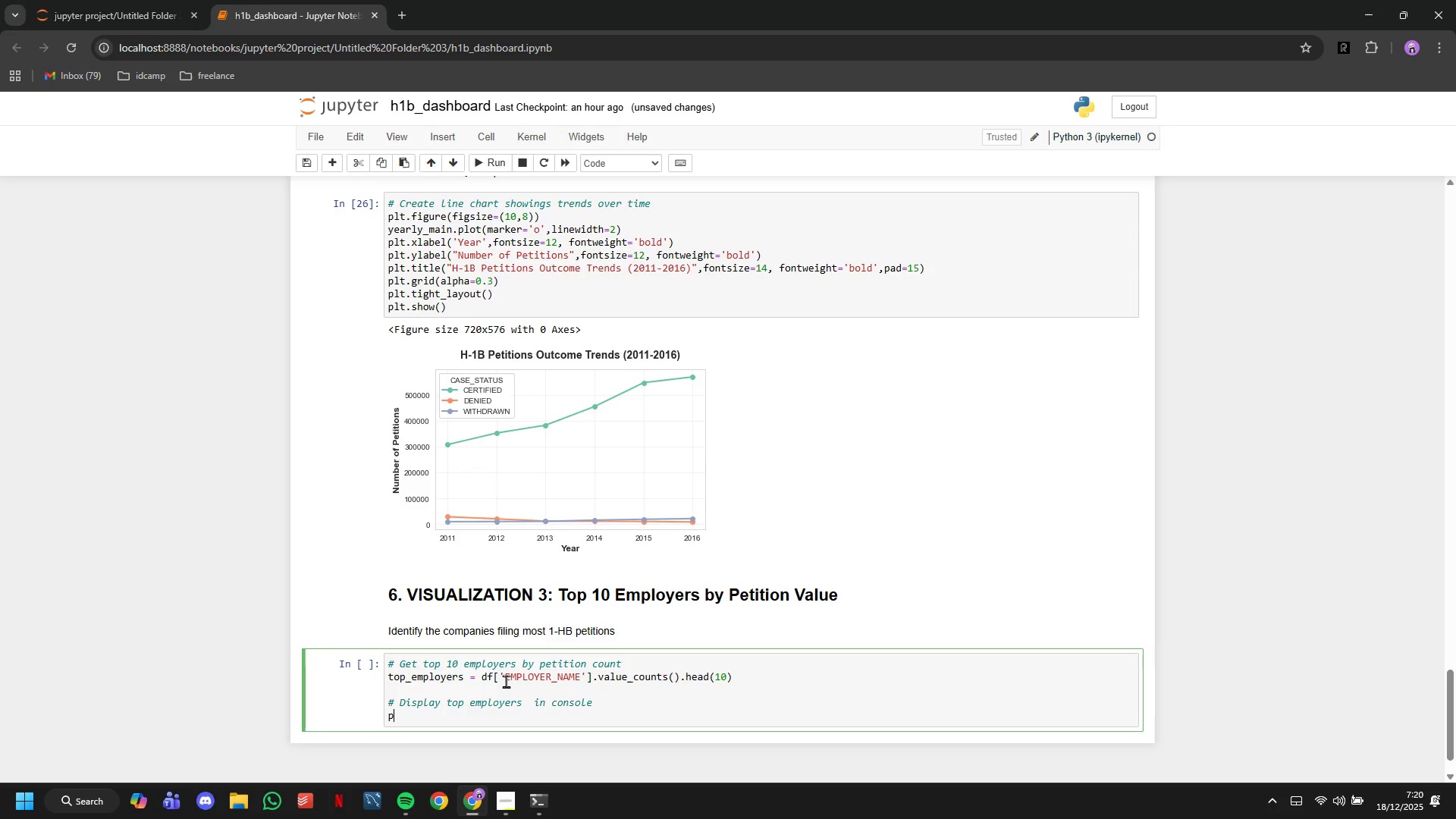 
type(pru)
key(Backspace)
type(int("Top 10 Employers by Numver)
key(Backspace)
key(Backspace)
key(Backspace)
type(ber of Petition Filed:)
 